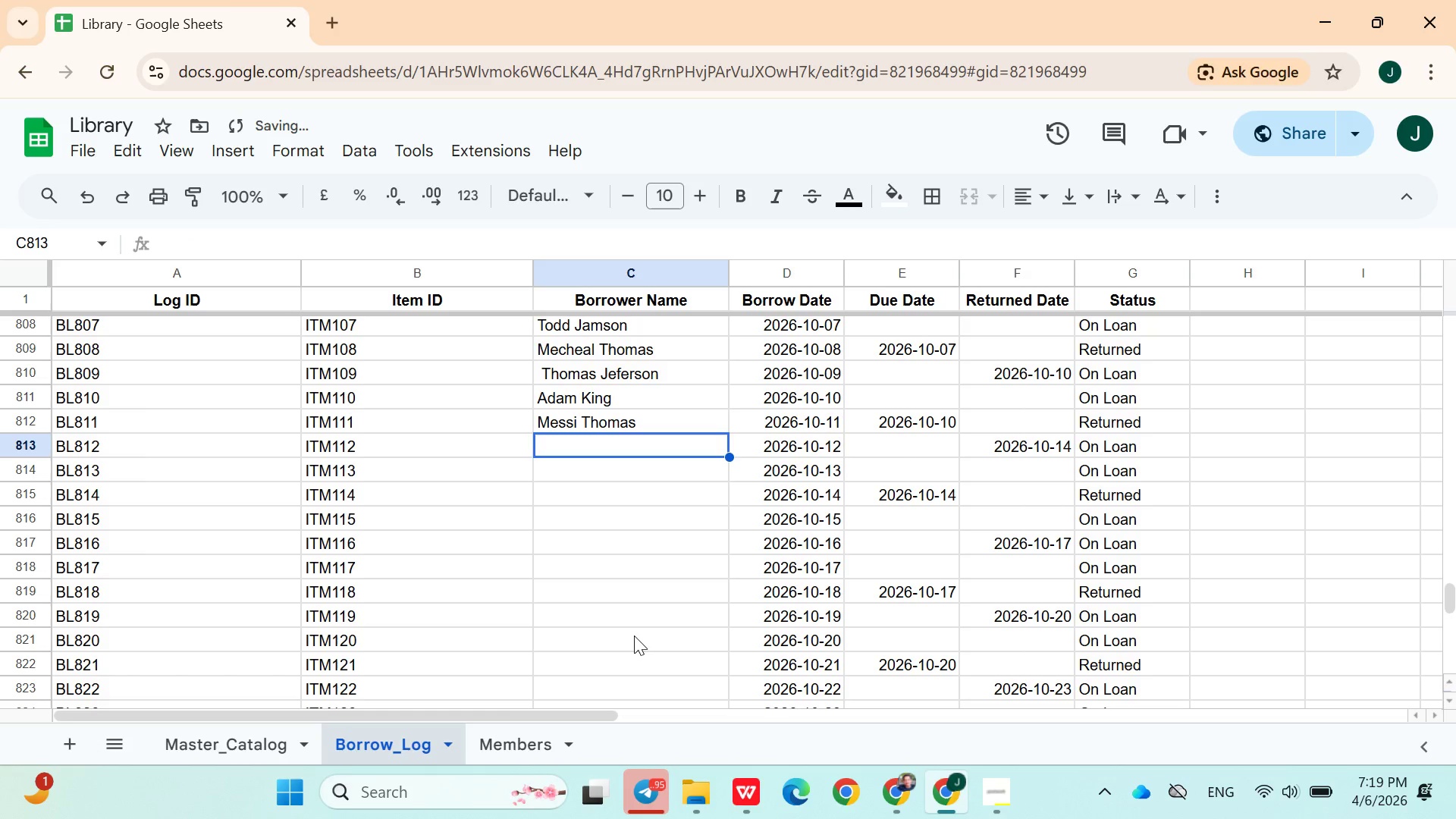 
type(Ronaldo Wilson)
 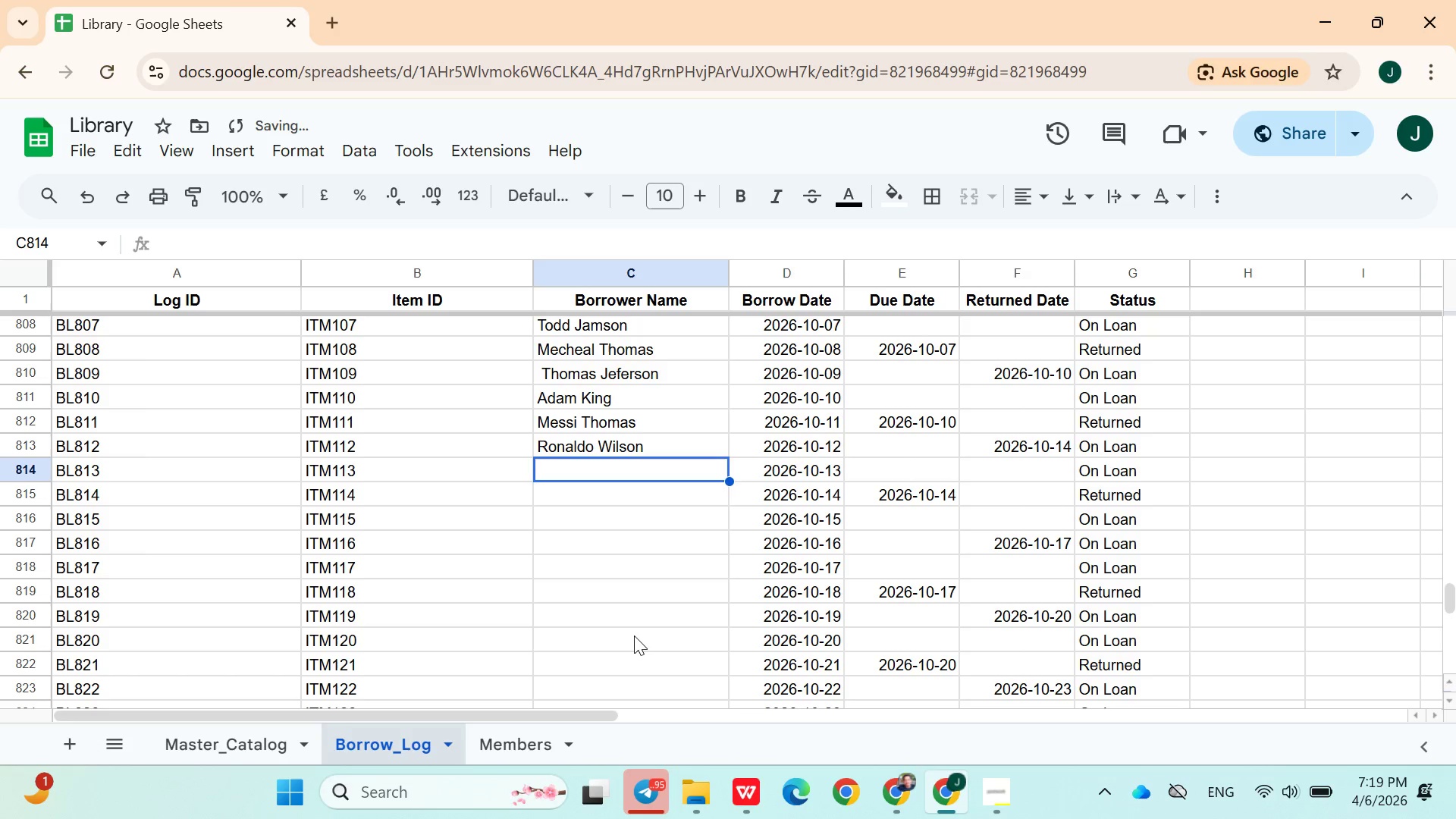 
 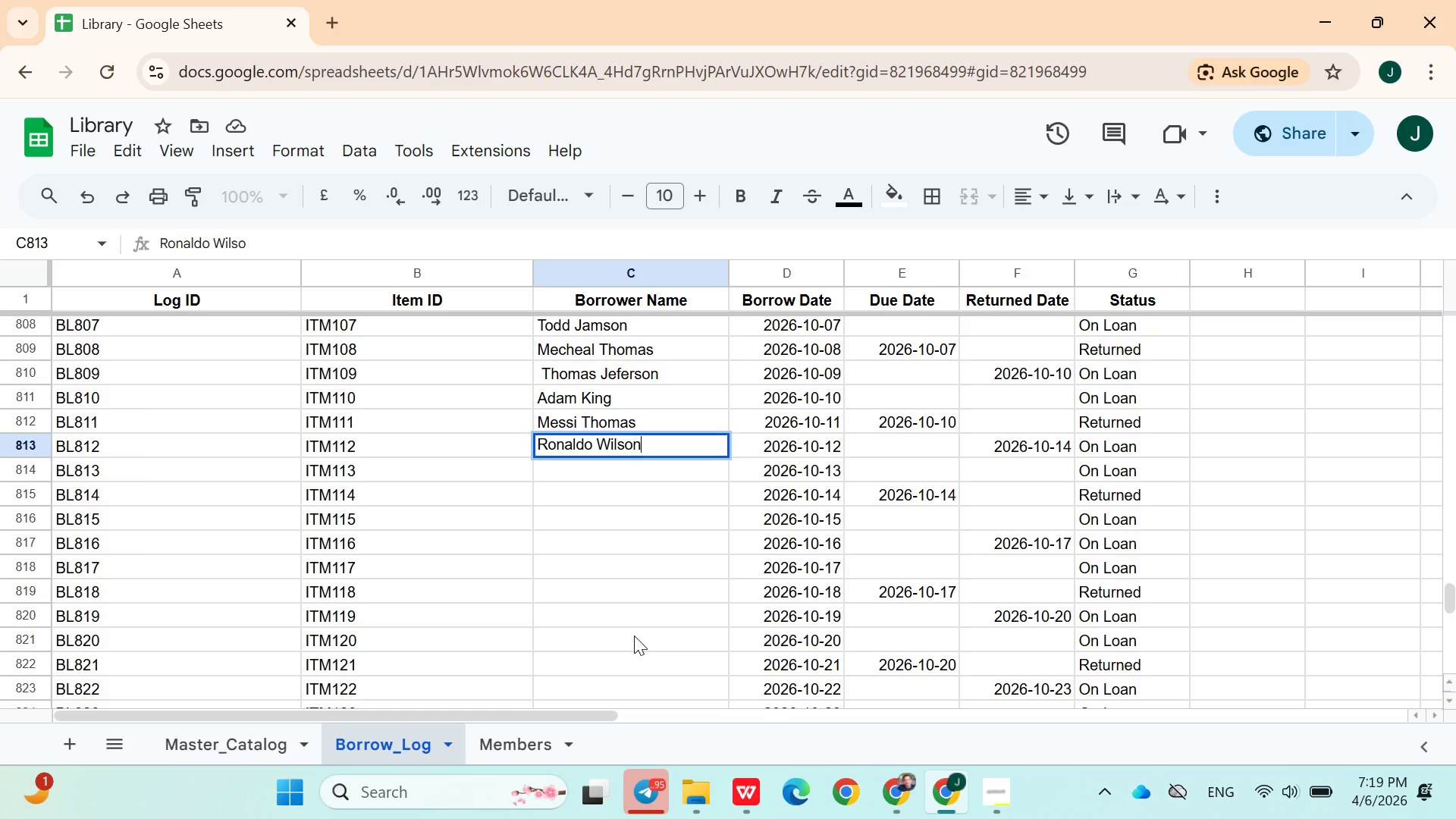 
key(Enter)
 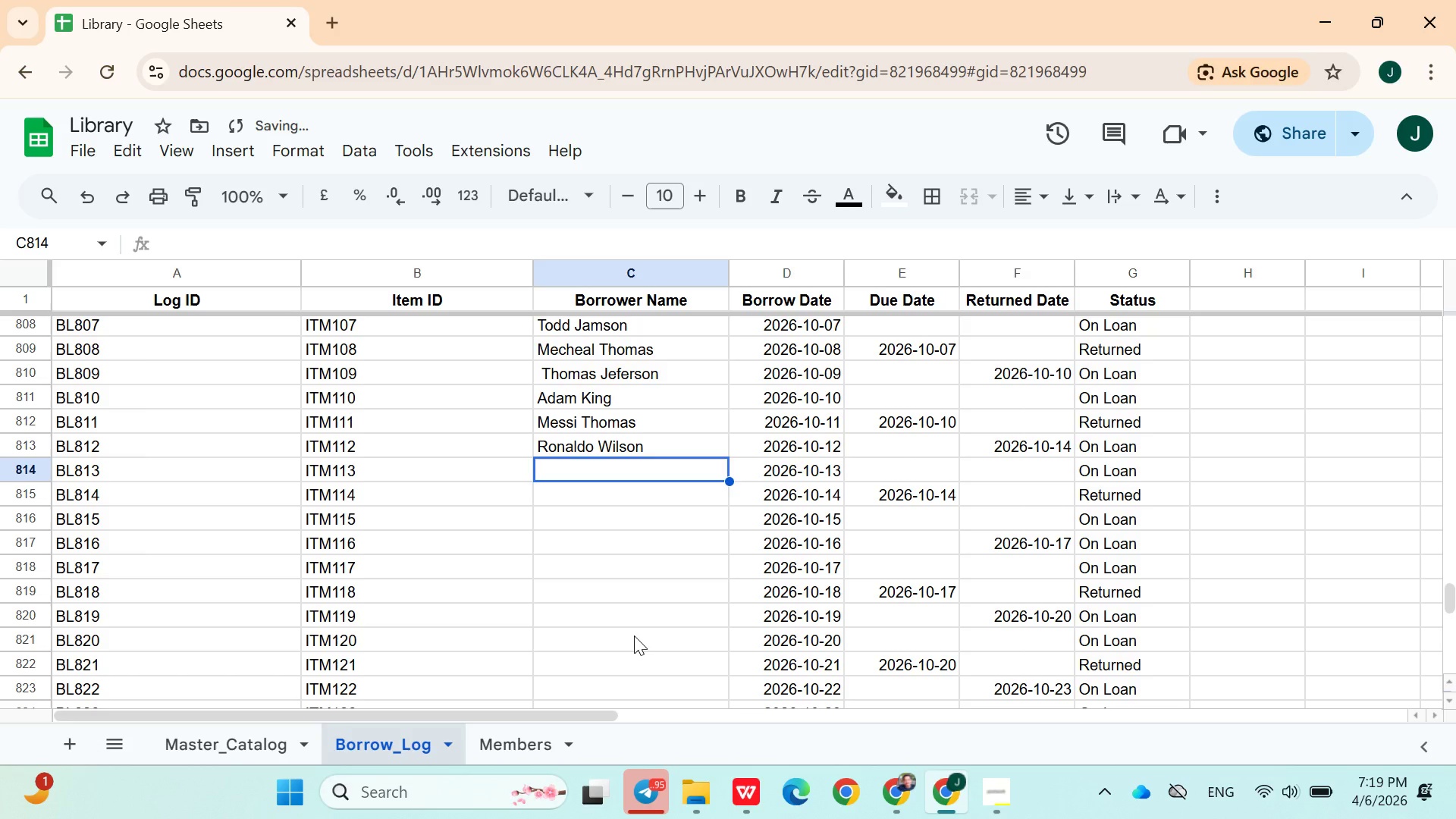 
type(Thomas)
 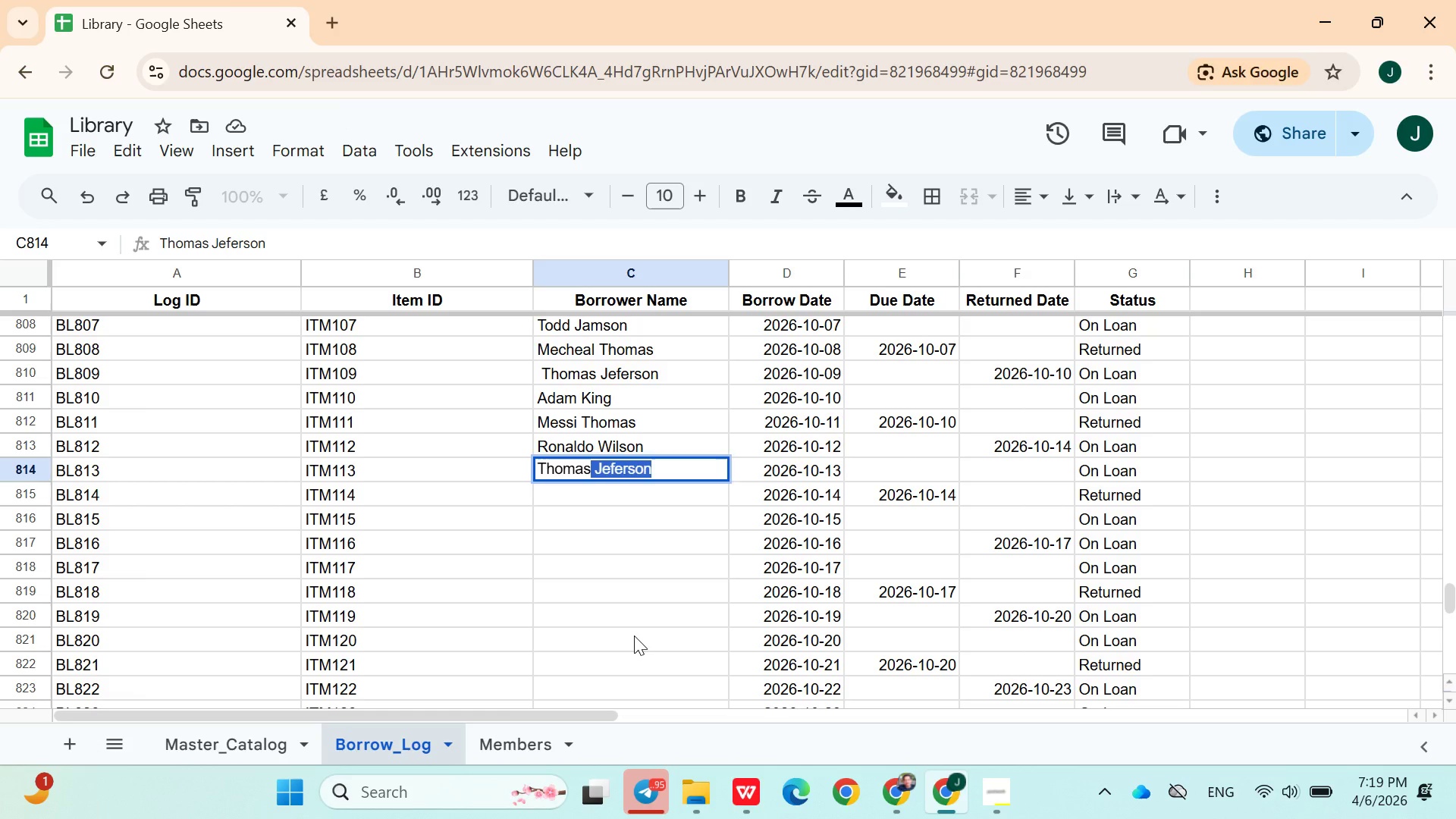 
key(ArrowDown)
 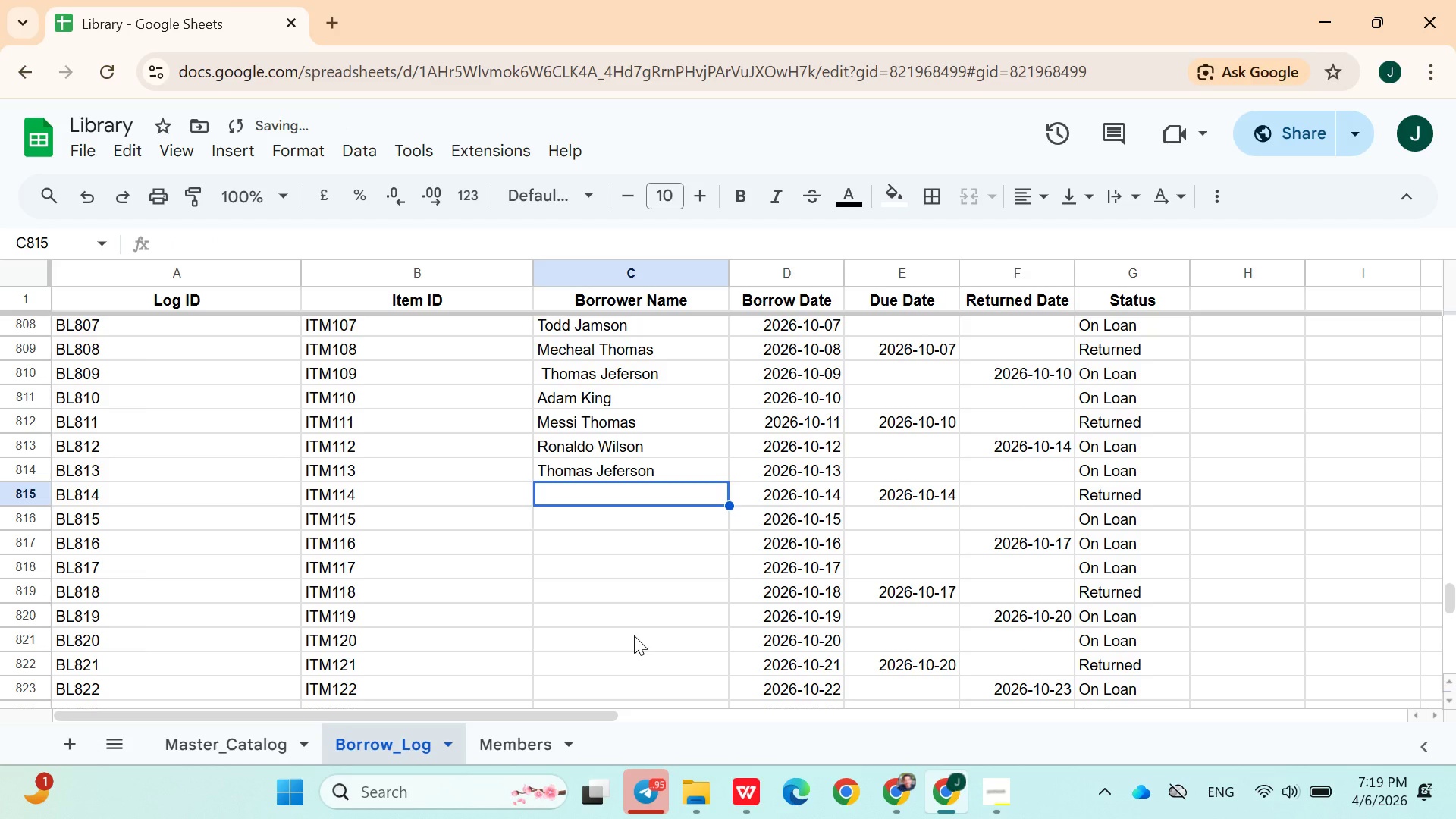 
key(ArrowUp)
 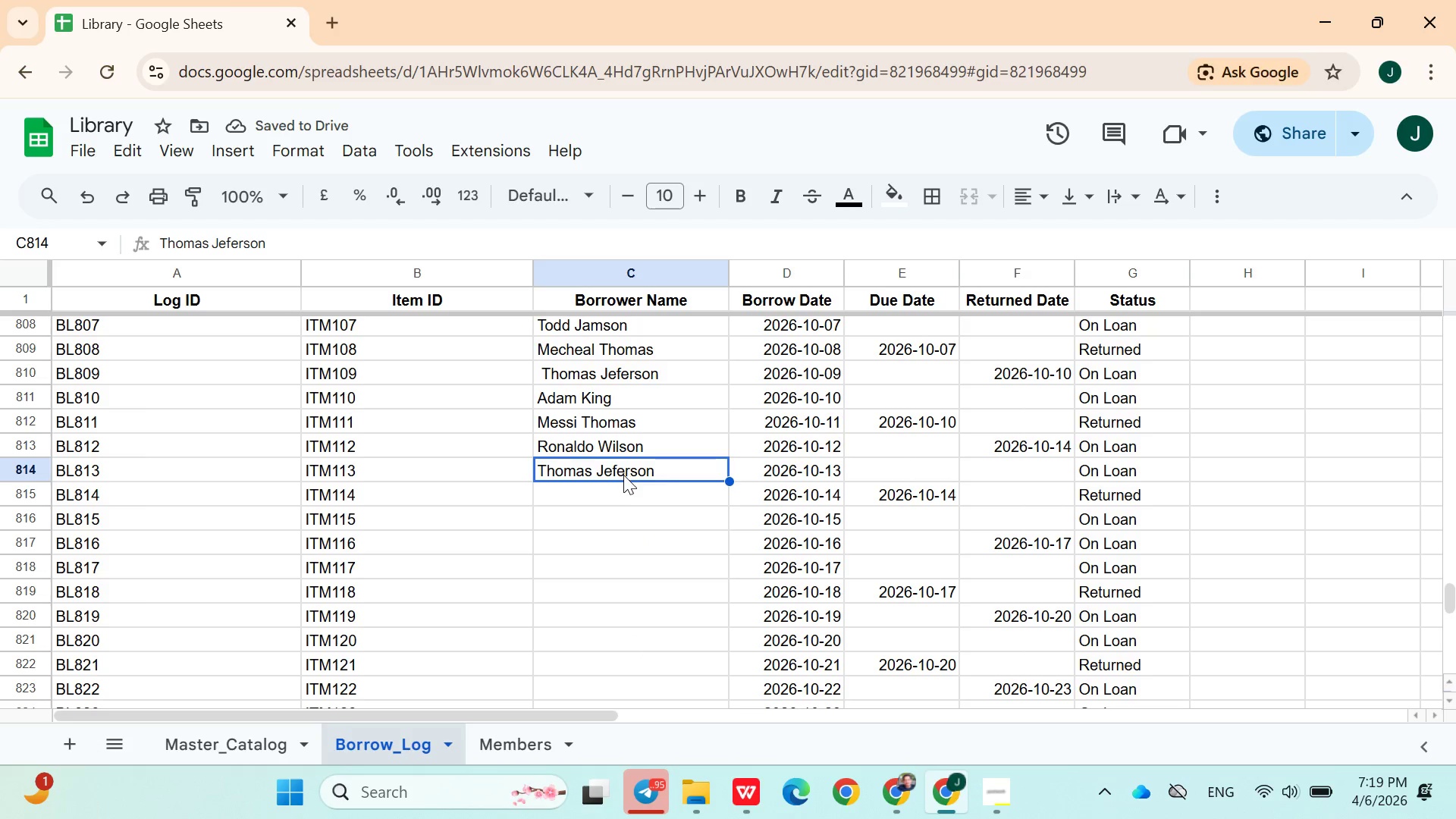 
double_click([623, 475])
 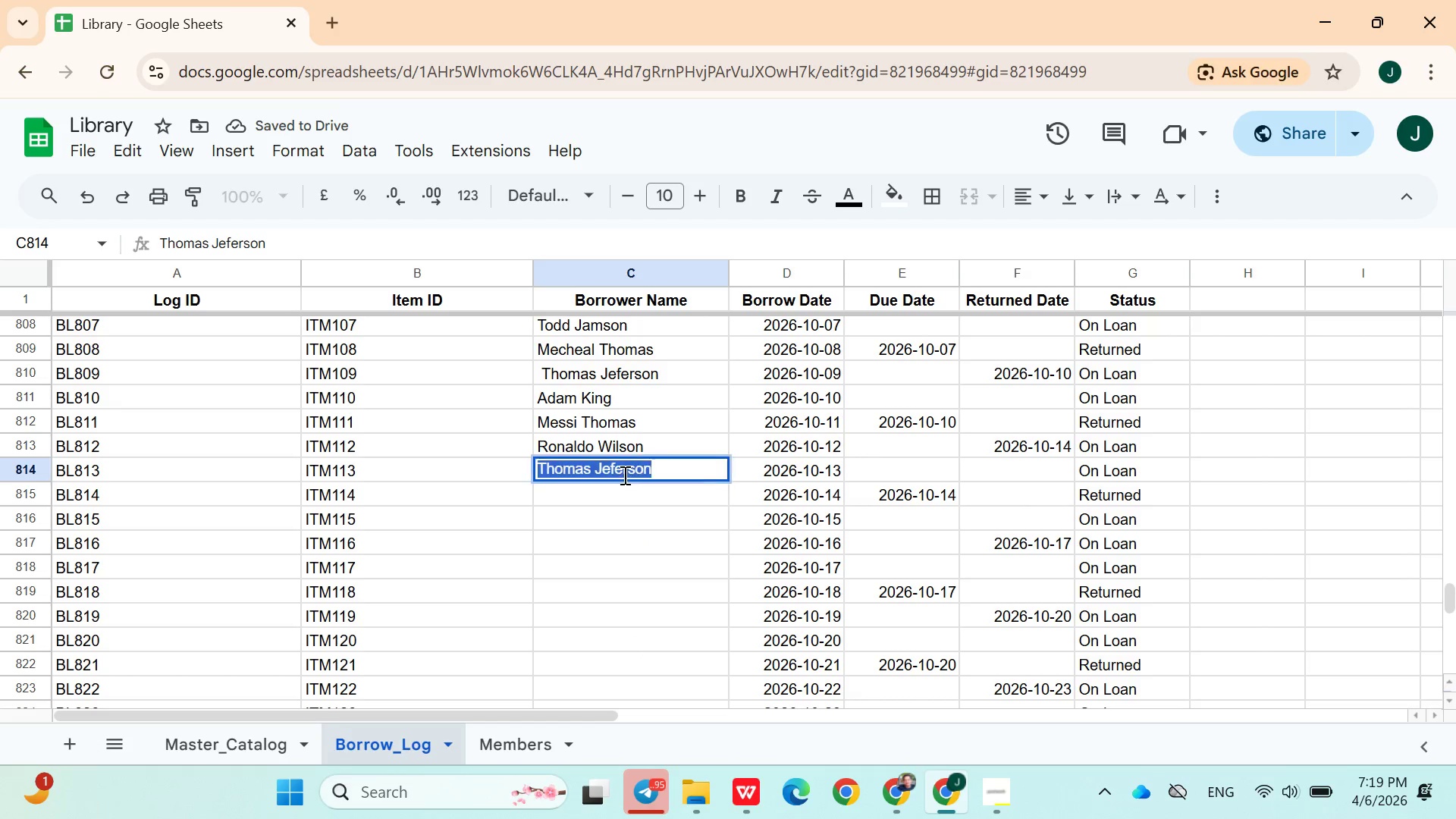 
triple_click([623, 475])
 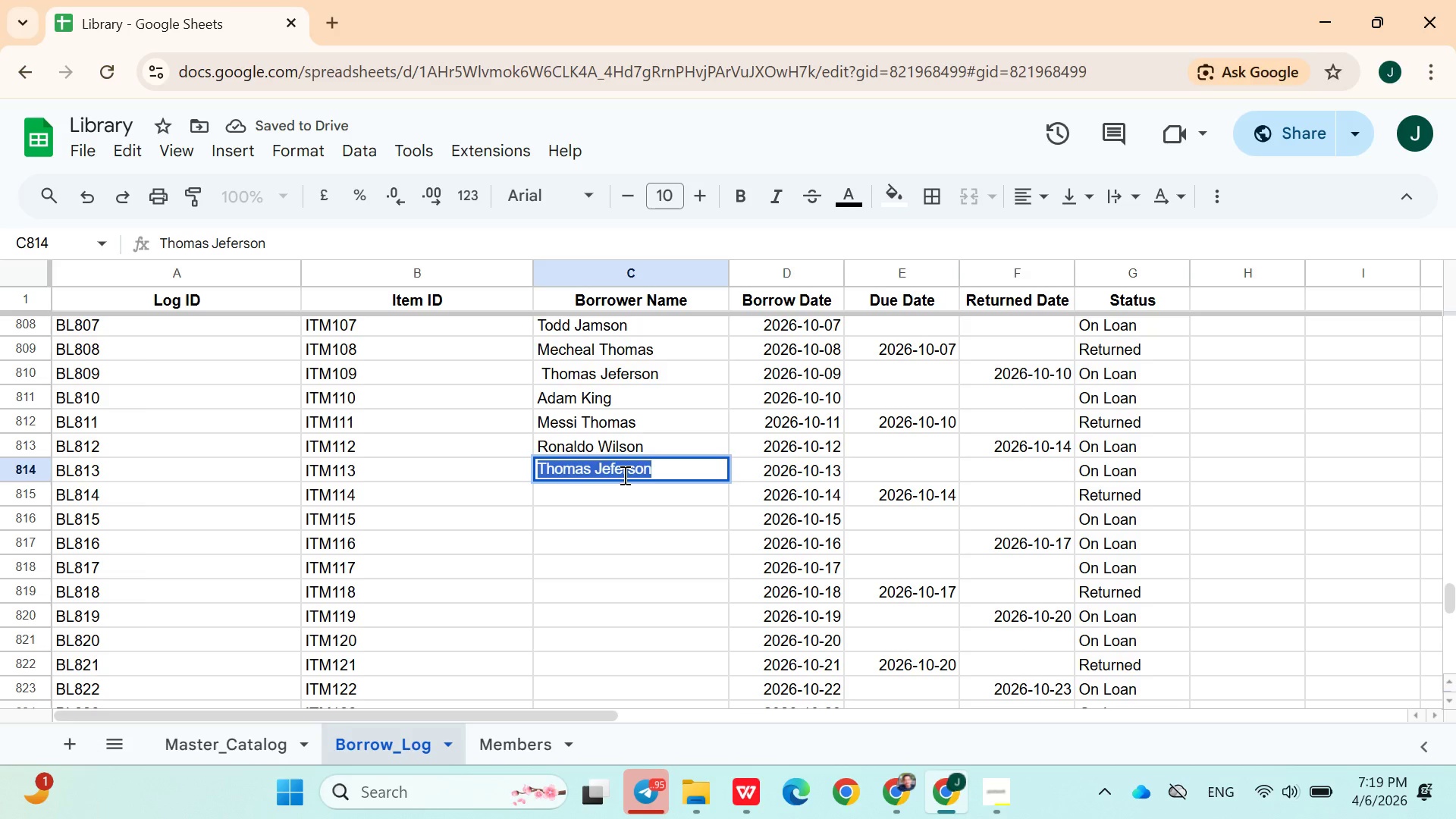 
double_click([623, 475])
 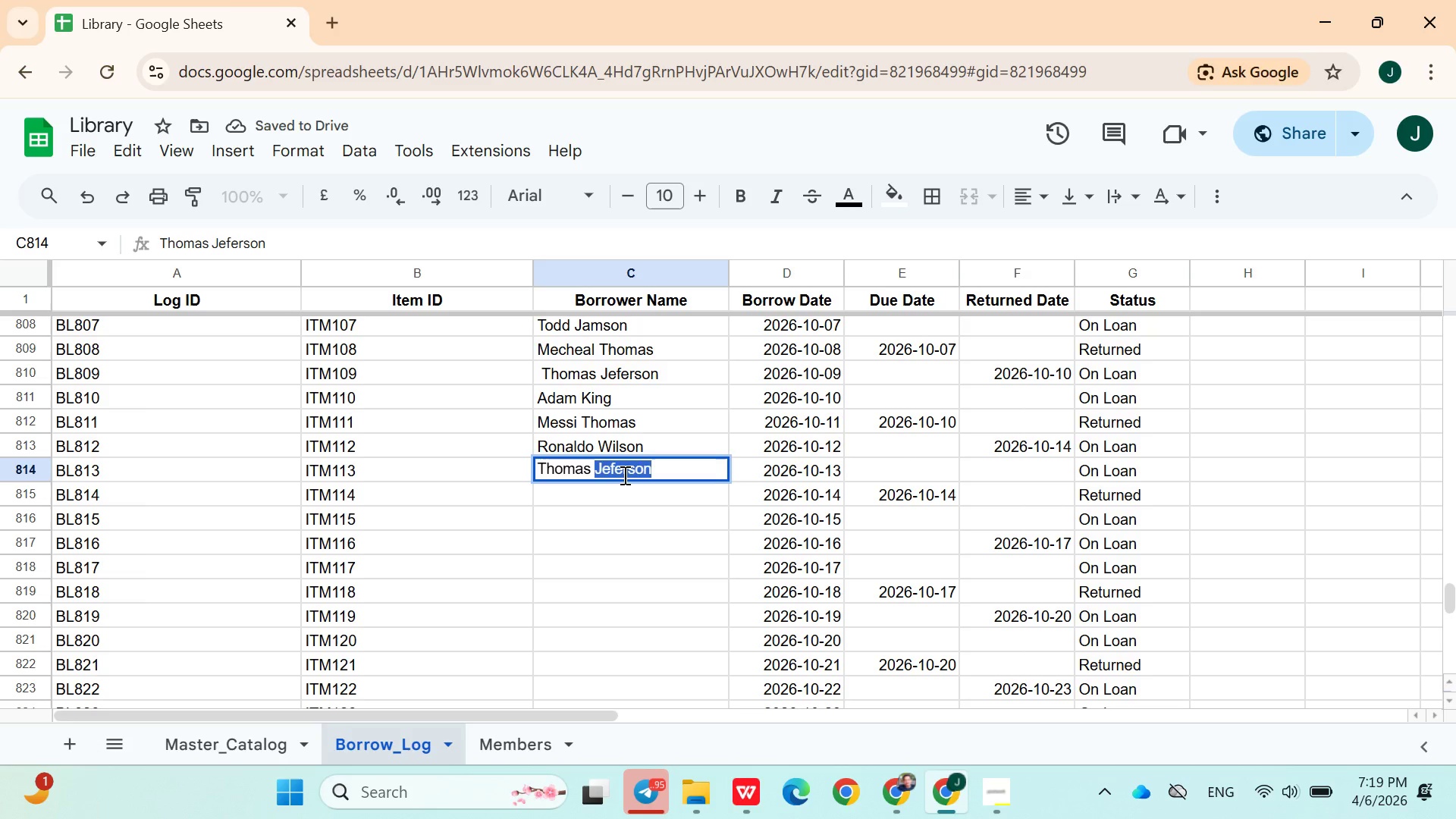 
type(Wilson)
 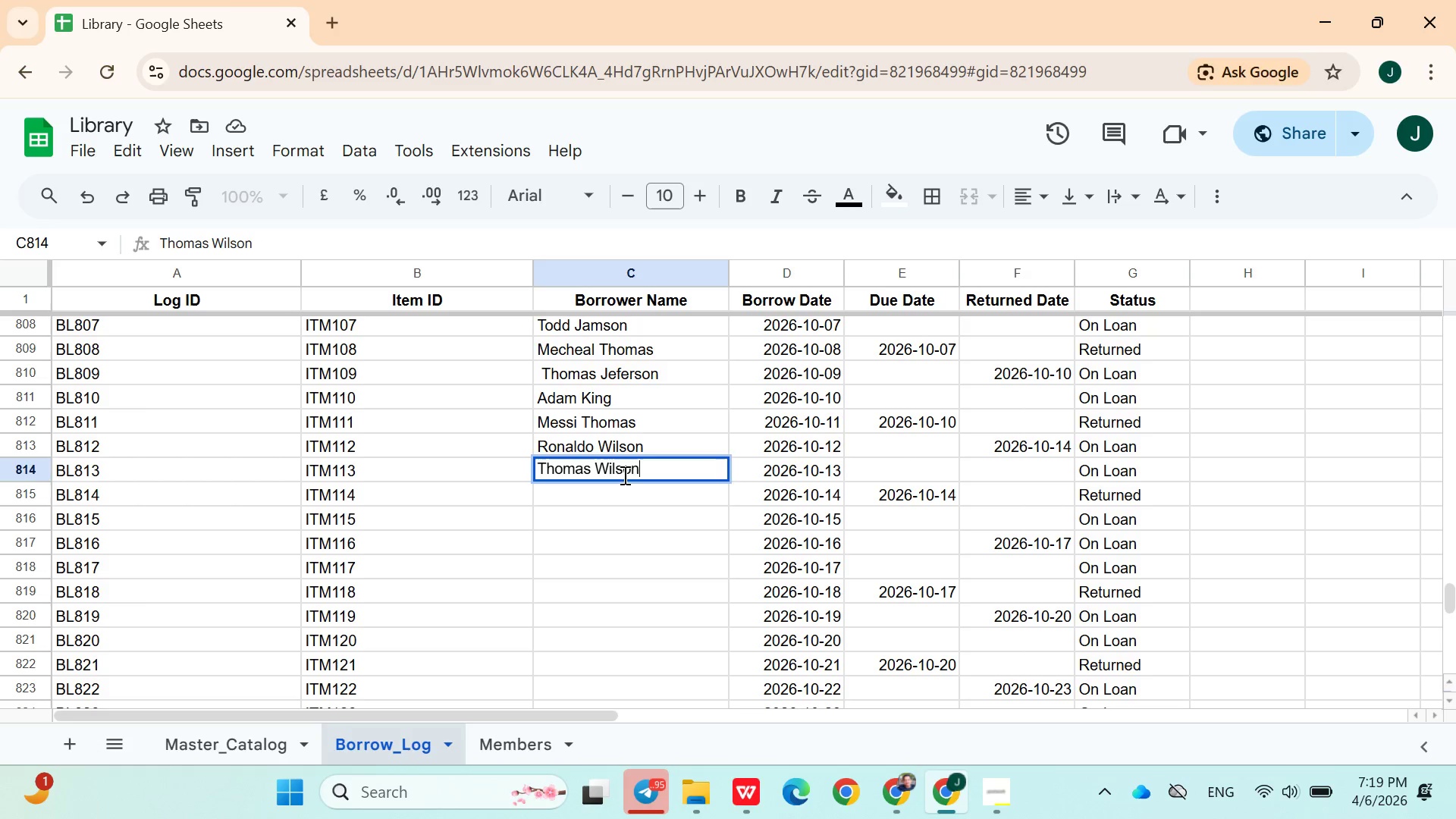 
key(Enter)
 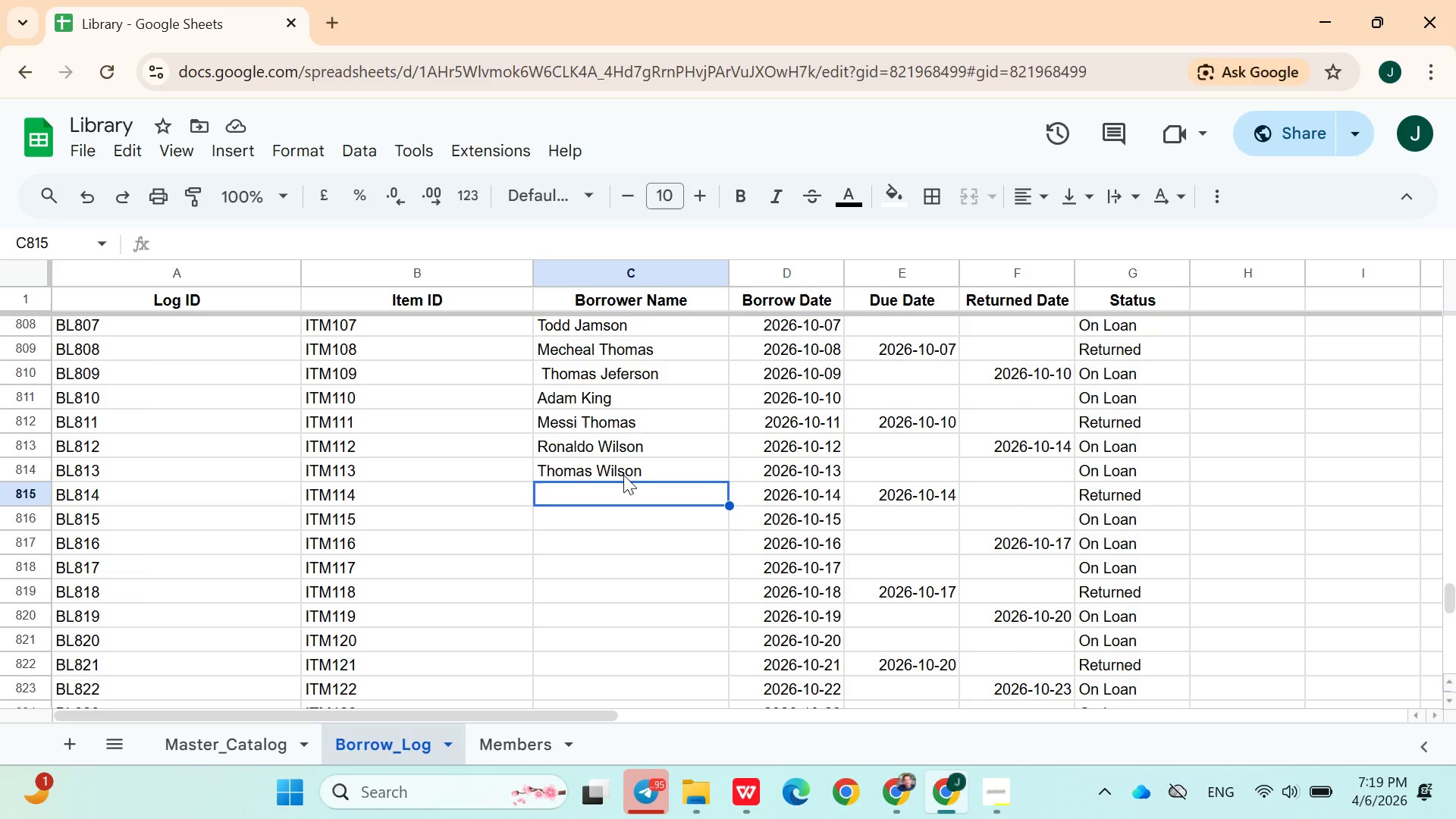 
wait(7.62)
 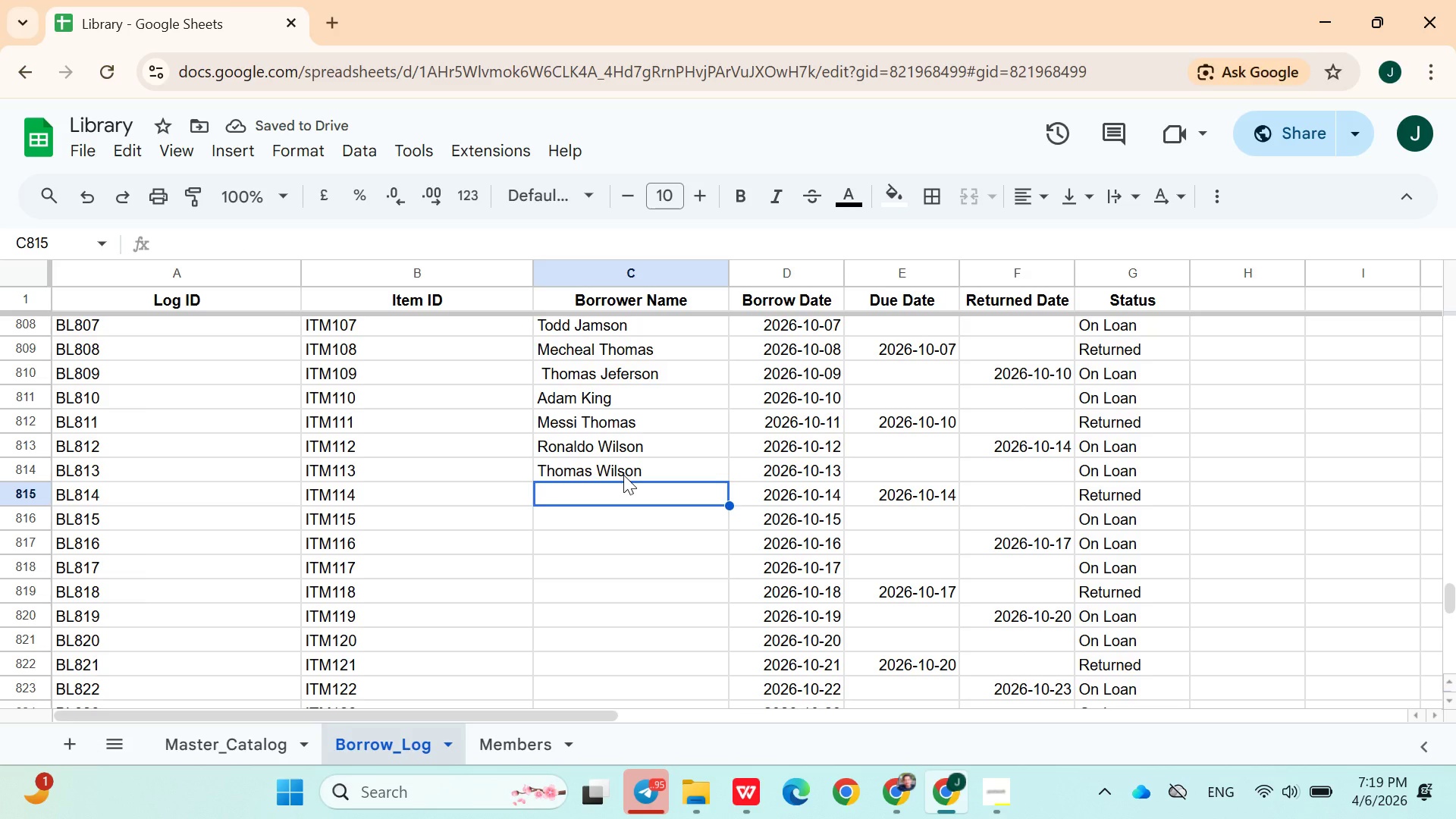 
type(Hannah Hayes)
 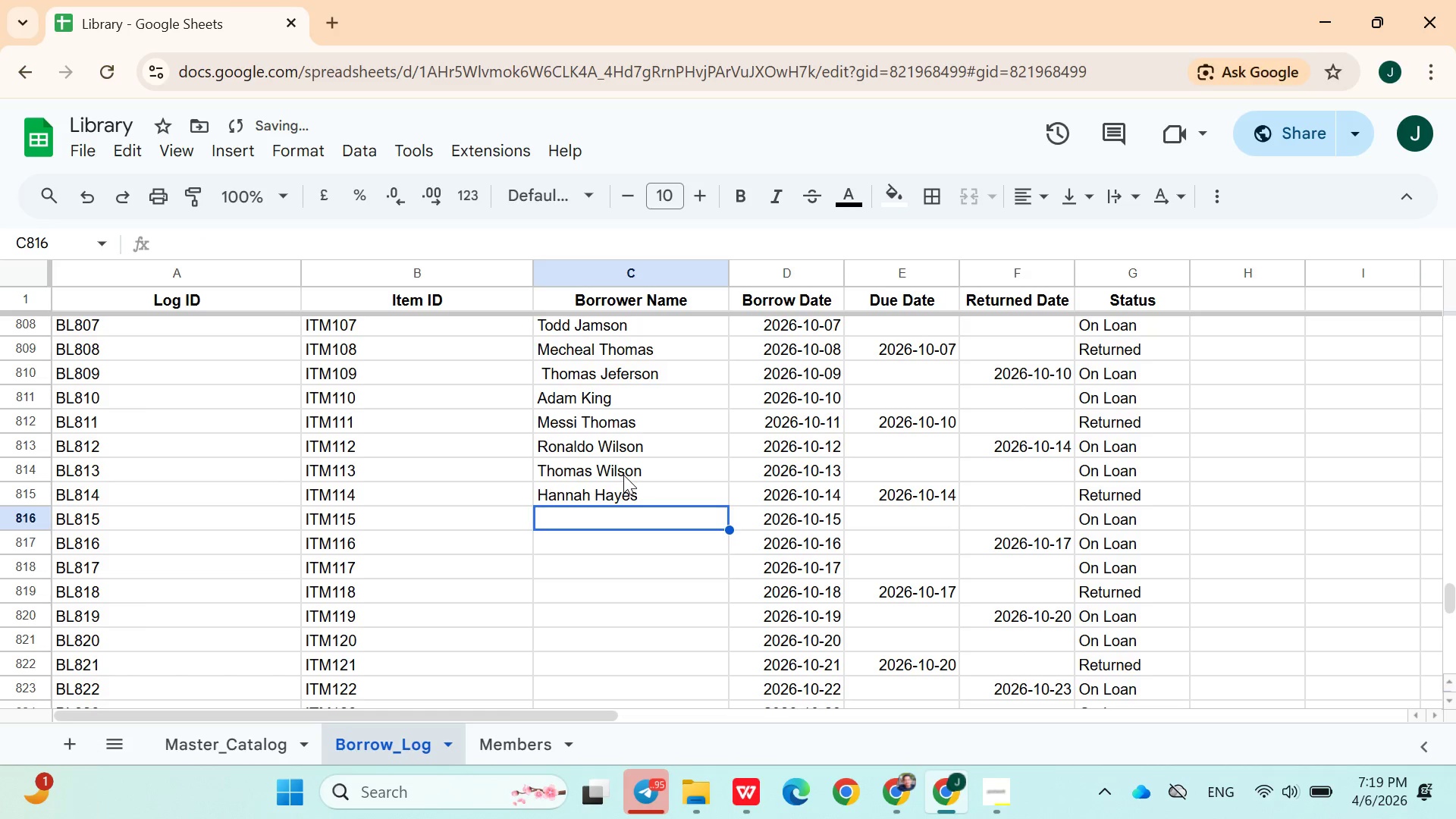 
 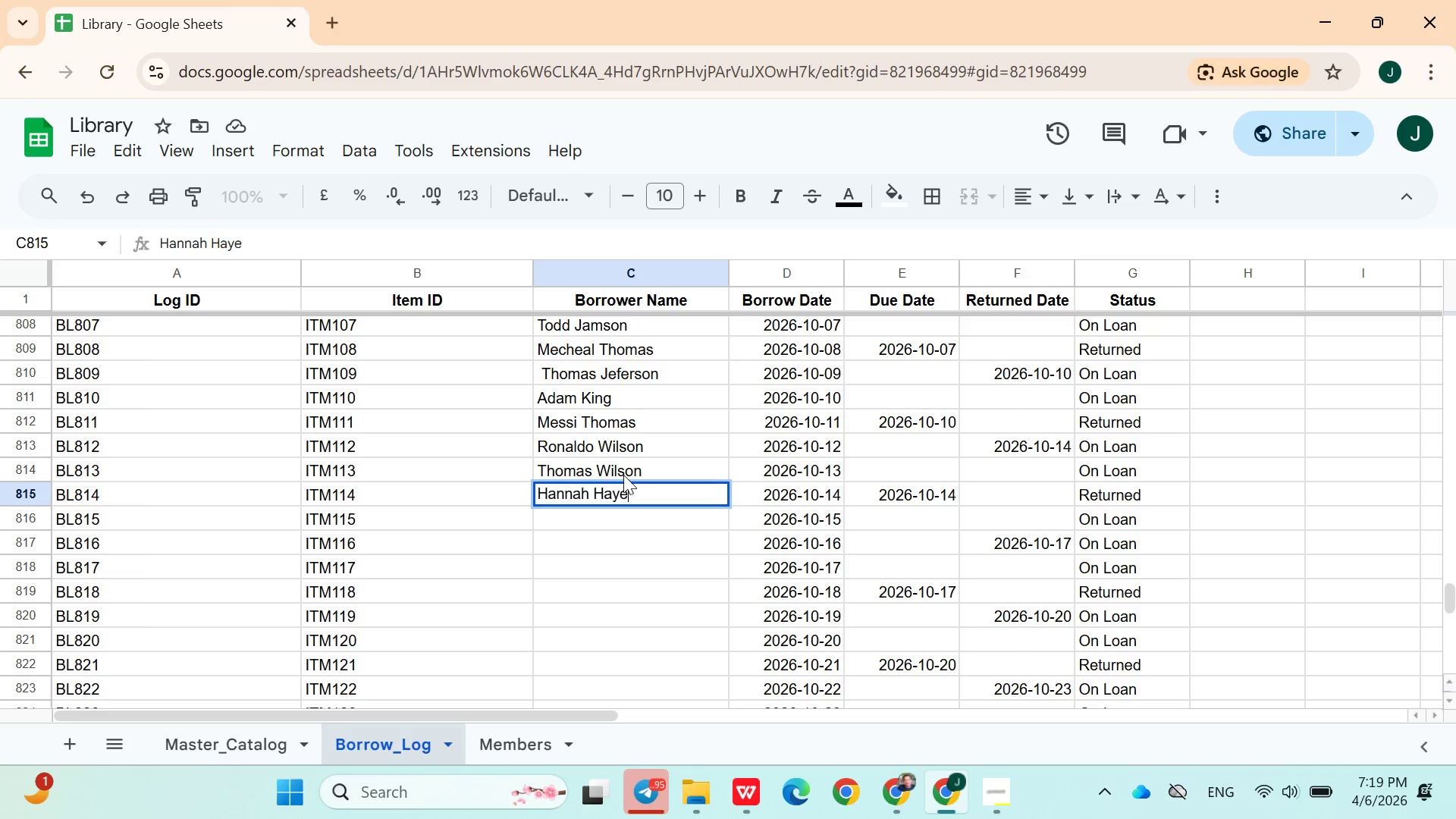 
key(ArrowDown)
 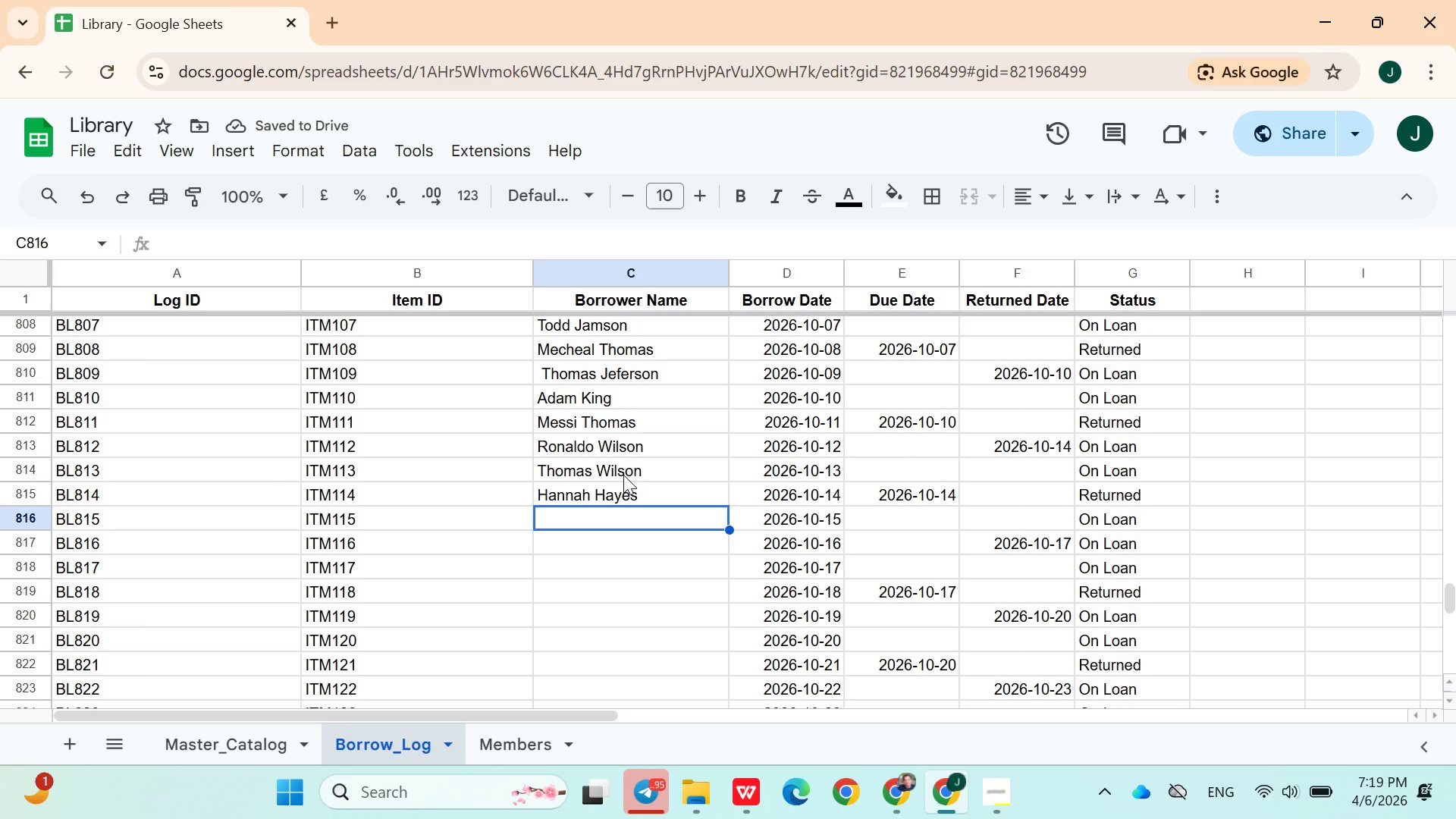 
type(Andrew Diaz)
 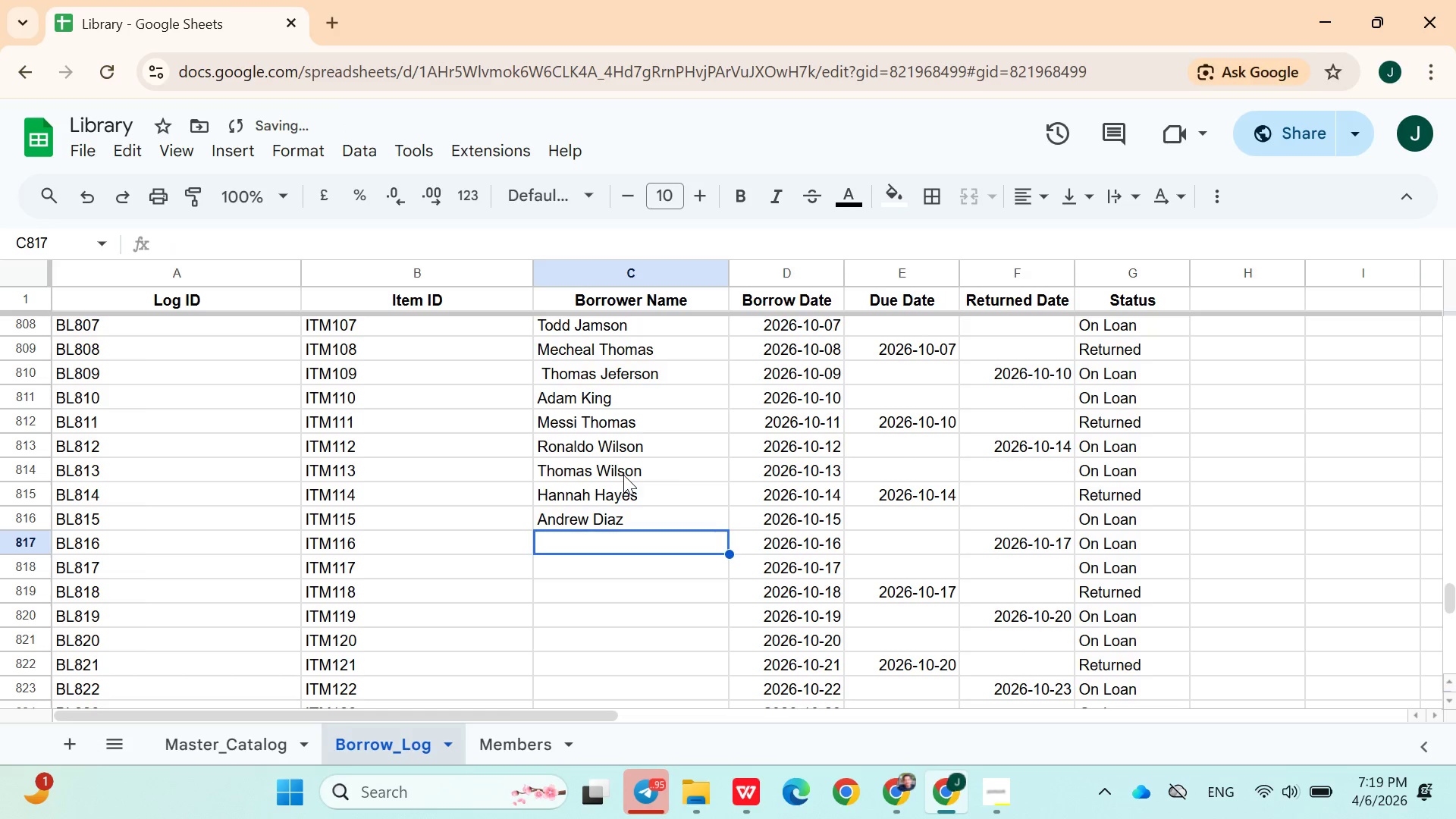 
 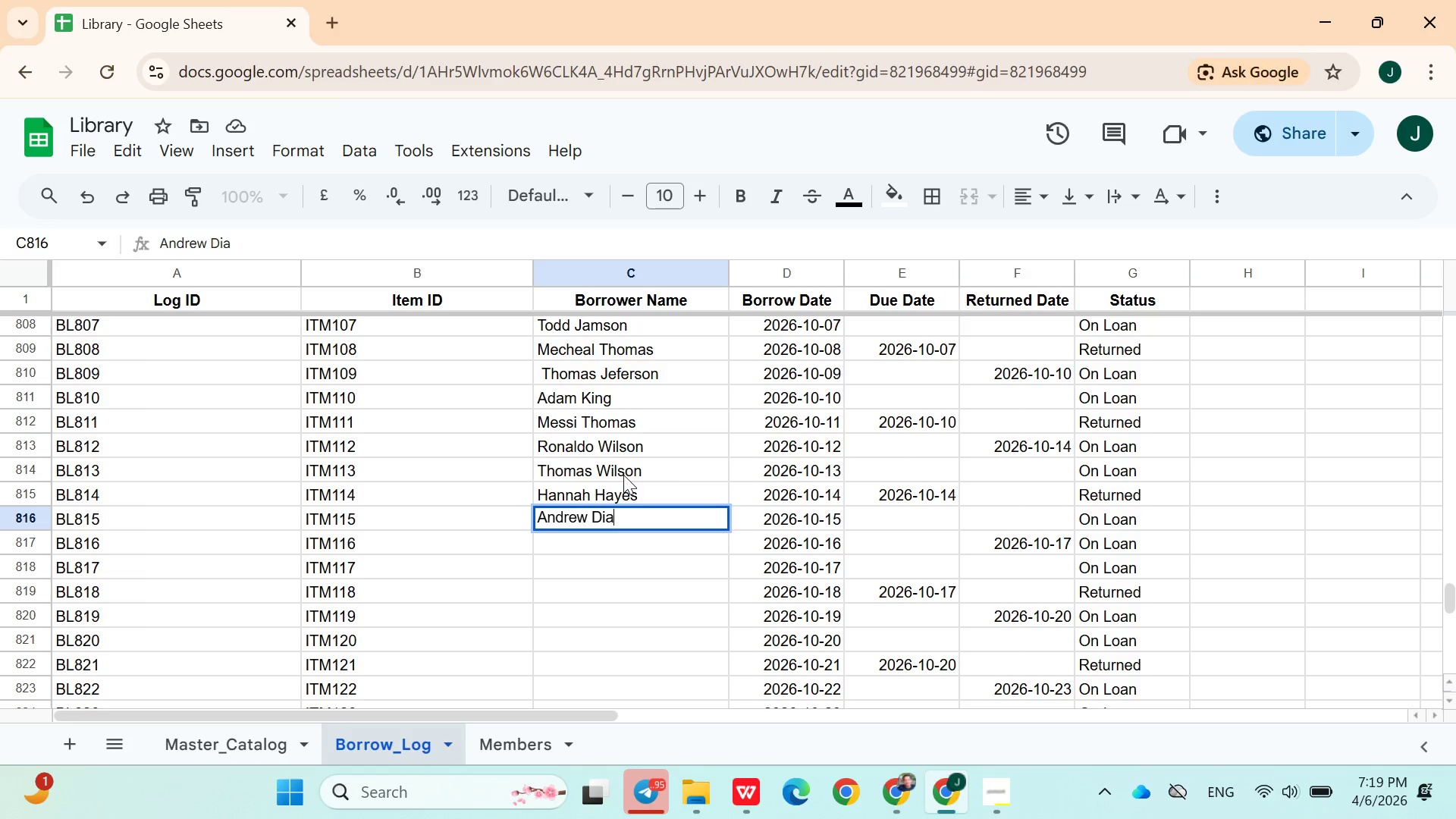 
key(ArrowDown)
 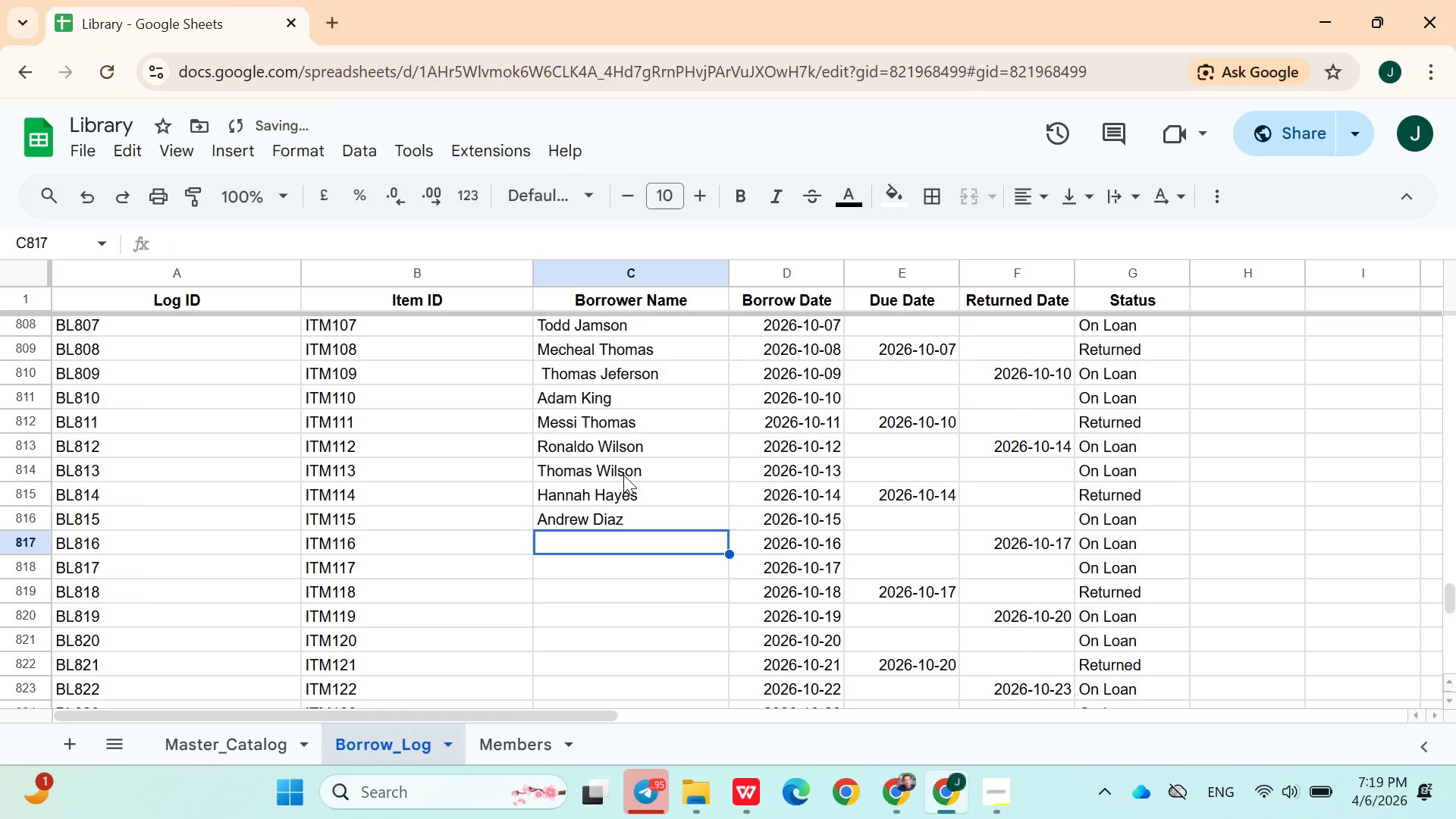 
type(Diaz Wis)
key(Backspace)
type(lson)
 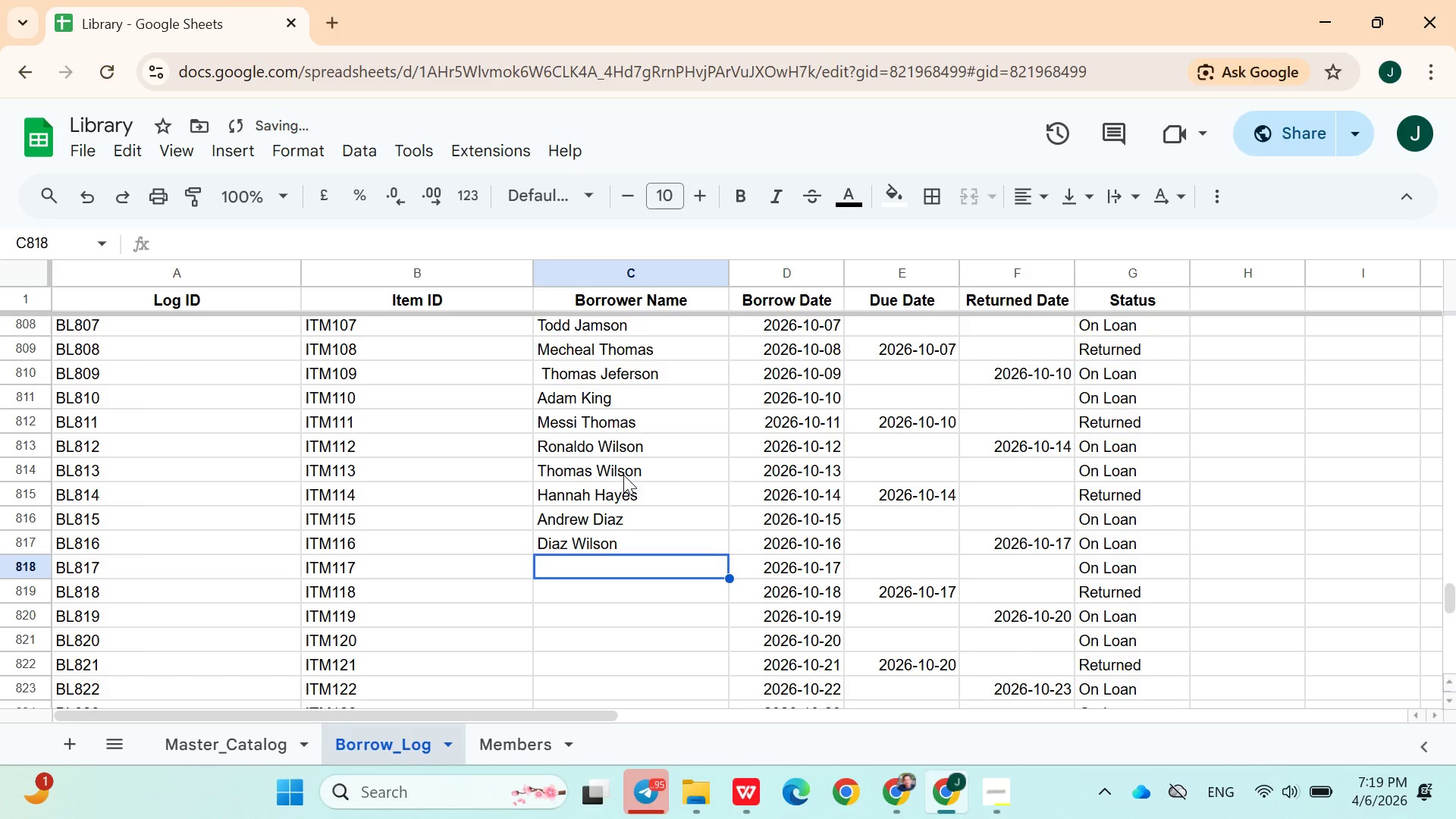 
 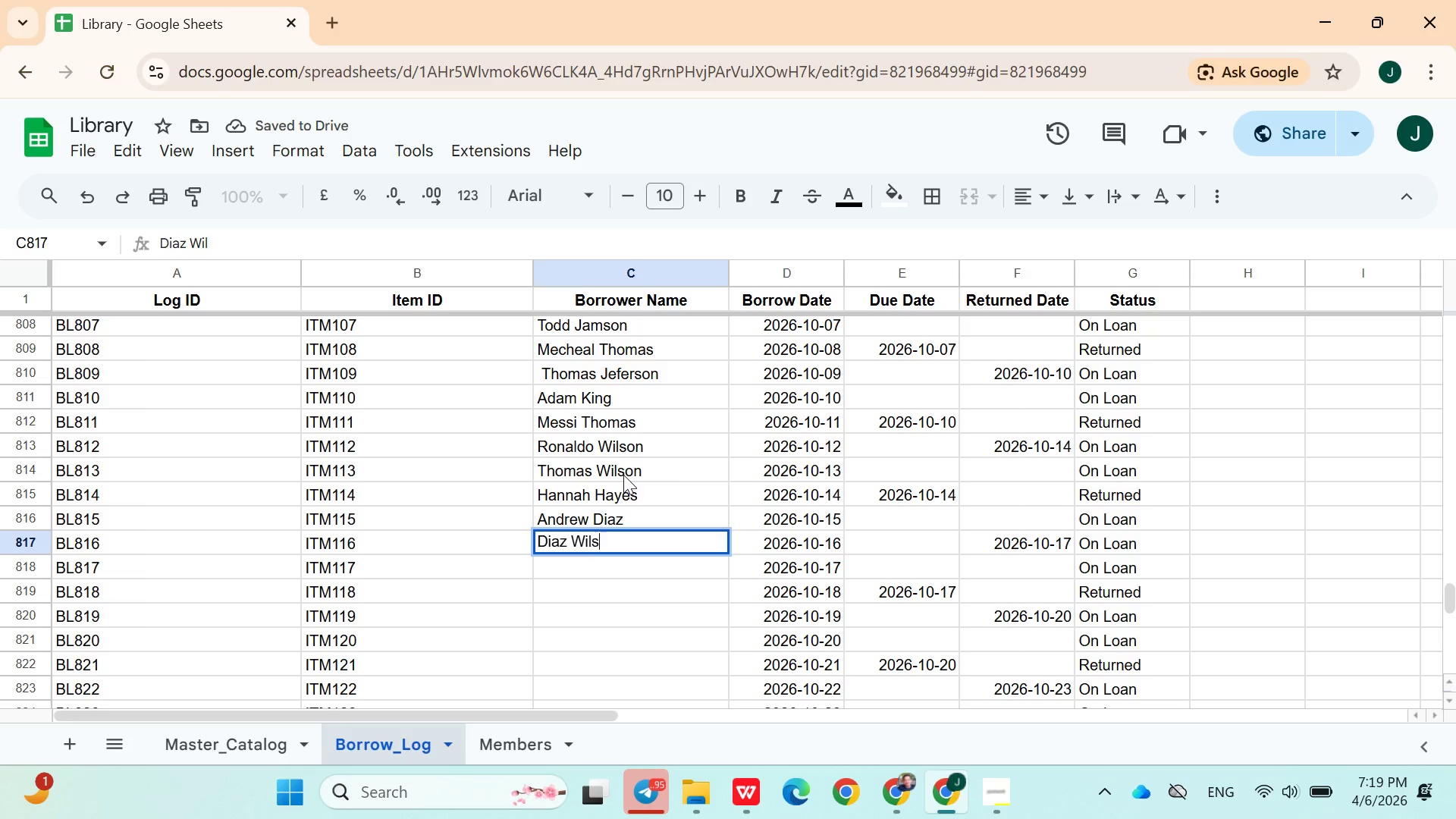 
key(Enter)
 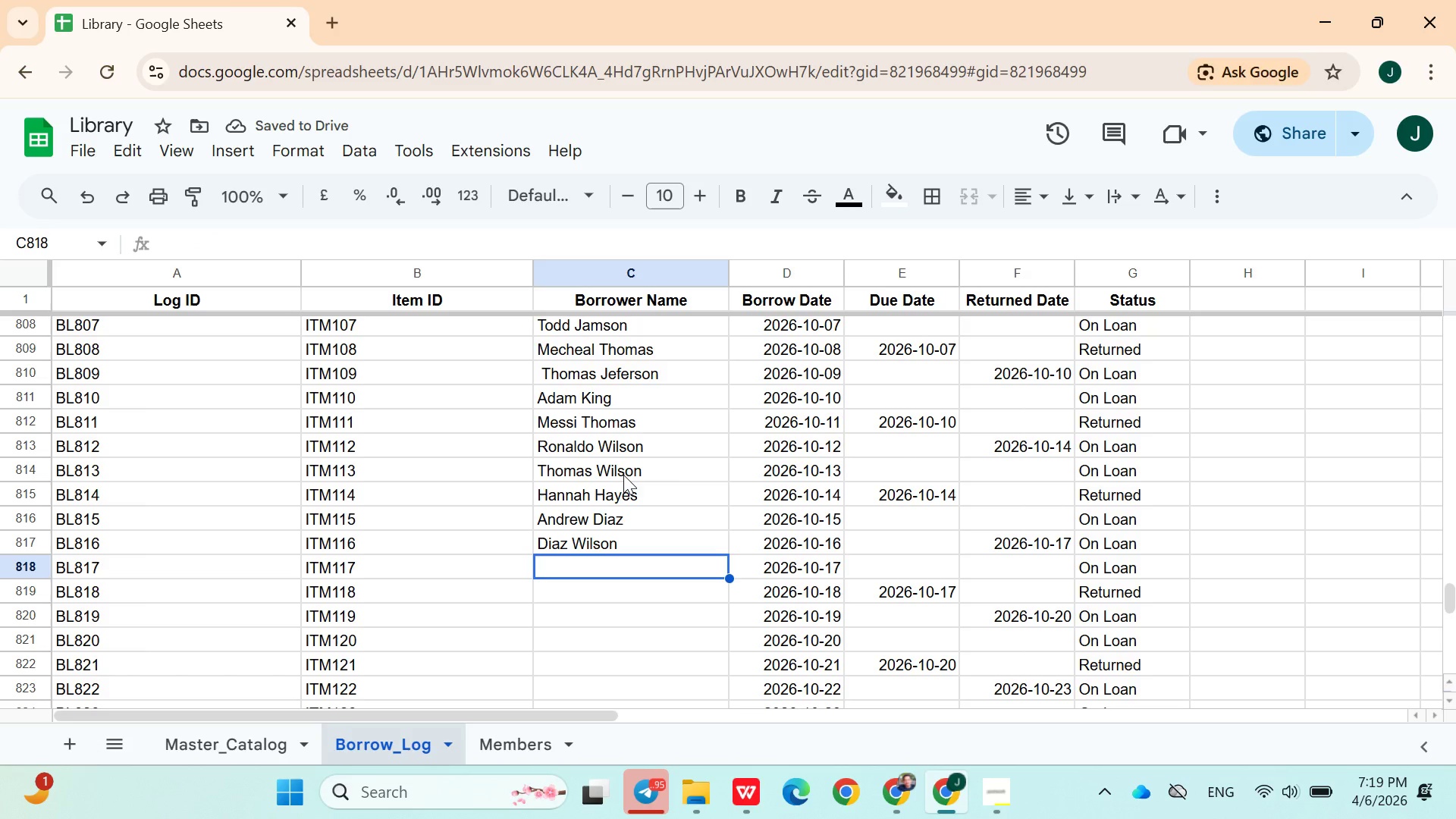 
type(Victoria )
 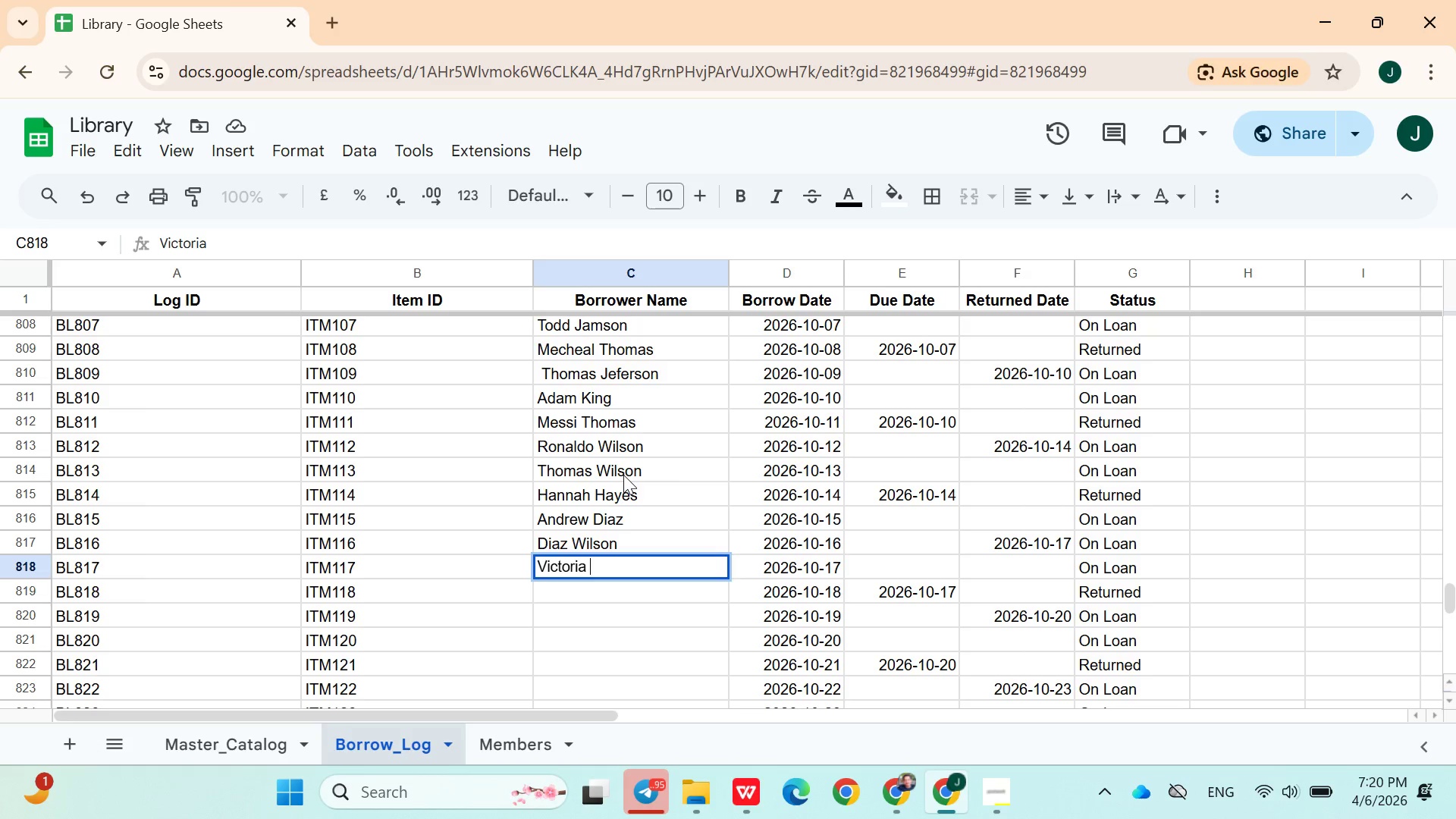 
wait(23.47)
 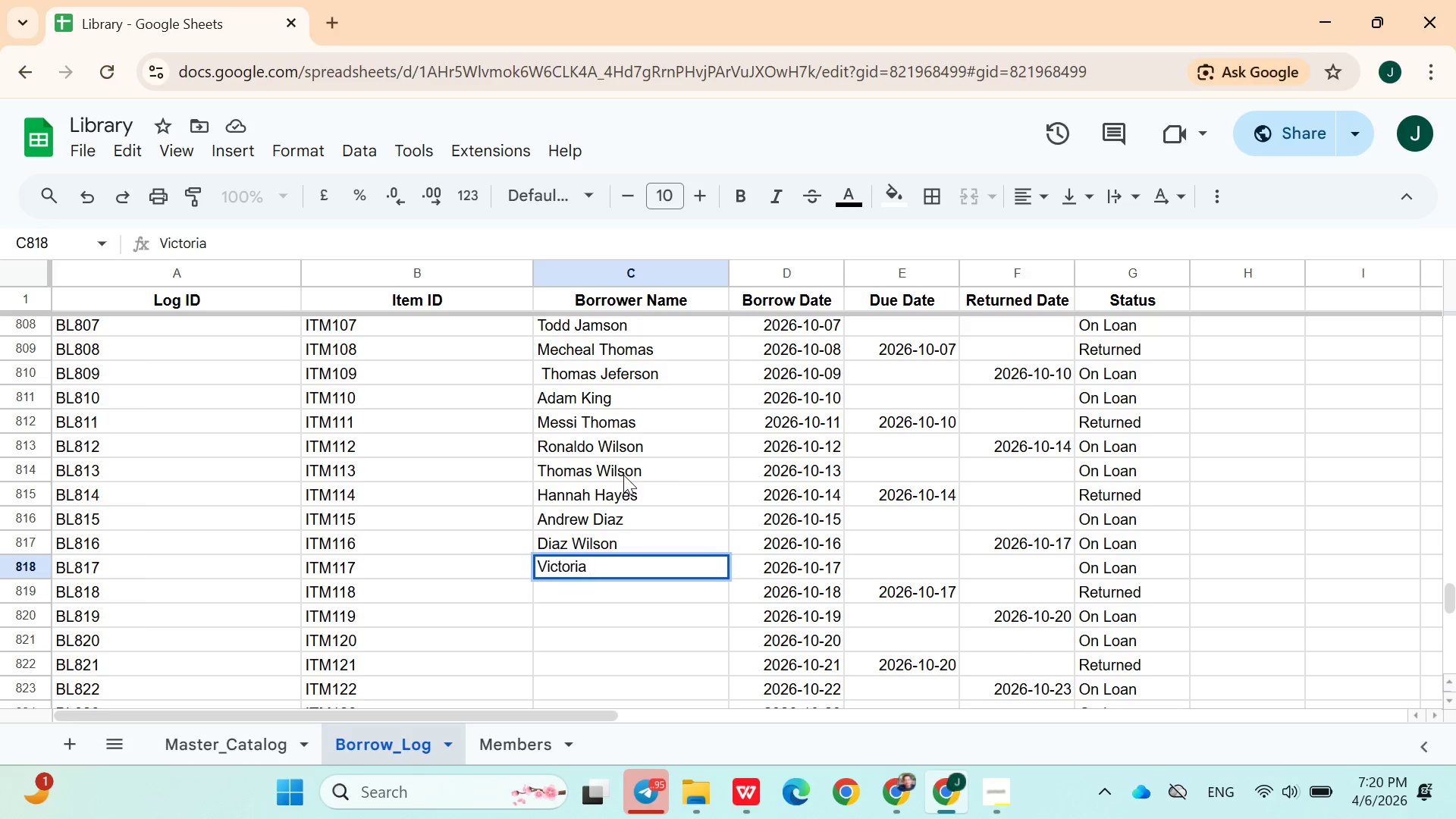 
type(Long)
 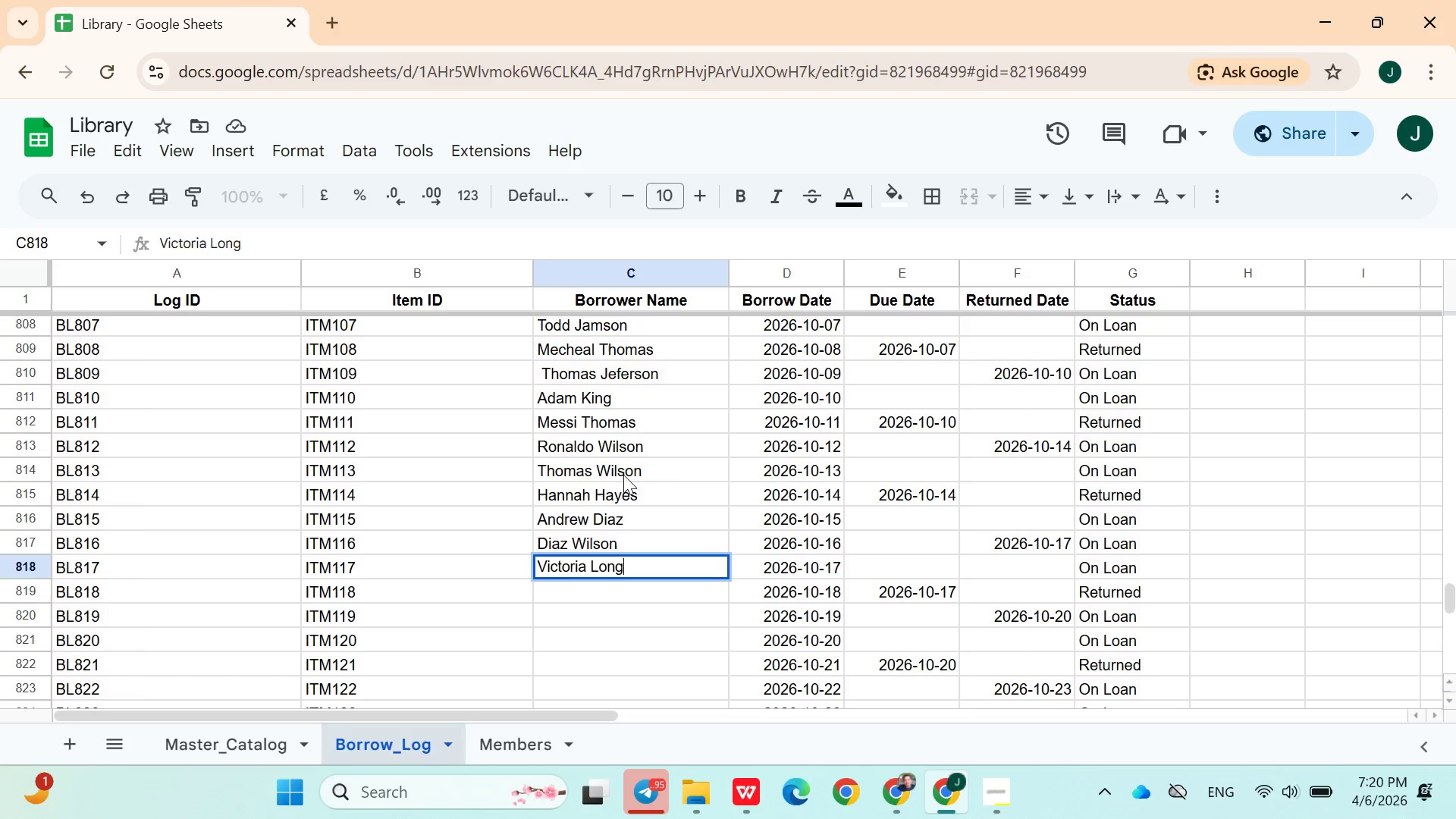 
key(Enter)
 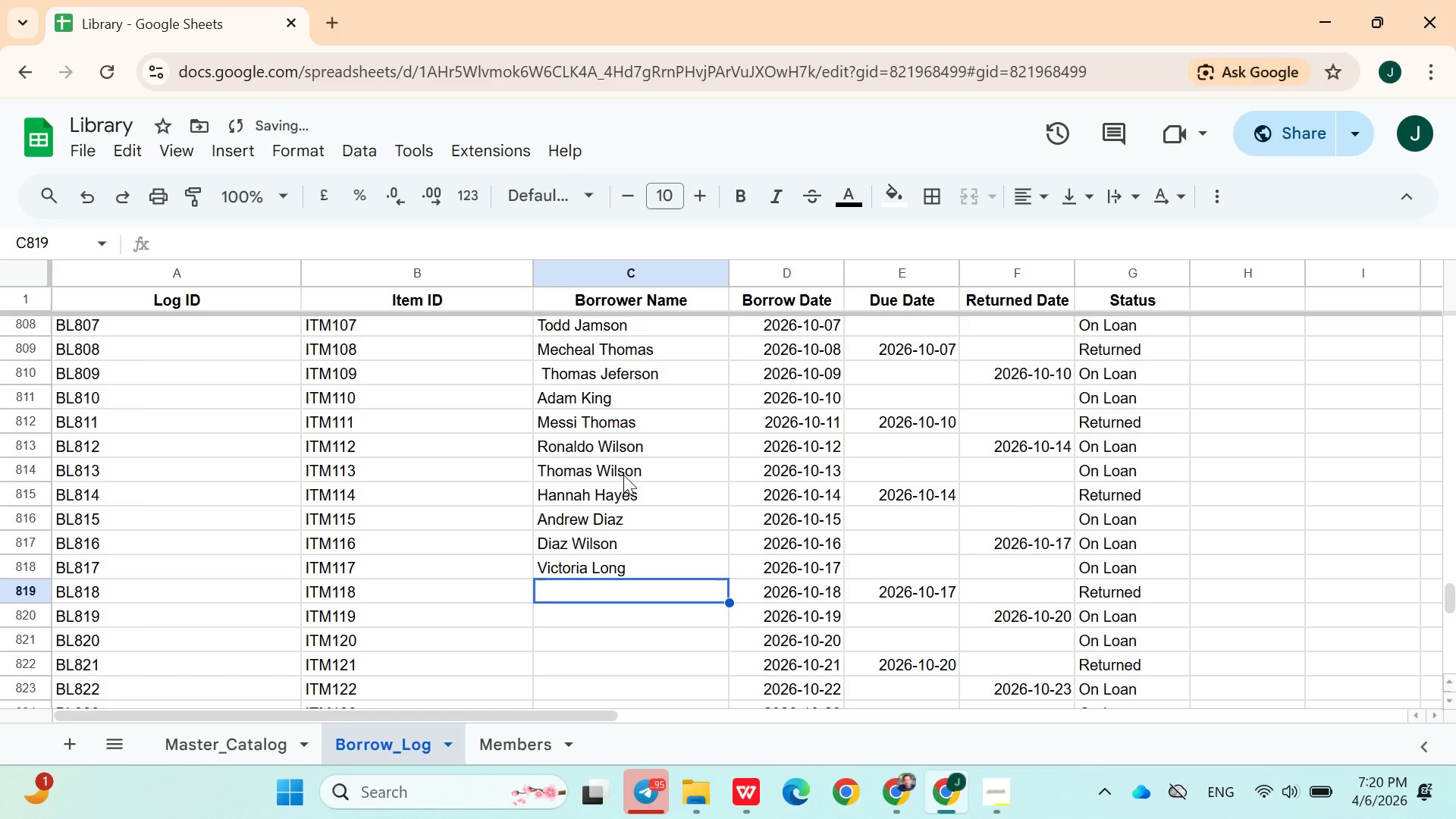 
type(Long Jamsson)
 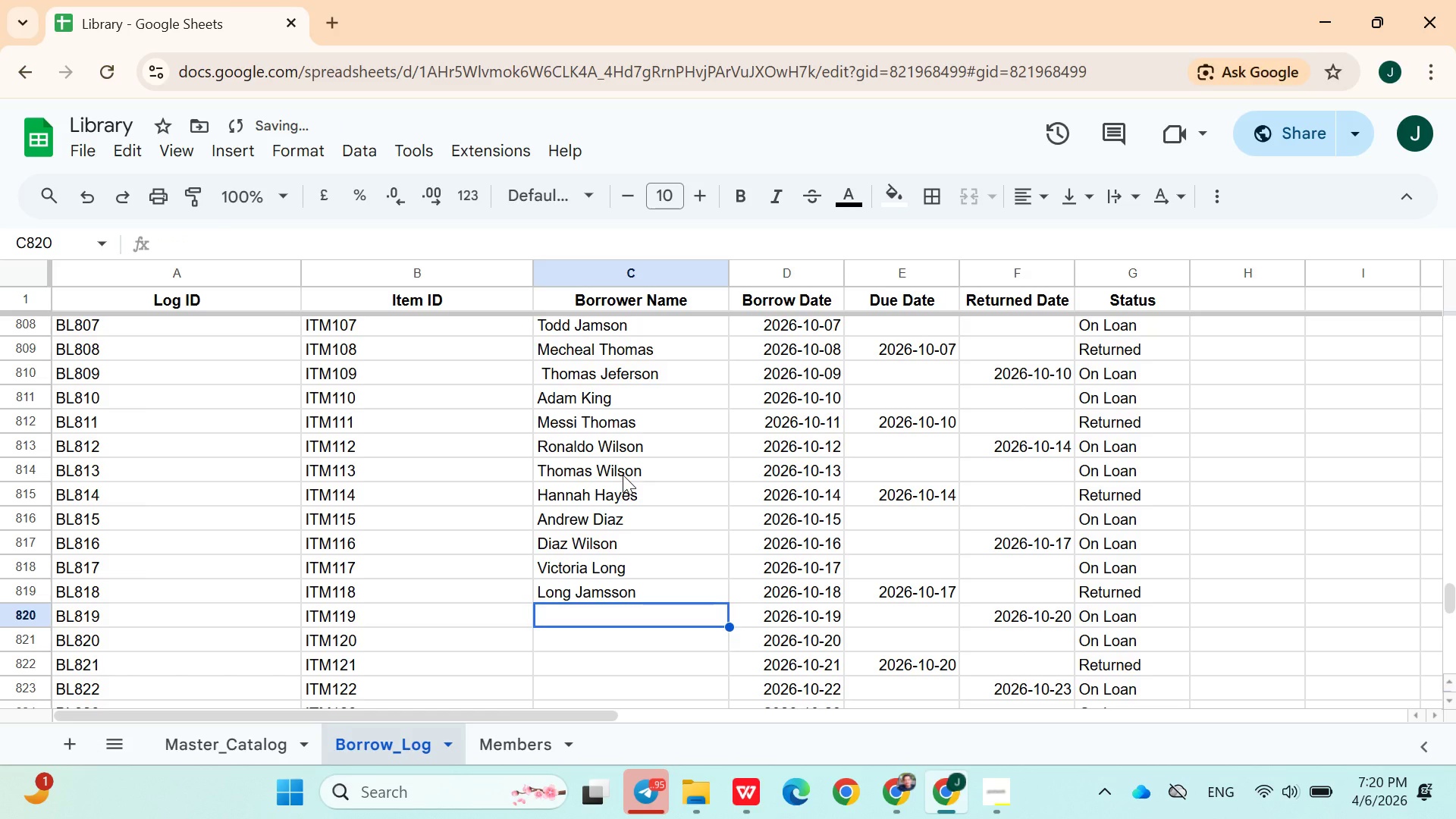 
 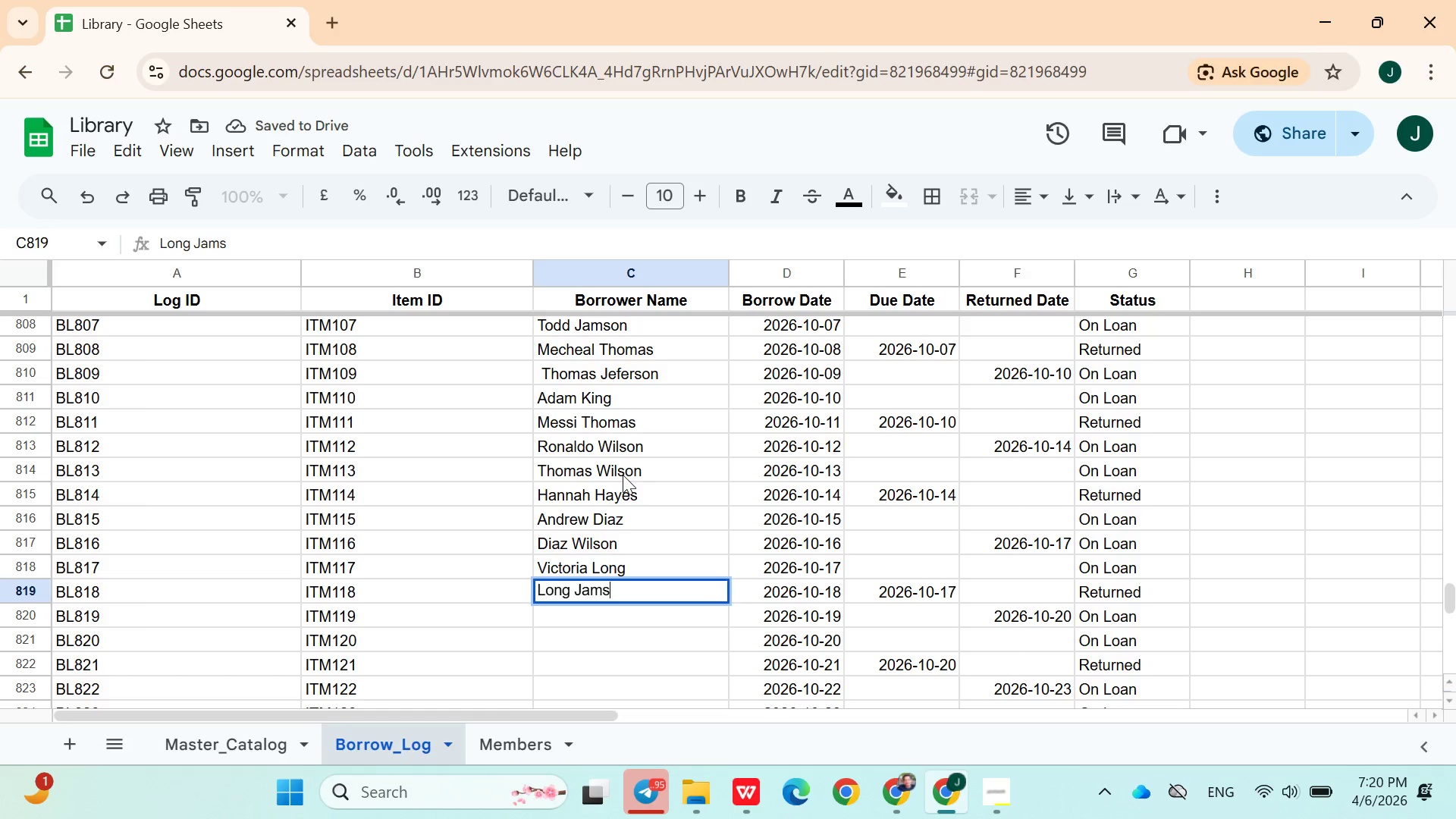 
key(Enter)
 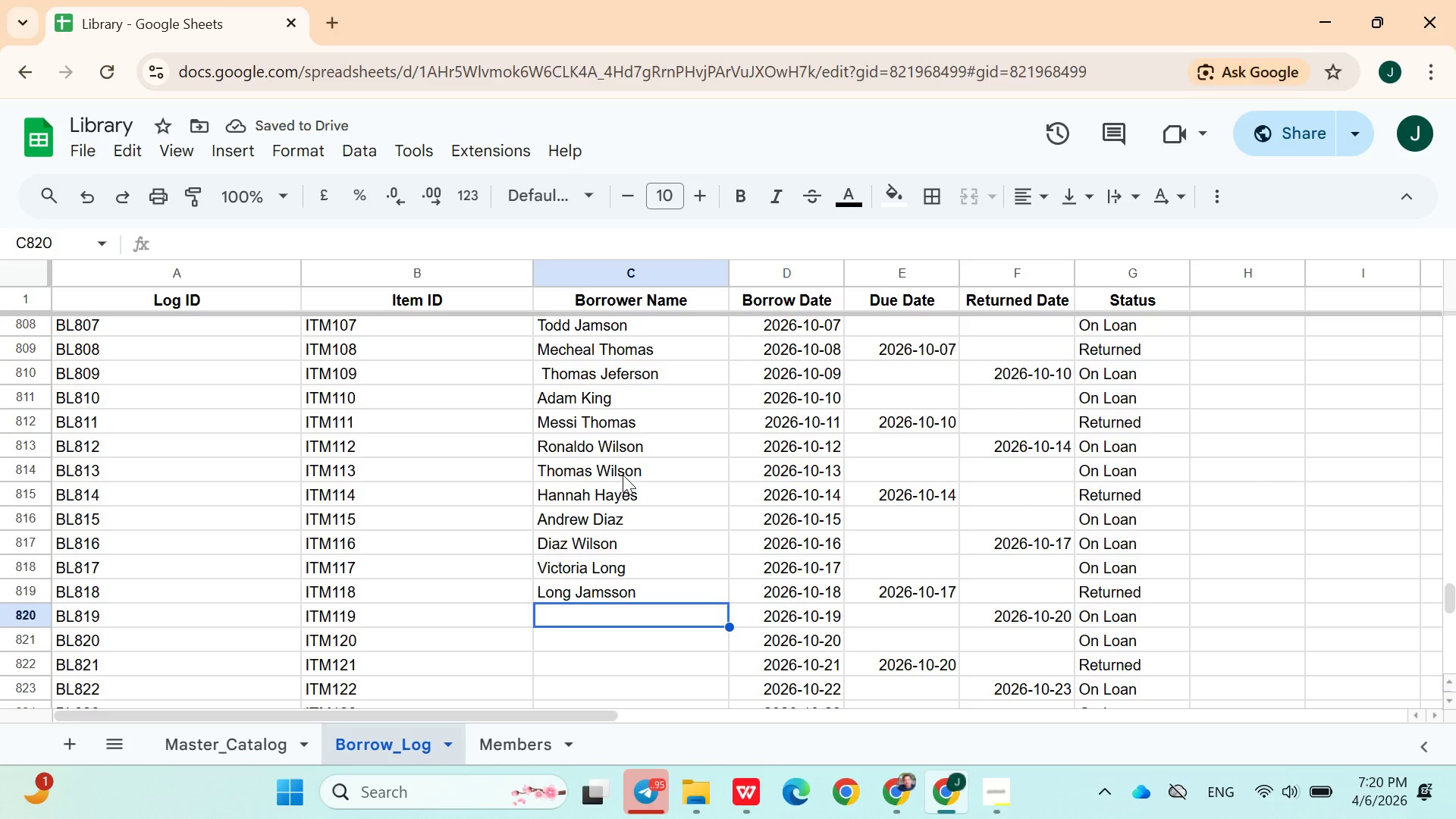 
wait(5.36)
 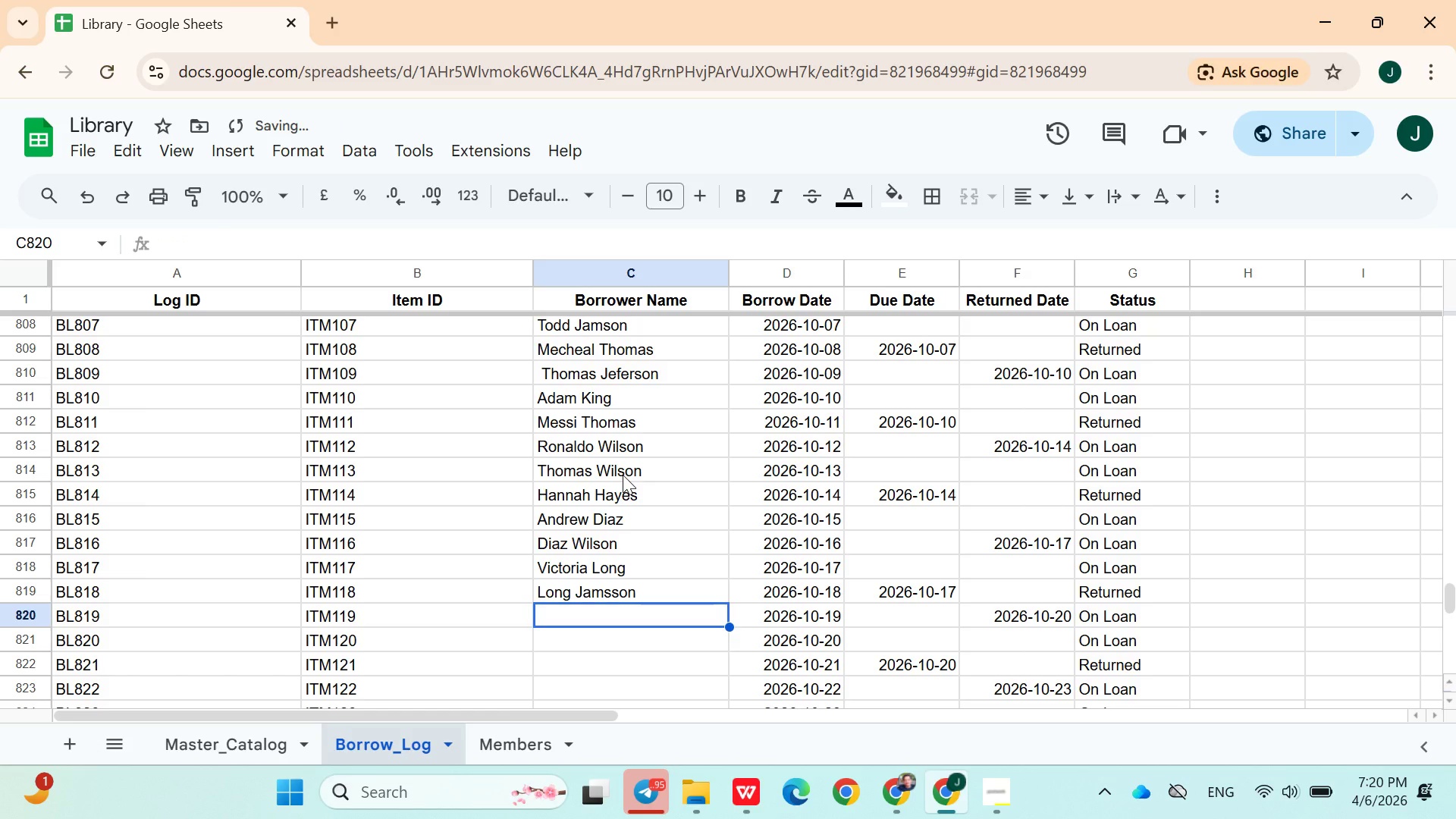 
type(Ch)
 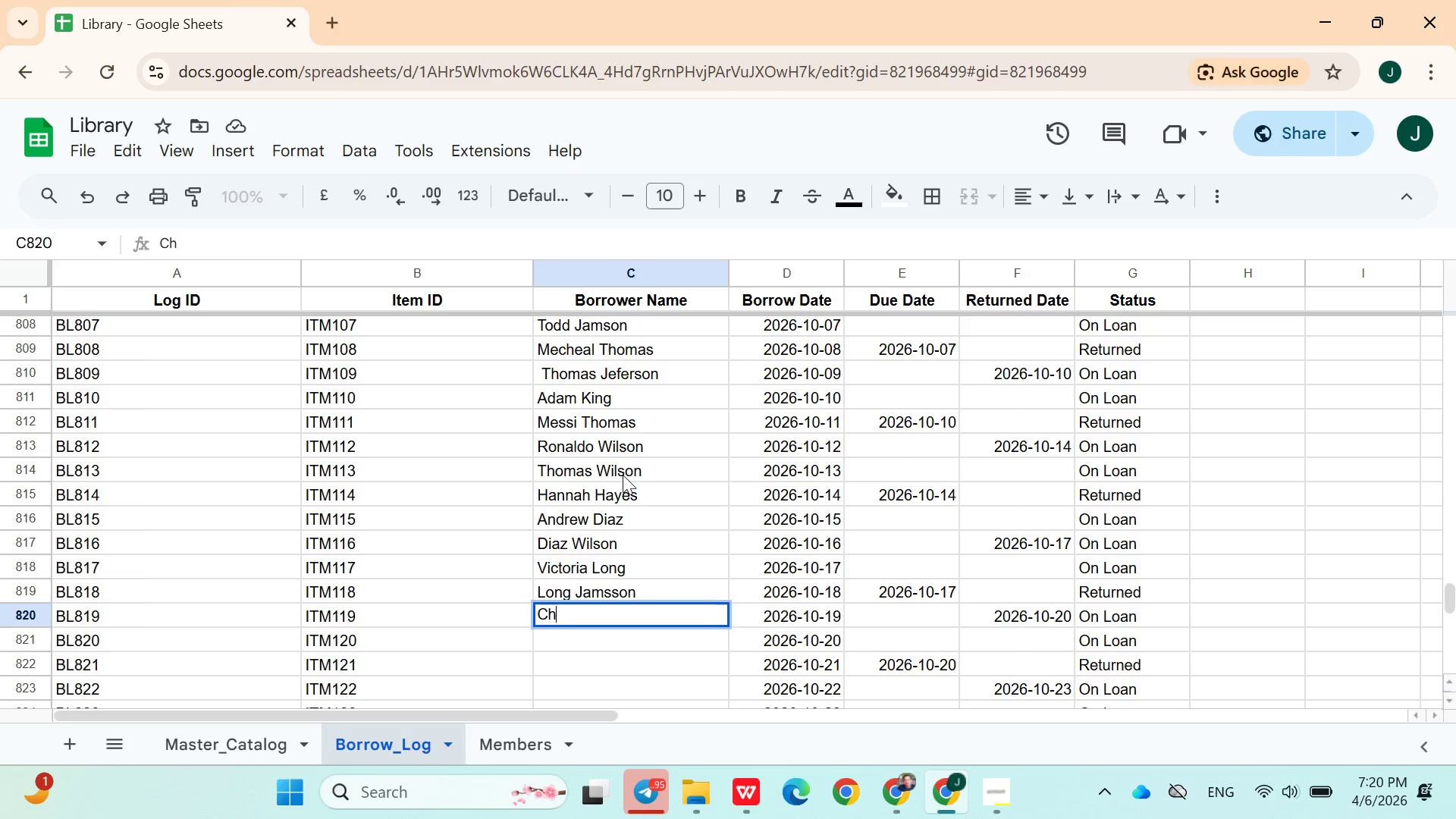 
type(ristopher )
 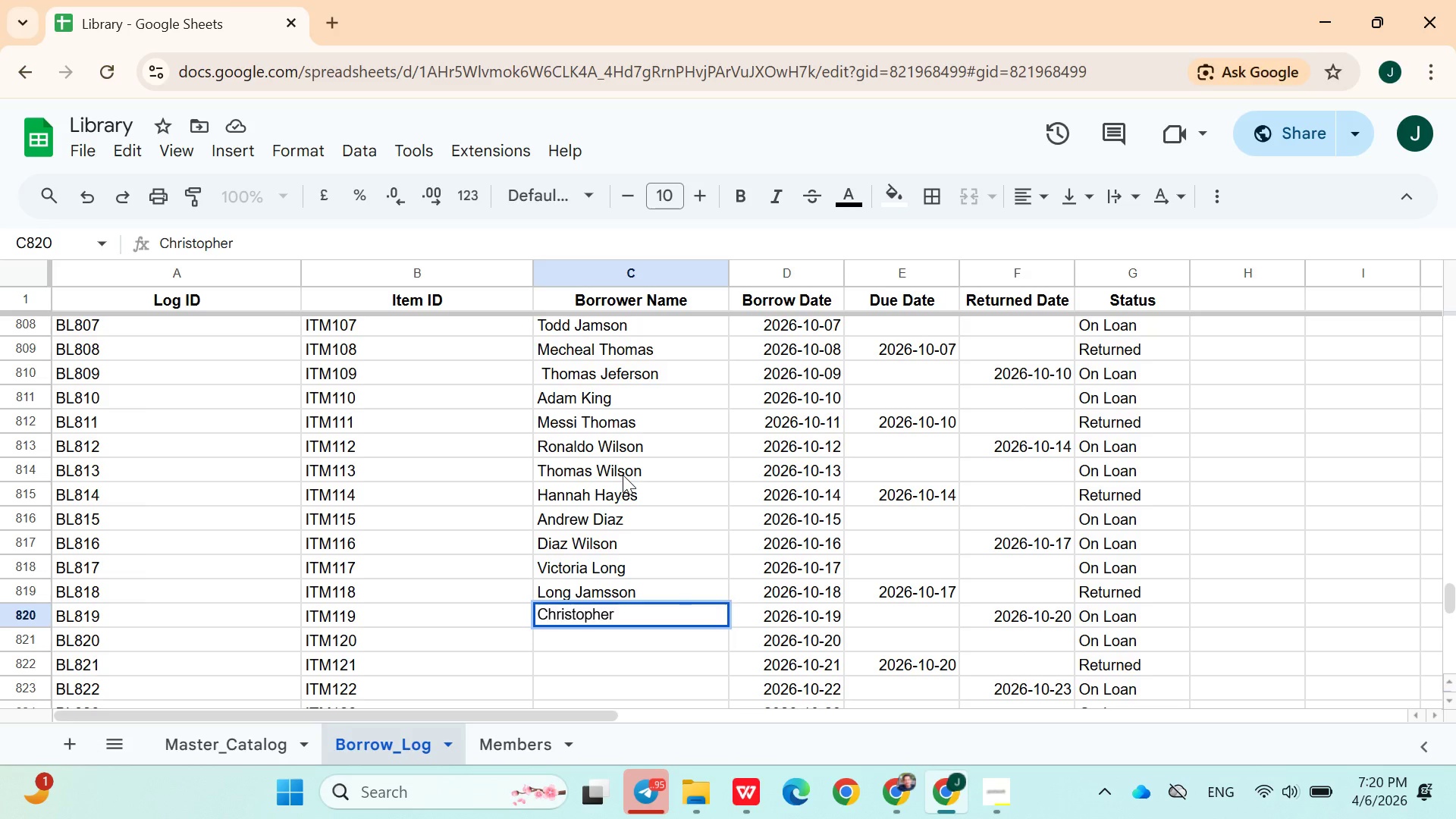 
type(My)
 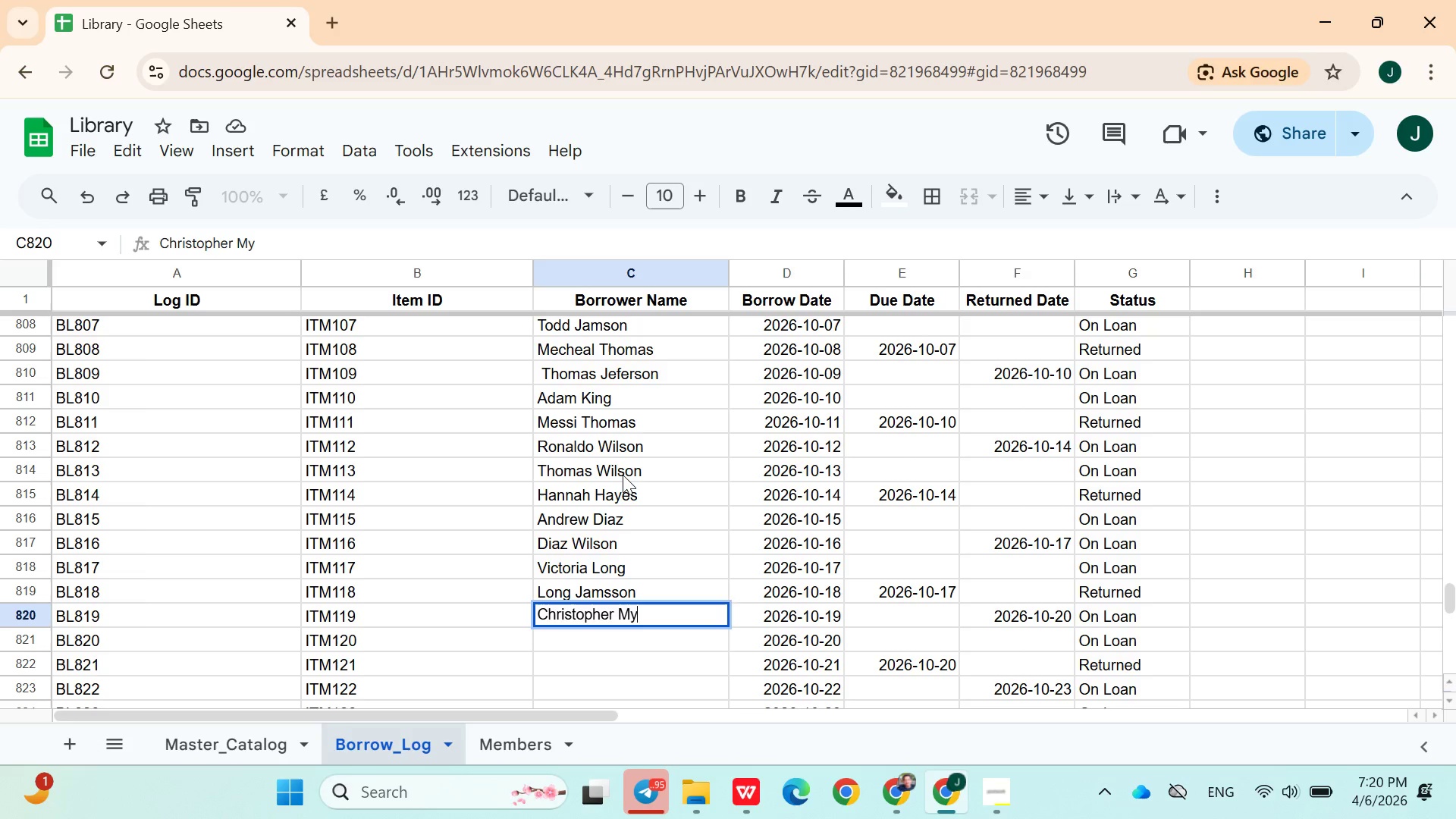 
type(ers)
 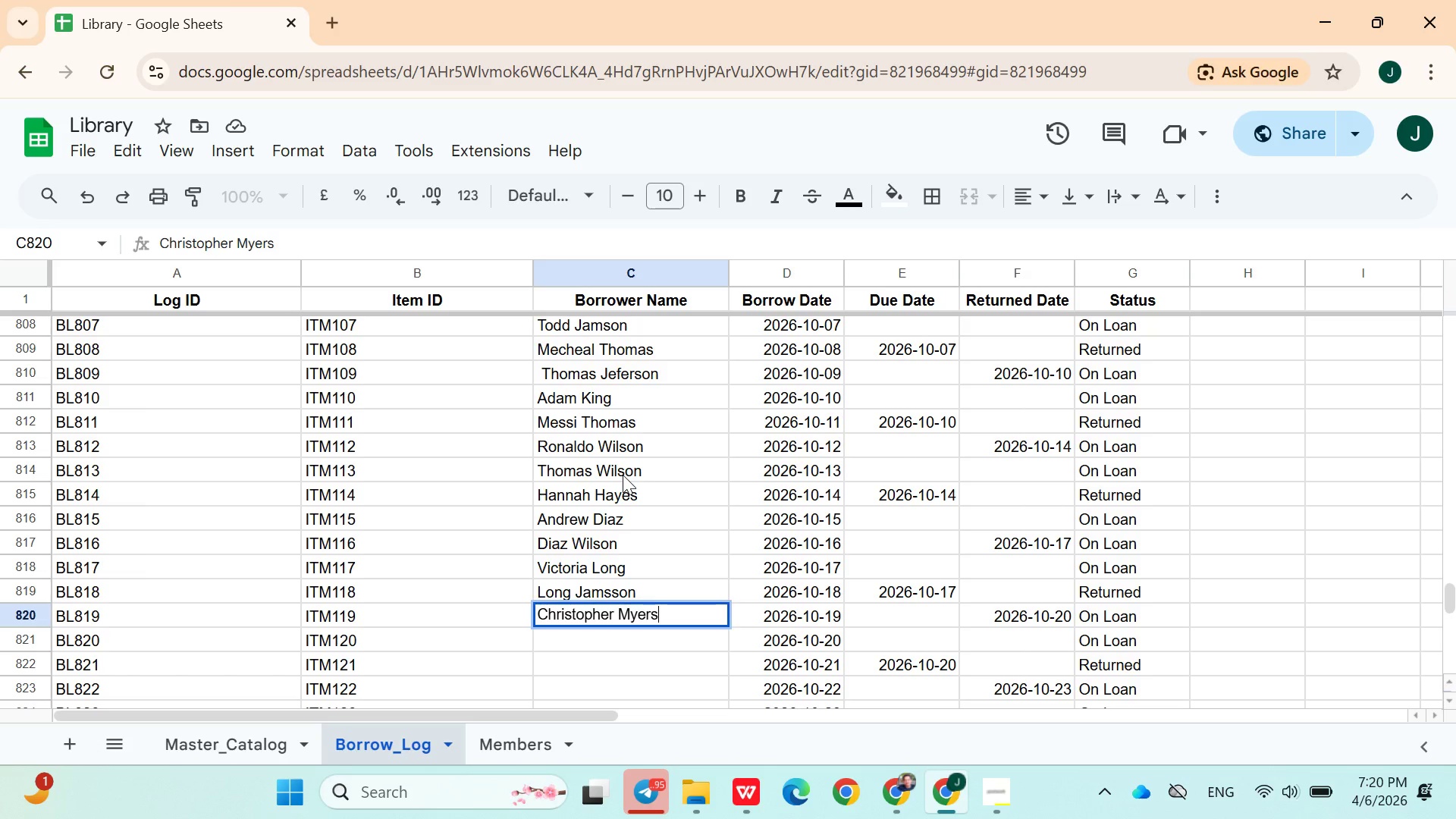 
key(ArrowDown)
 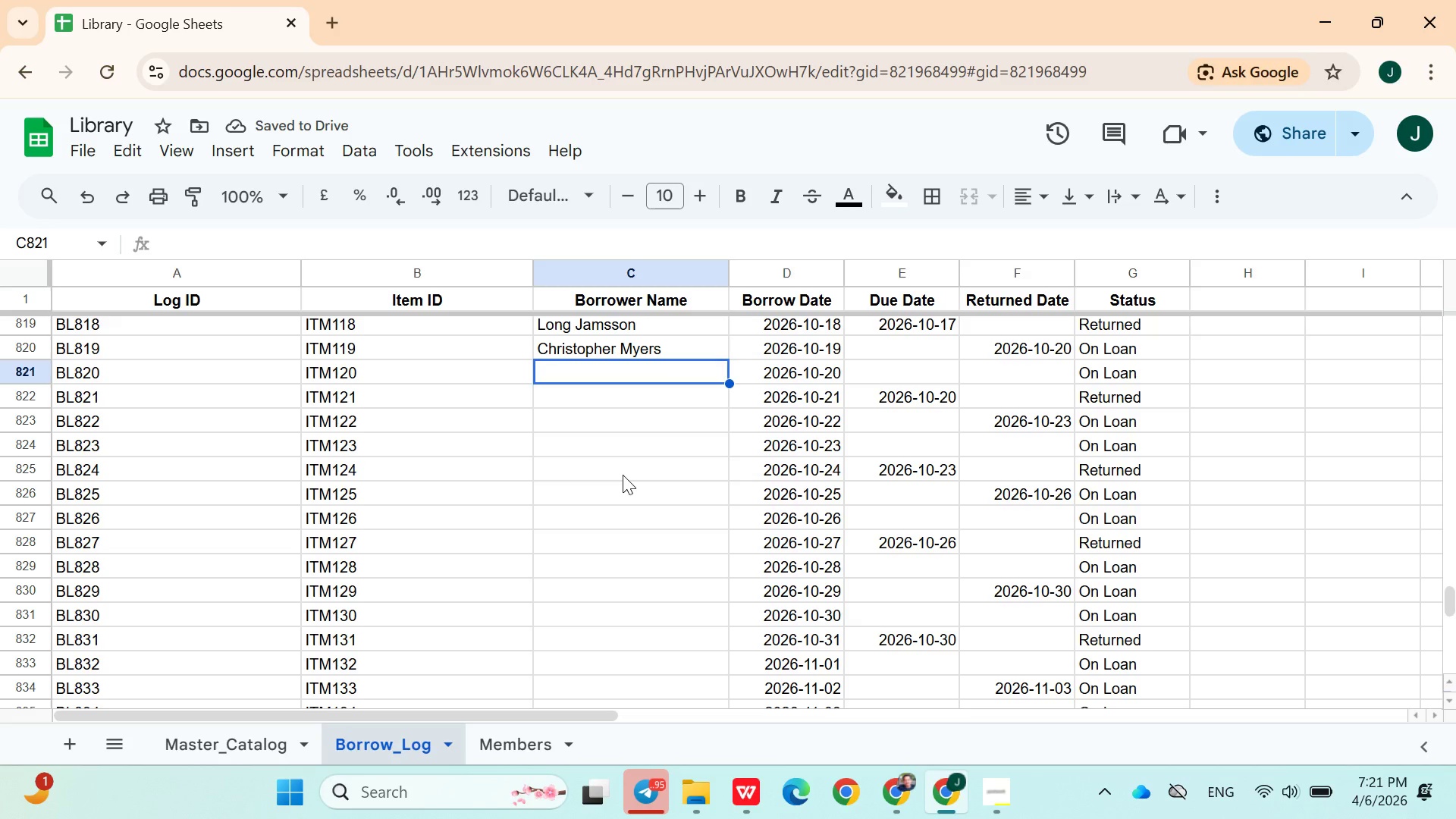 
wait(5.19)
 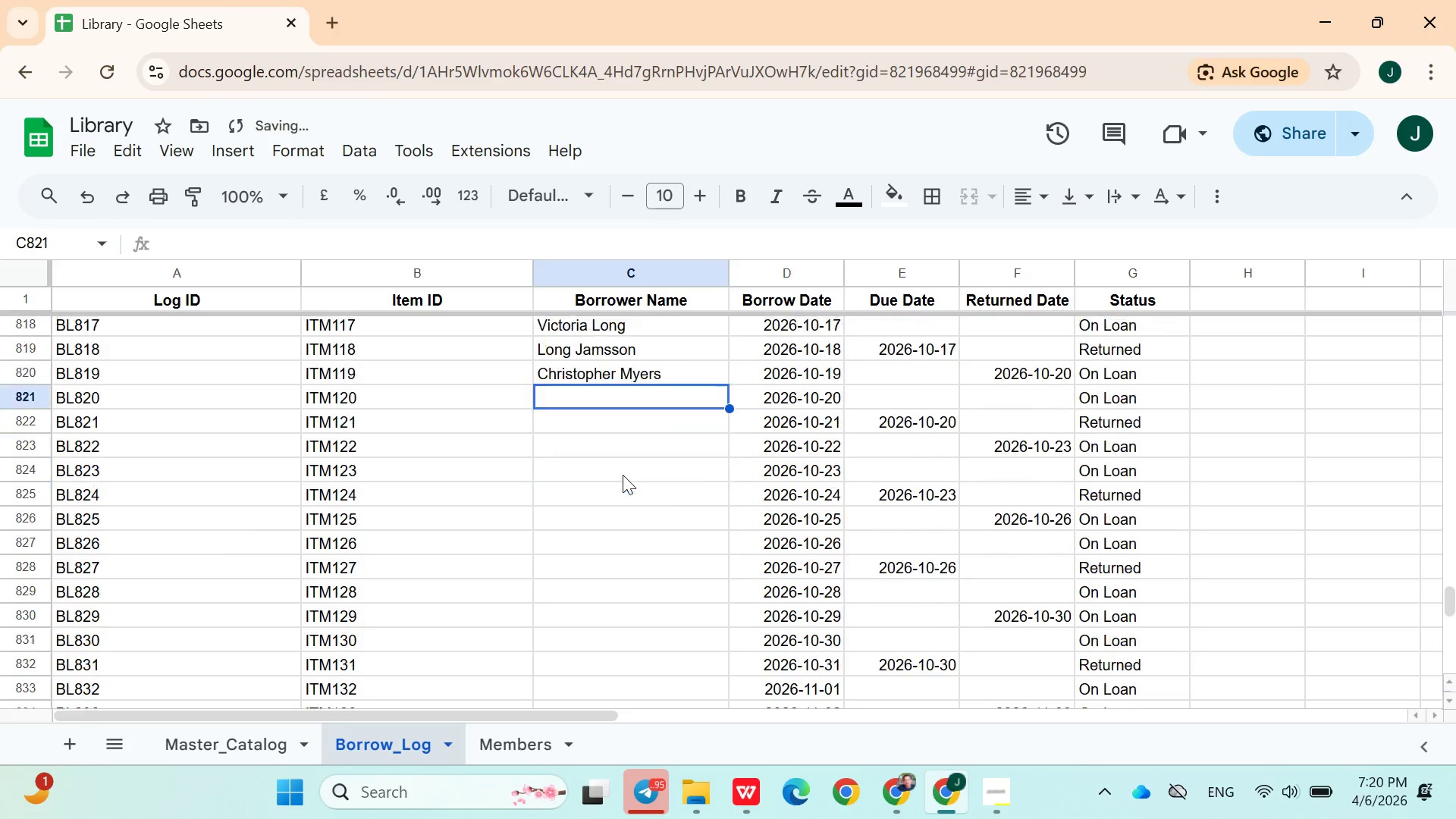 
type(Zoe Sandres)
 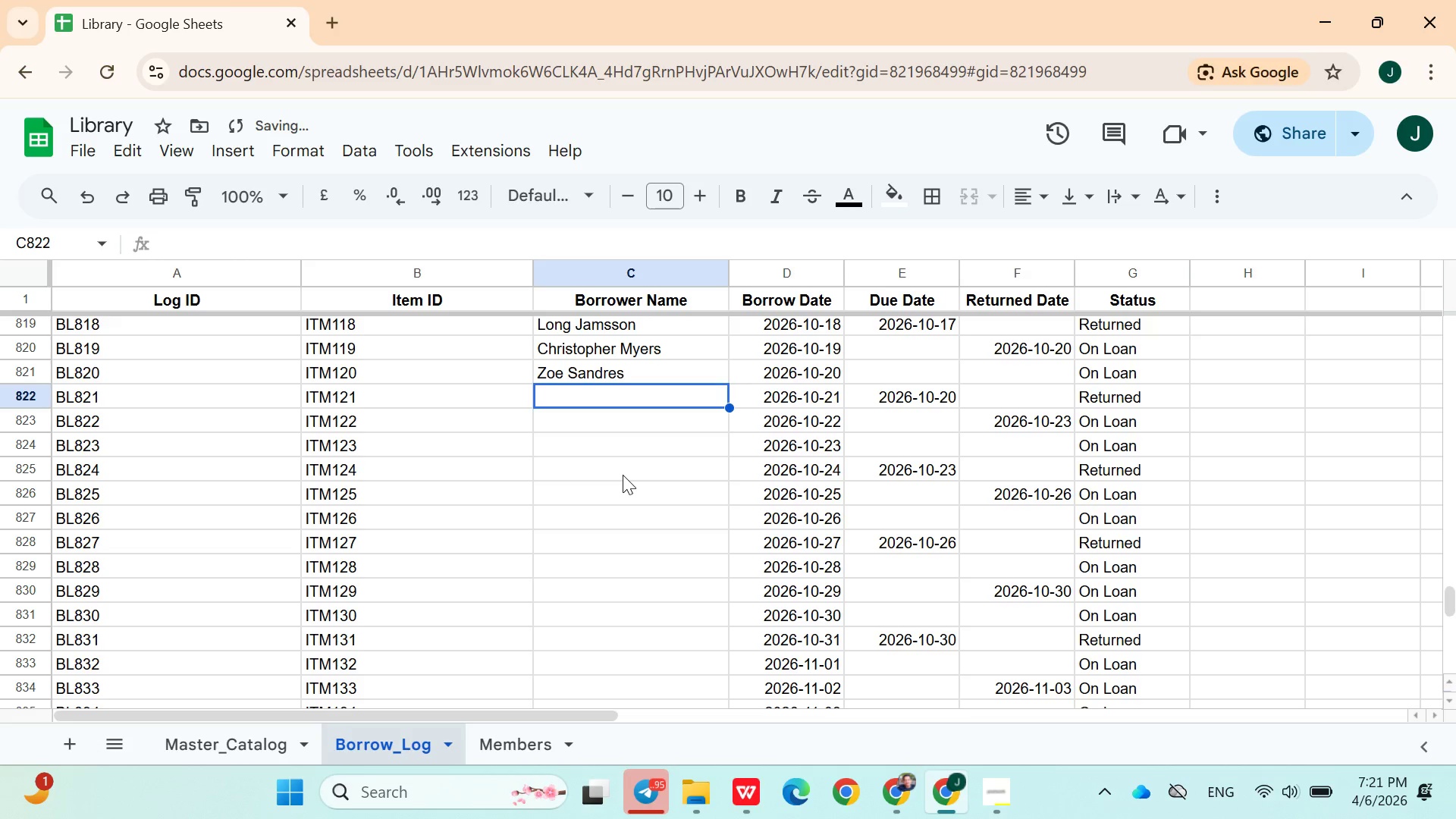 
 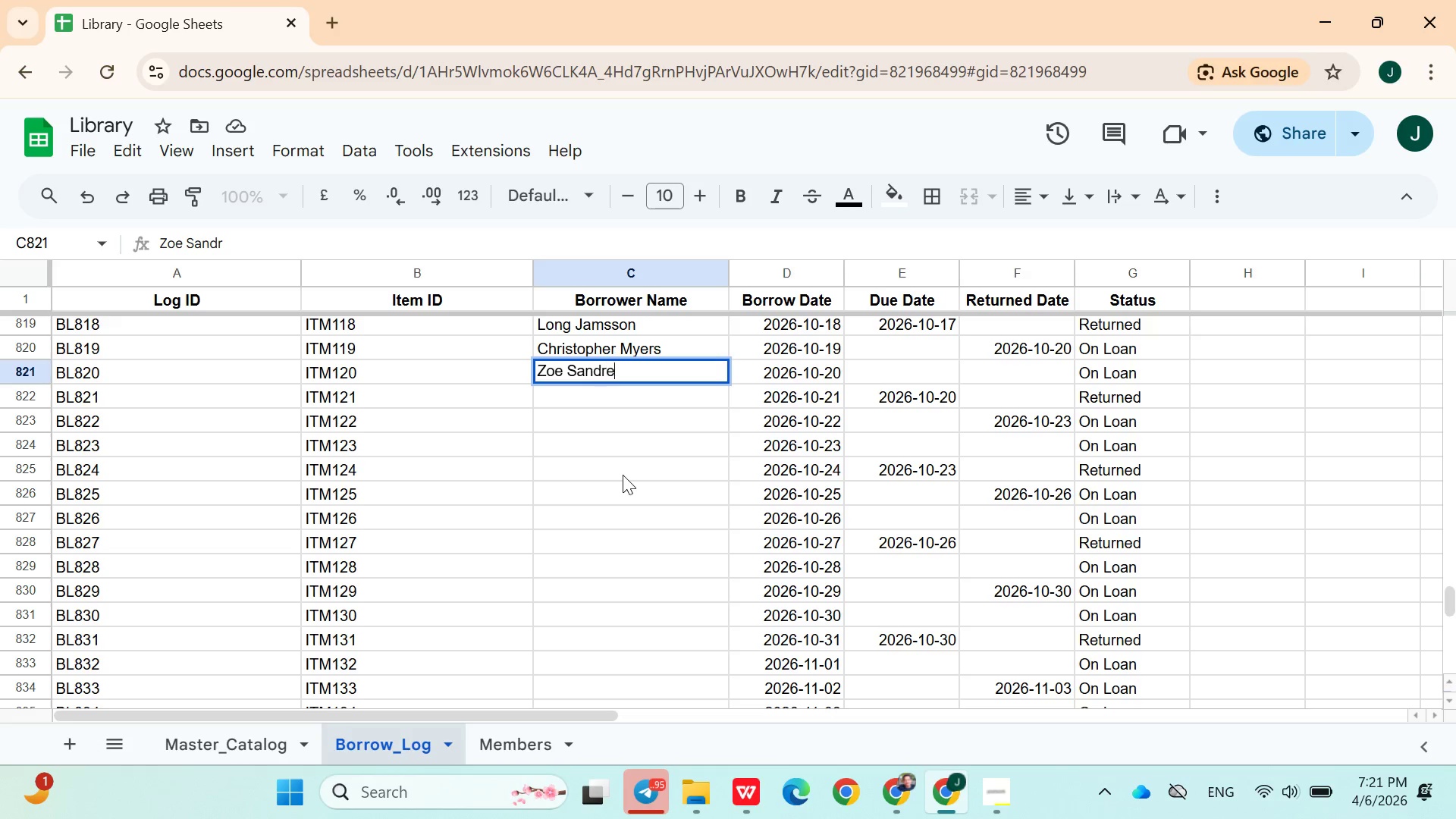 
key(ArrowDown)
 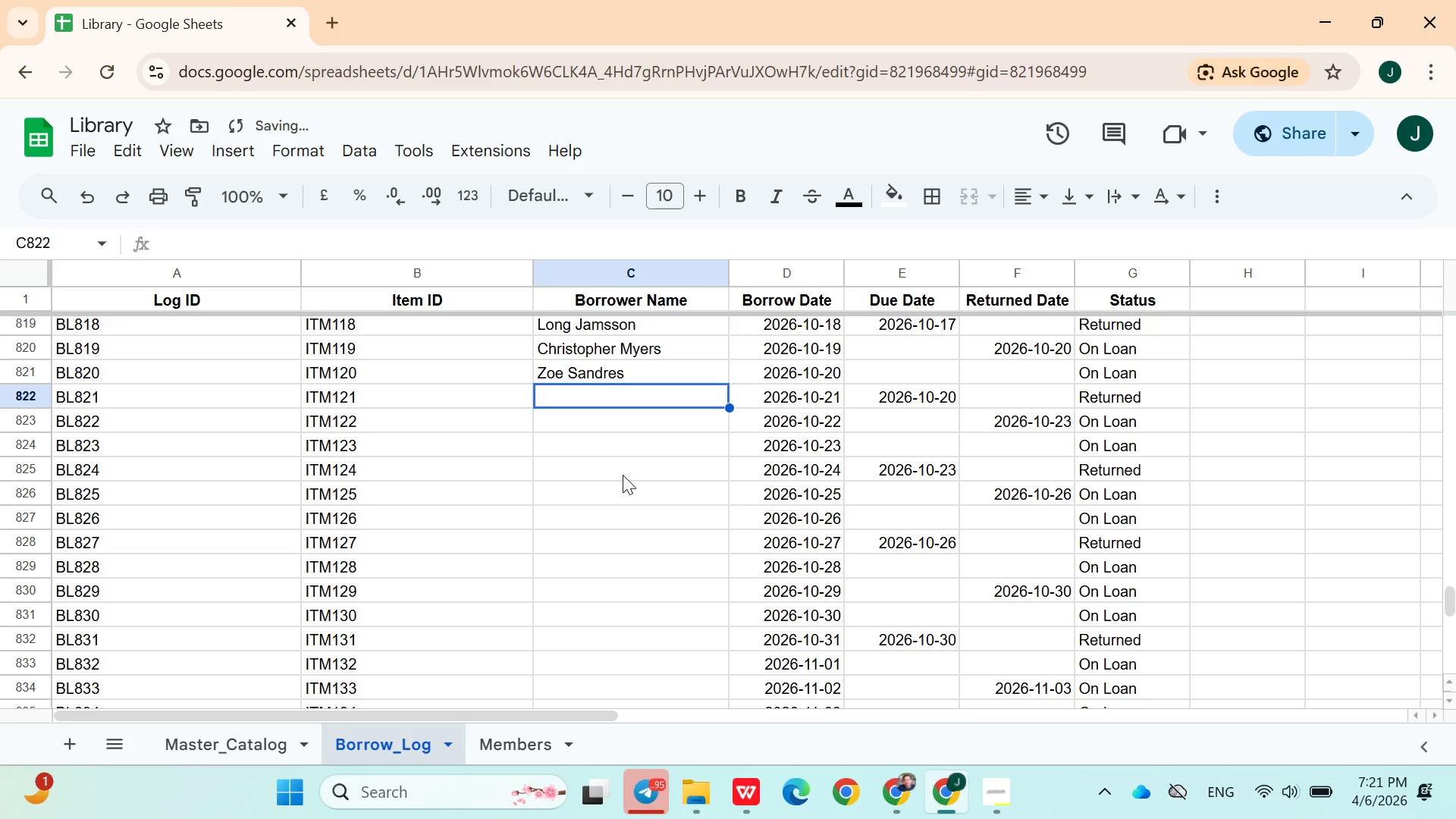 
type(Sandres)
 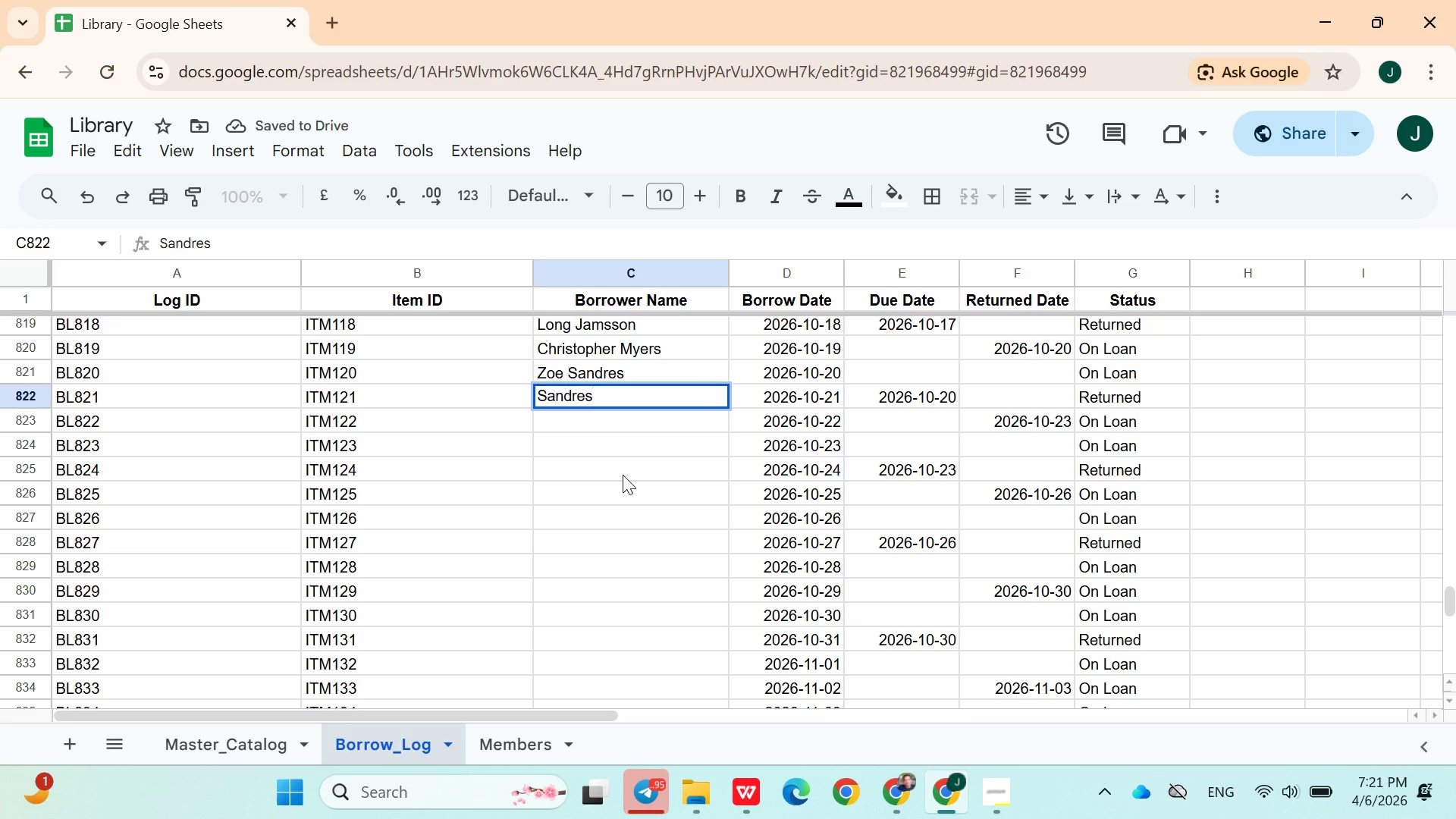 
key(ArrowDown)
 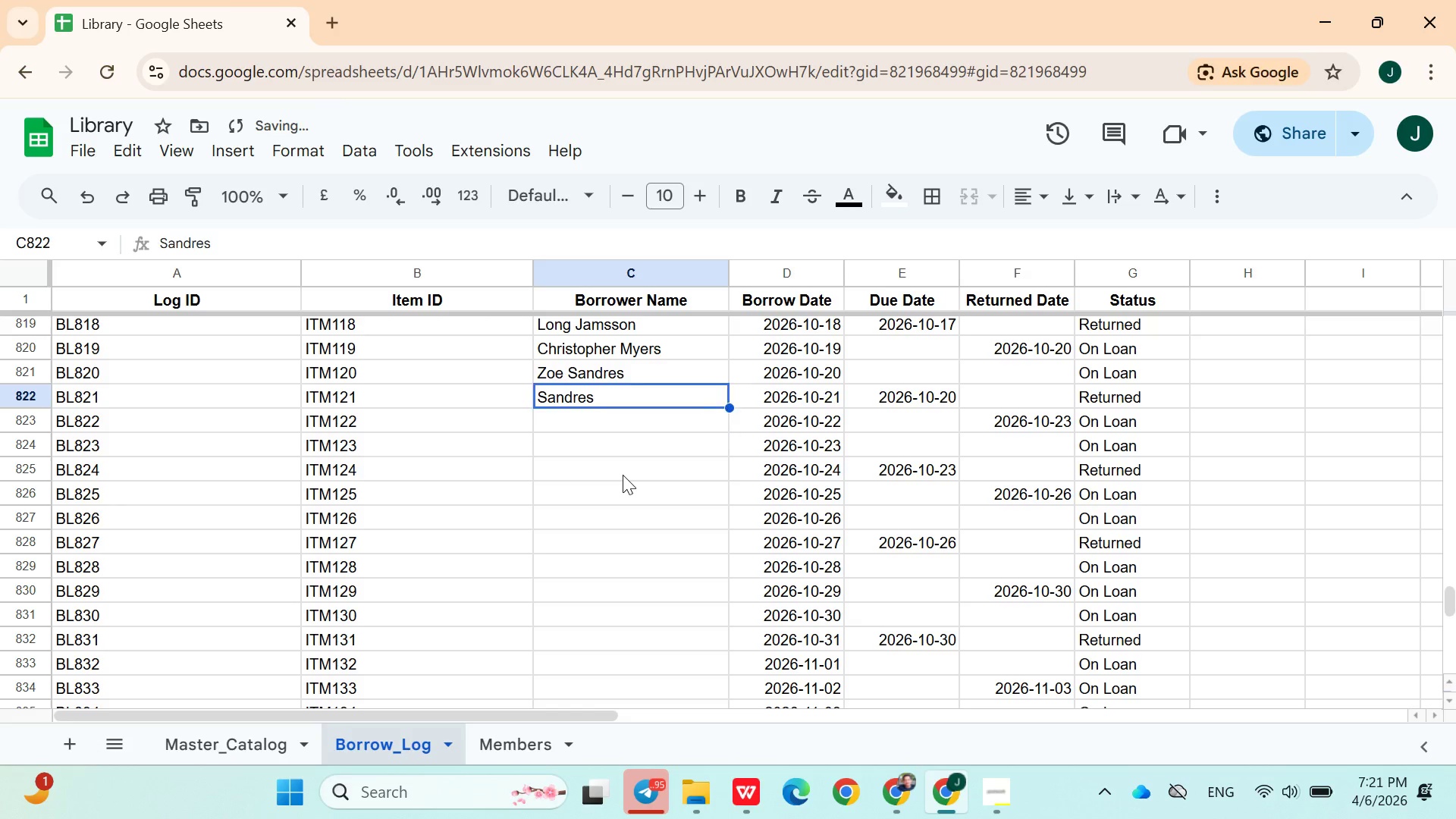 
key(ArrowUp)
 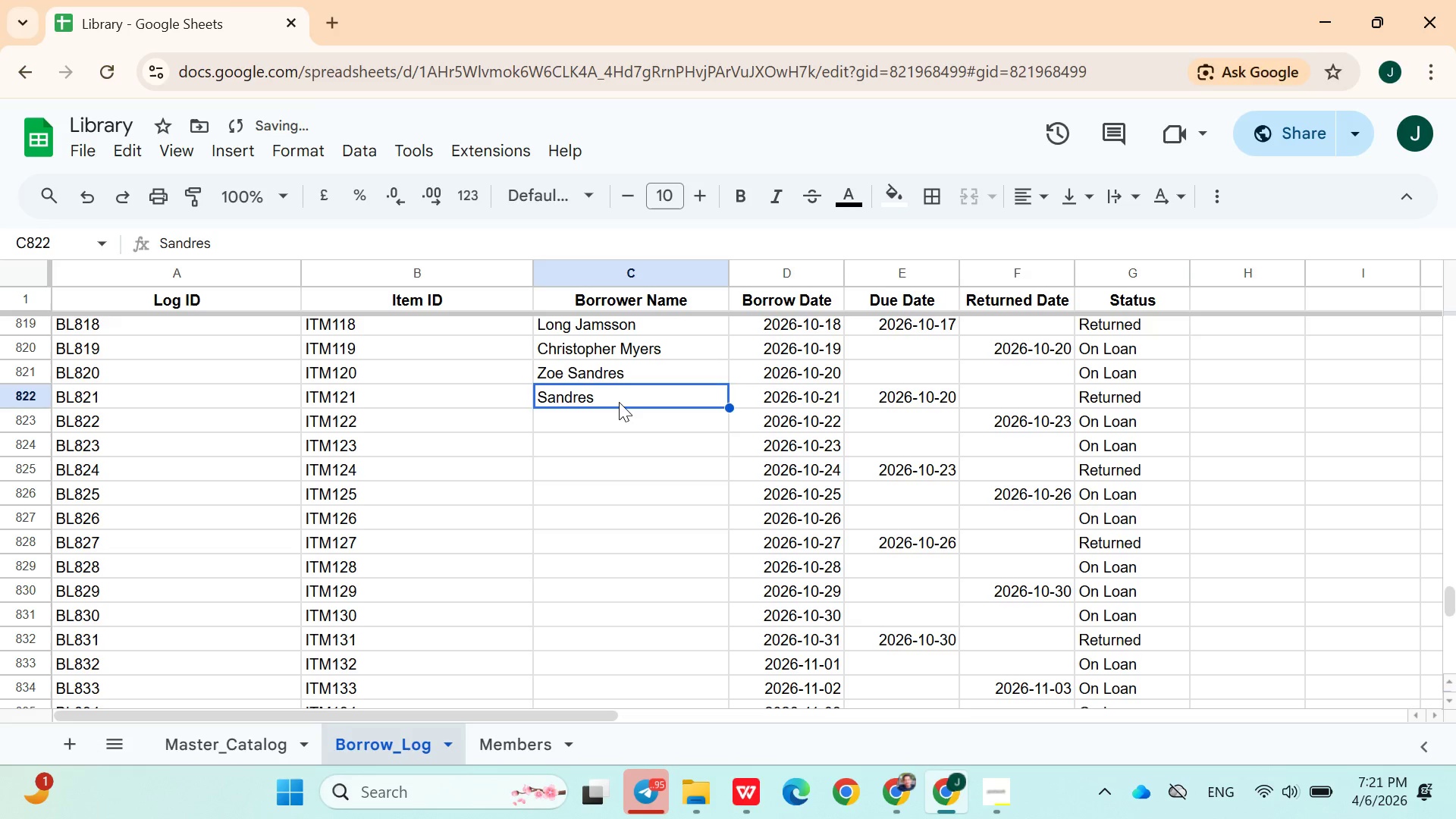 
double_click([619, 402])
 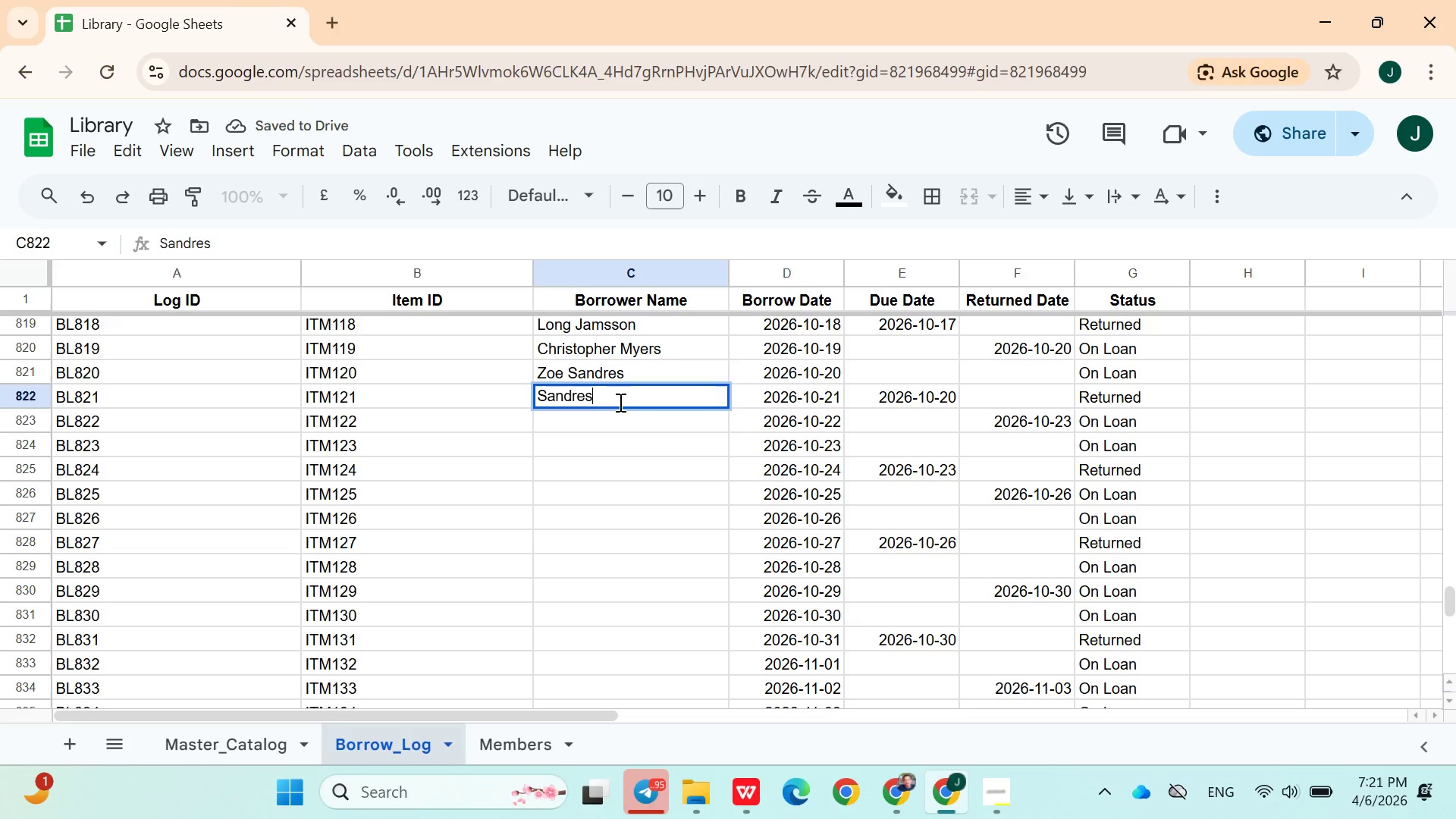 
left_click([619, 402])
 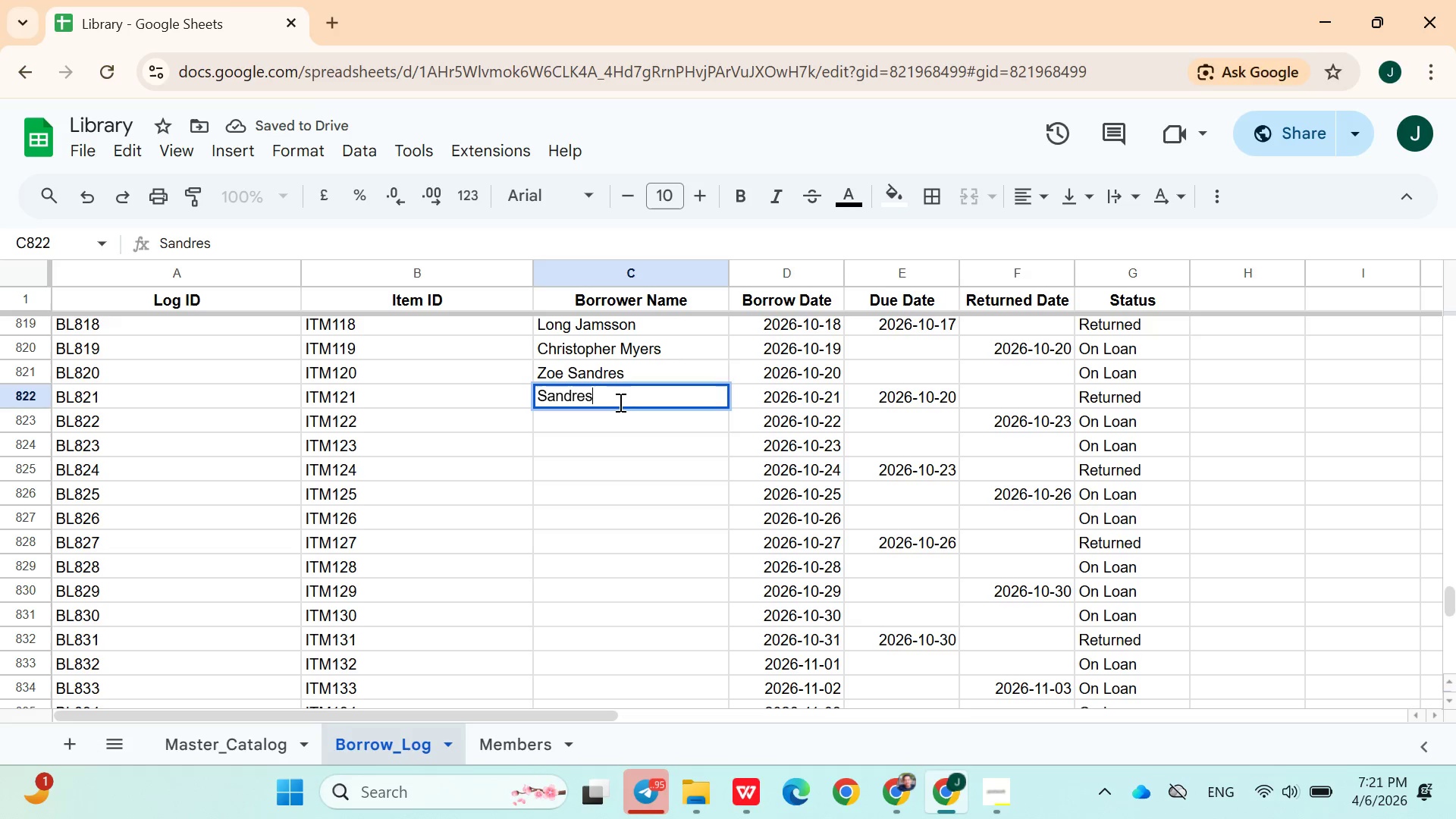 
type( Myers)
 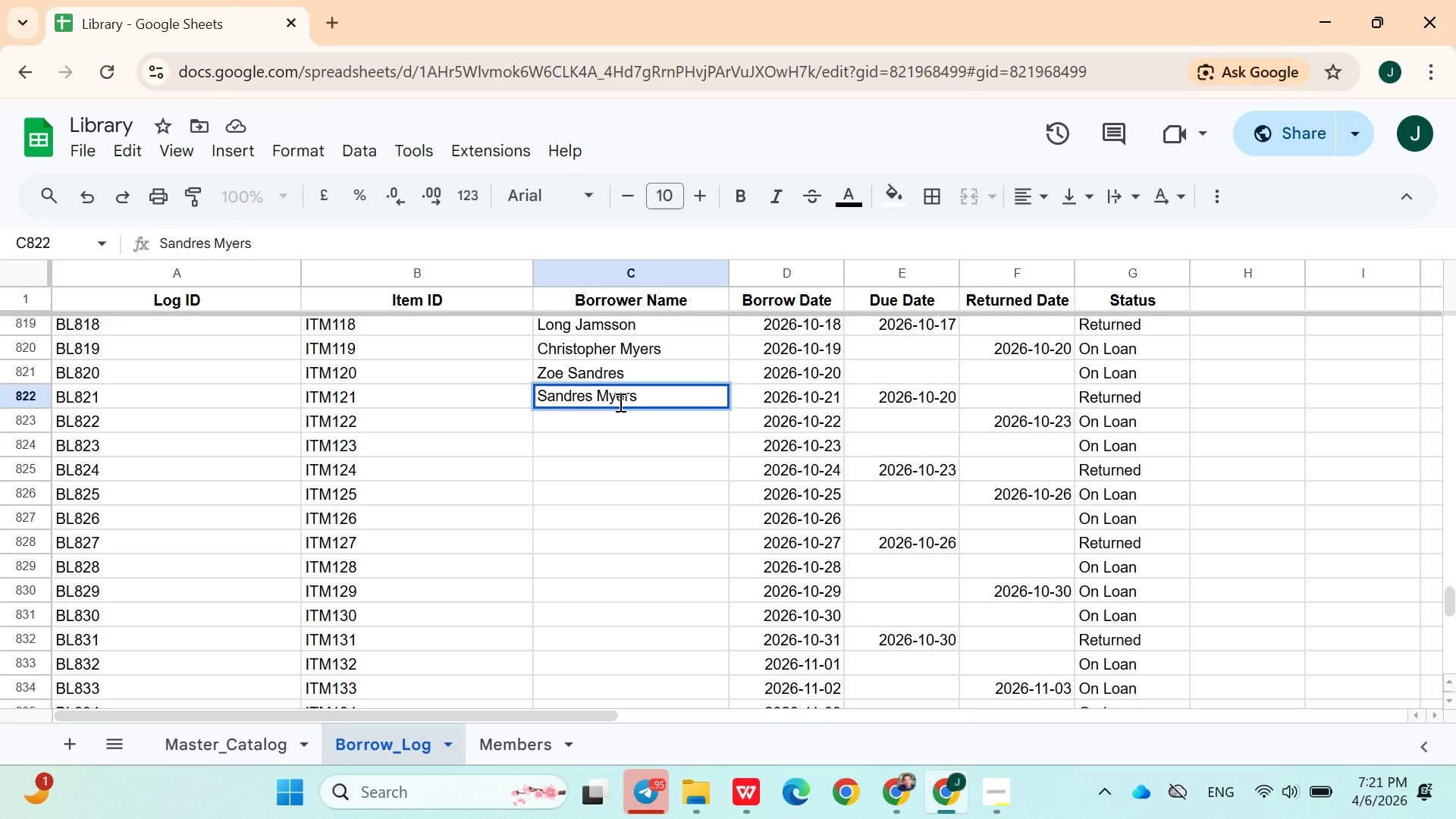 
 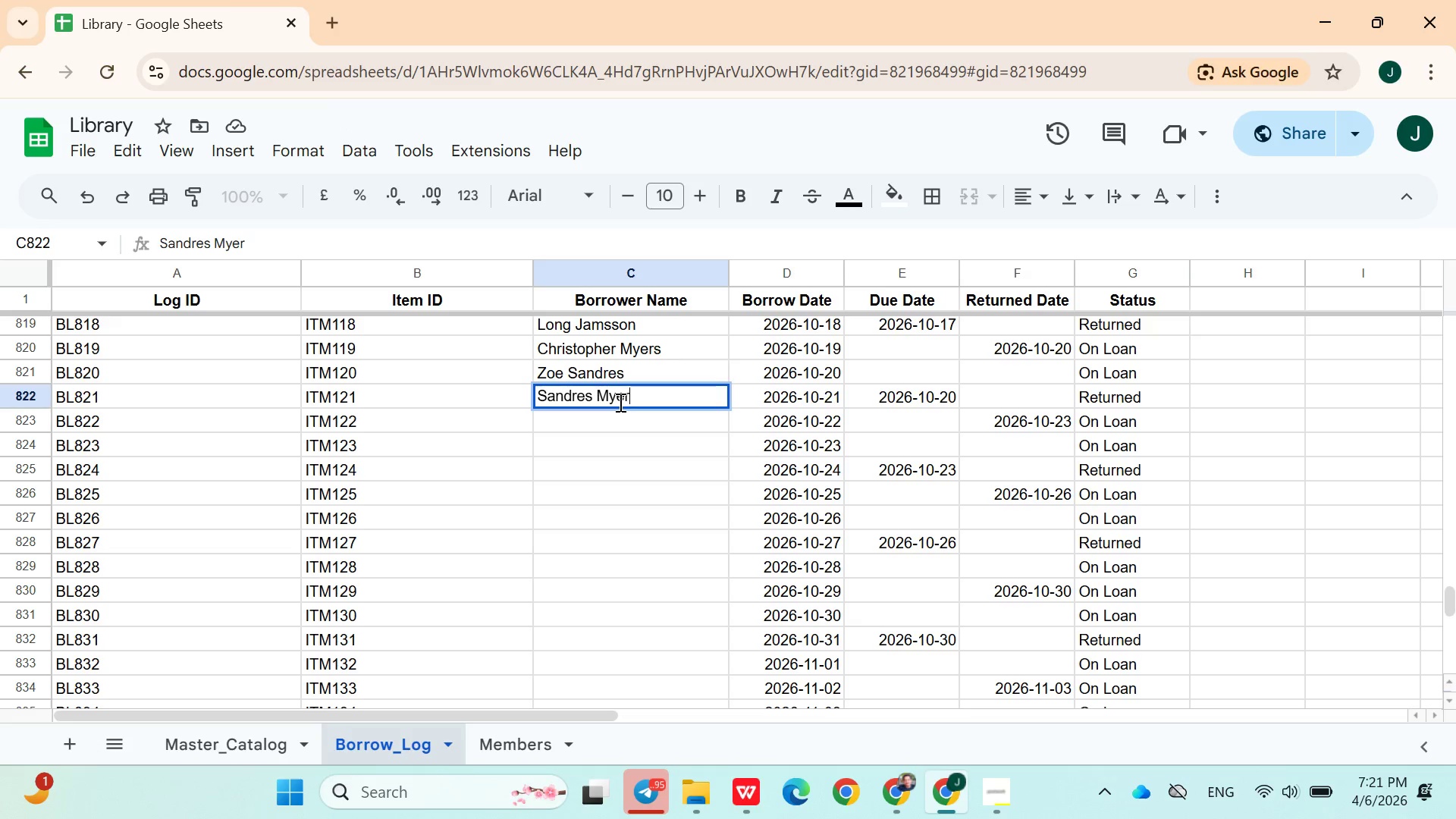 
key(ArrowDown)
 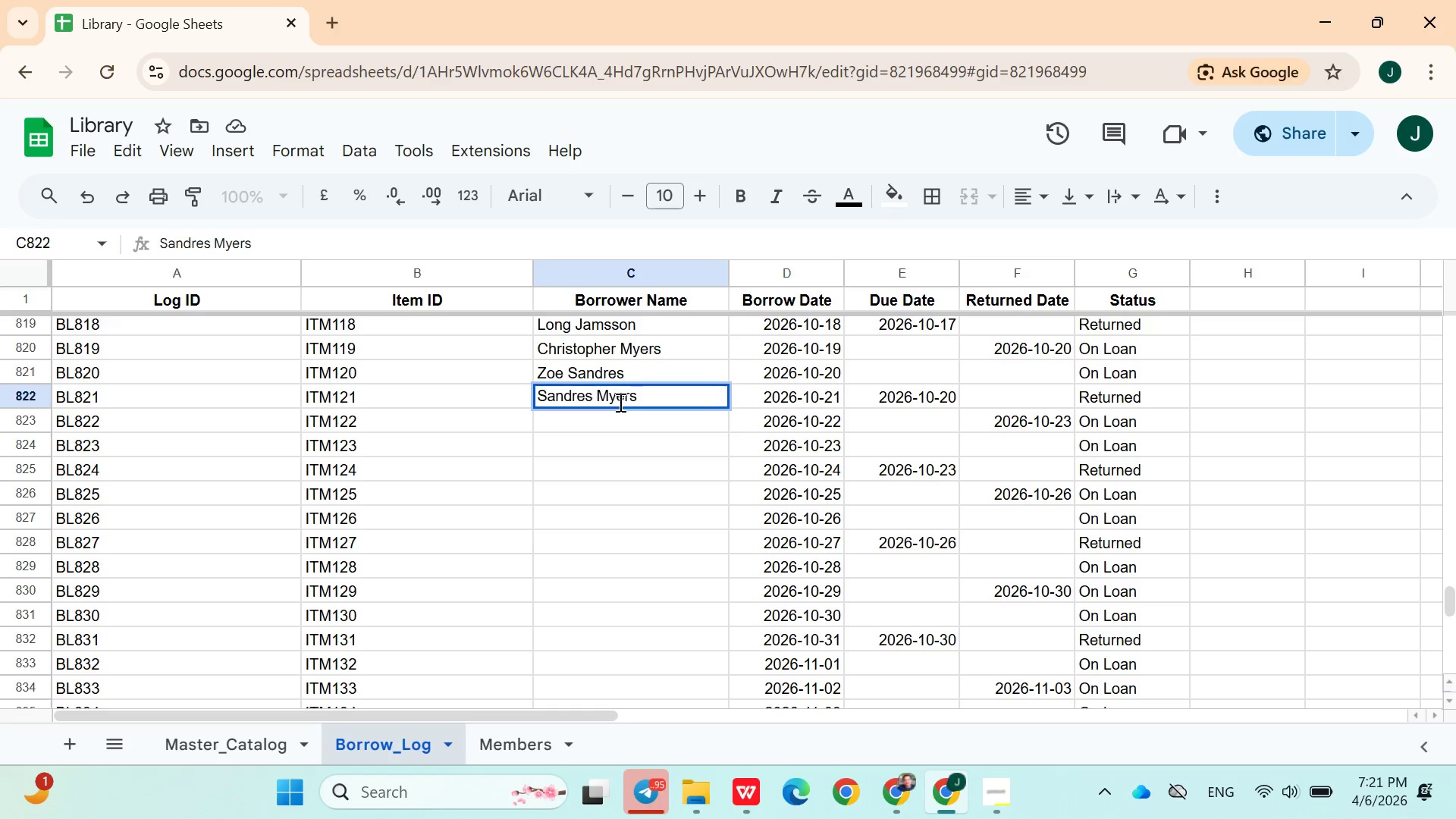 
key(ArrowDown)
 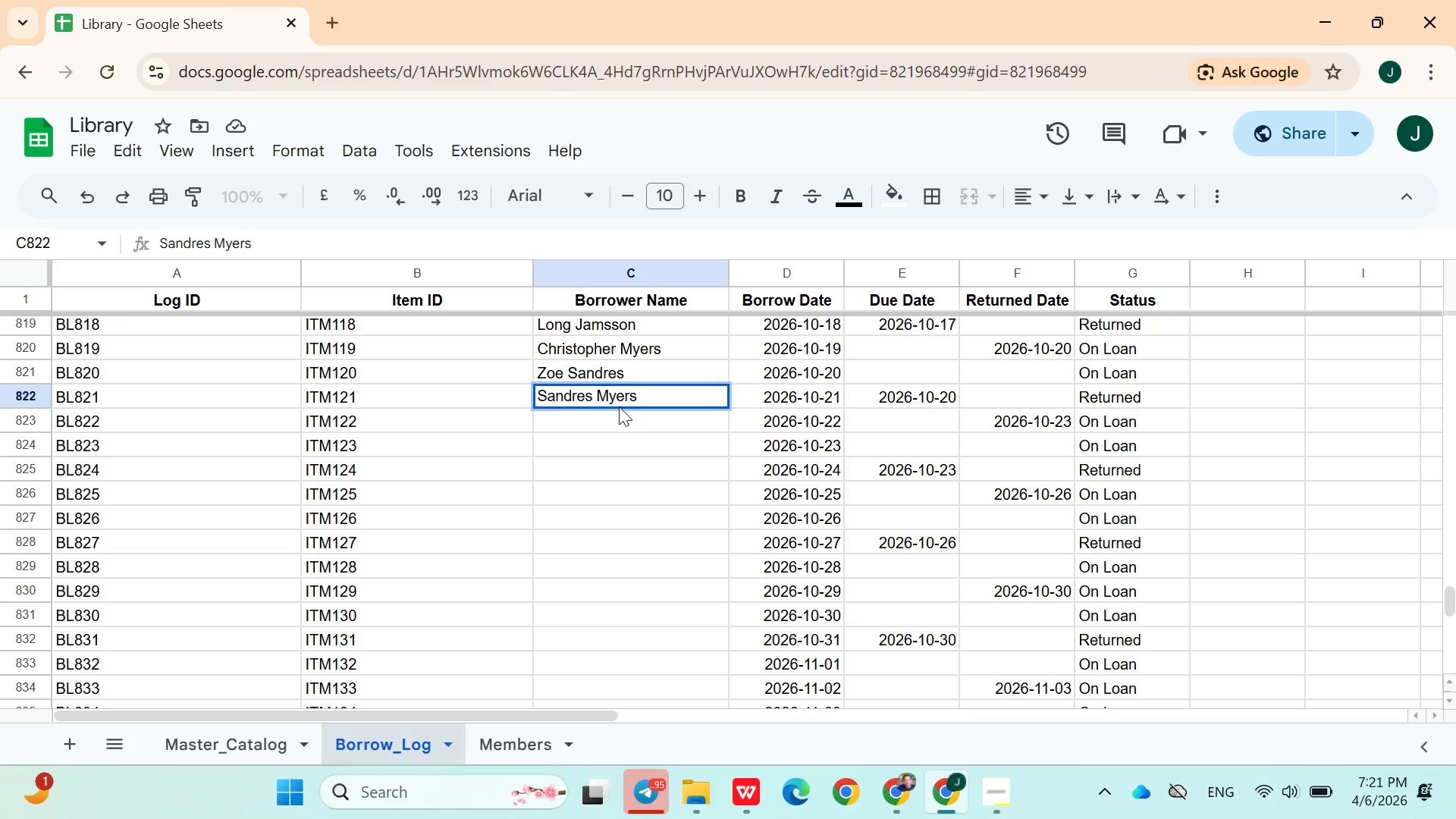 
left_click([619, 420])
 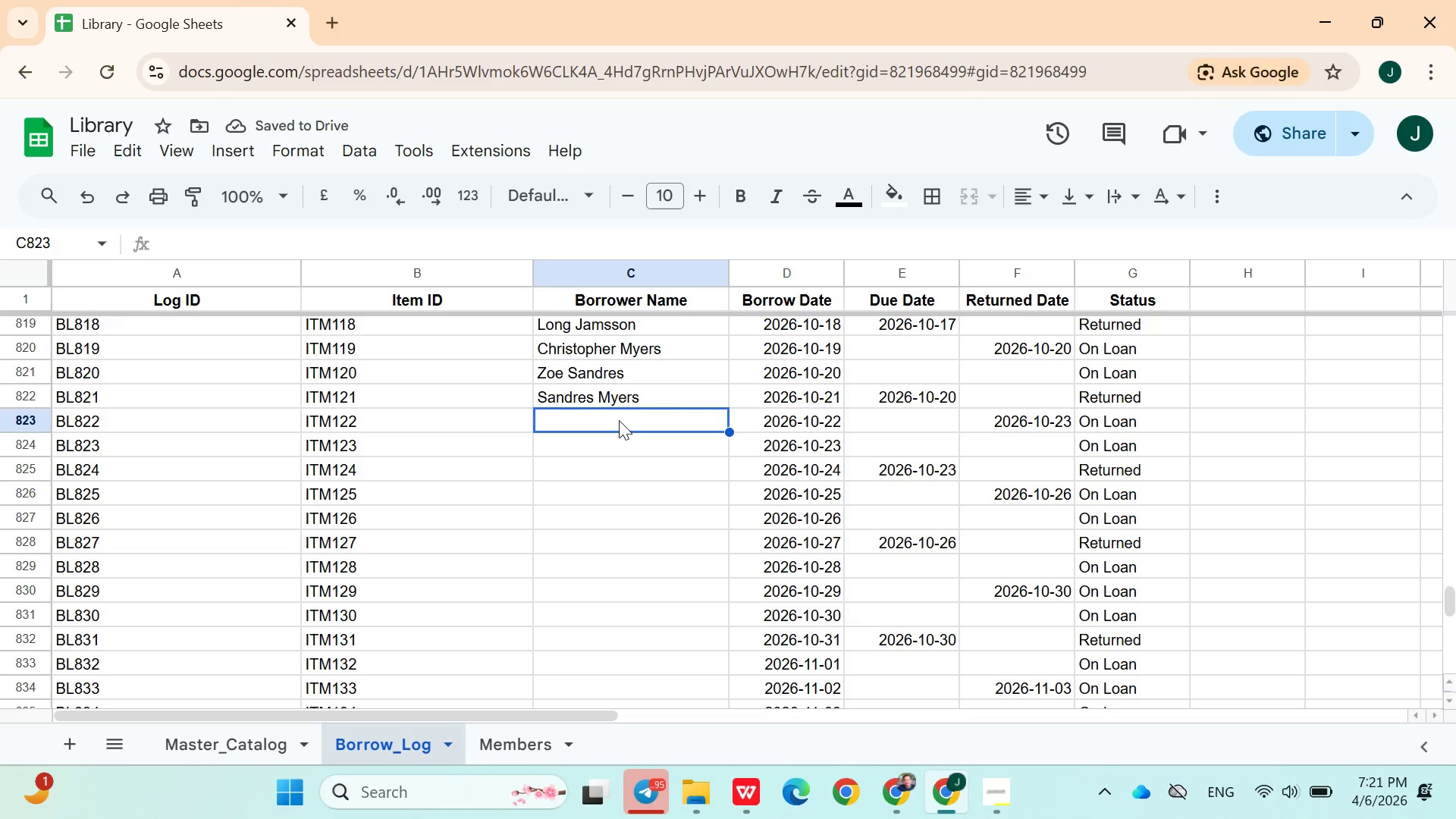 
type(Nathan Foster)
 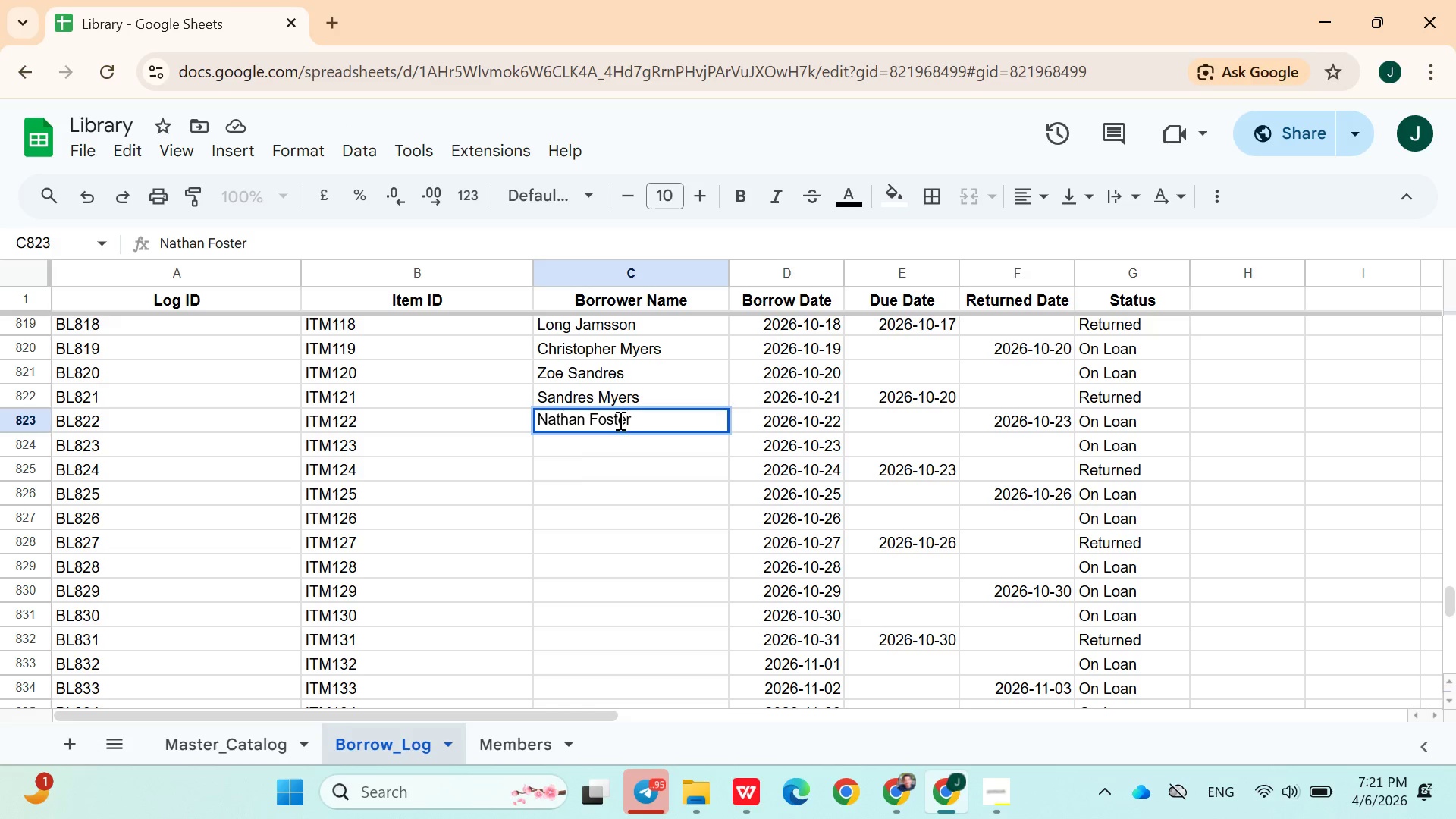 
 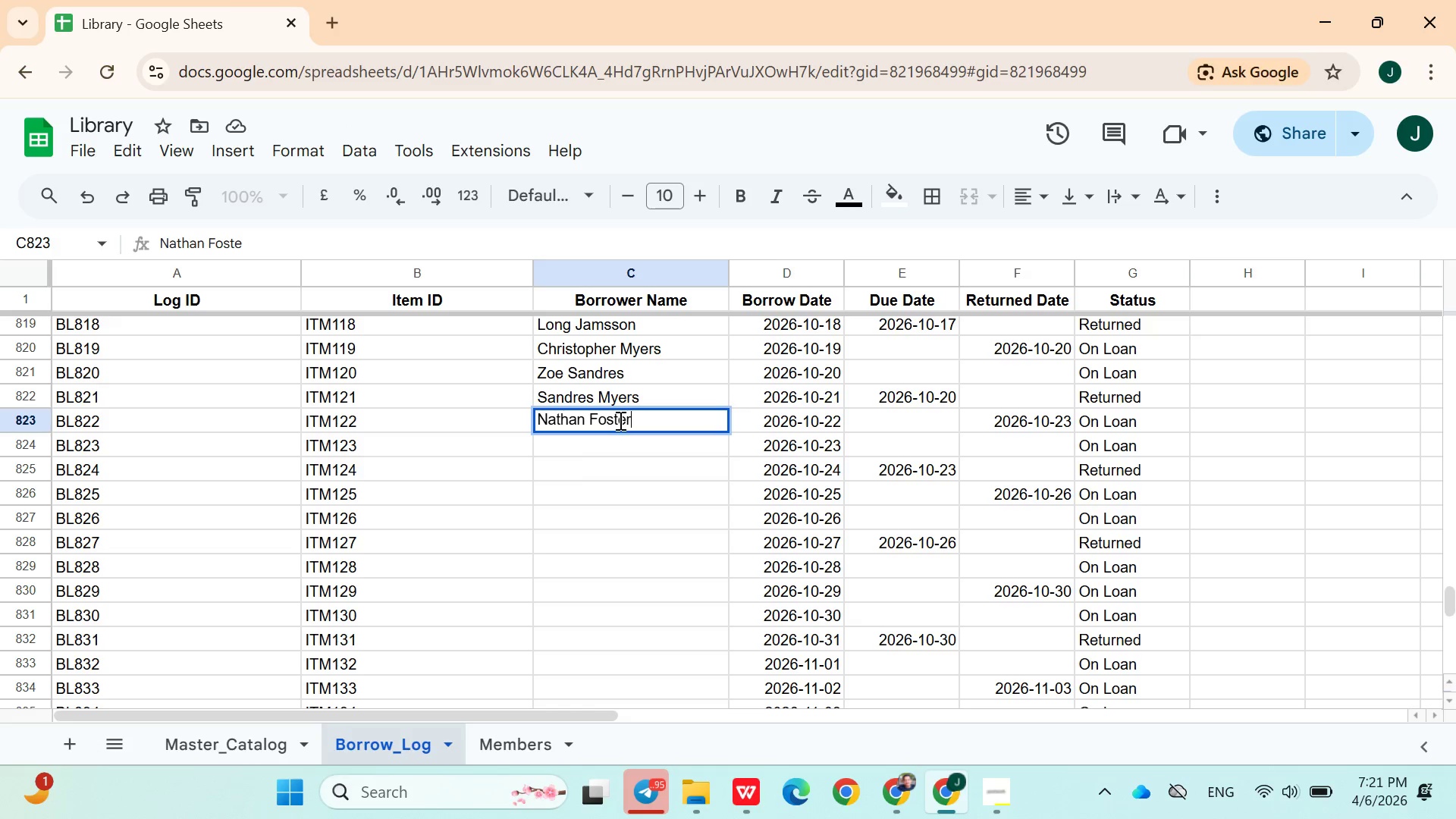 
key(ArrowDown)
 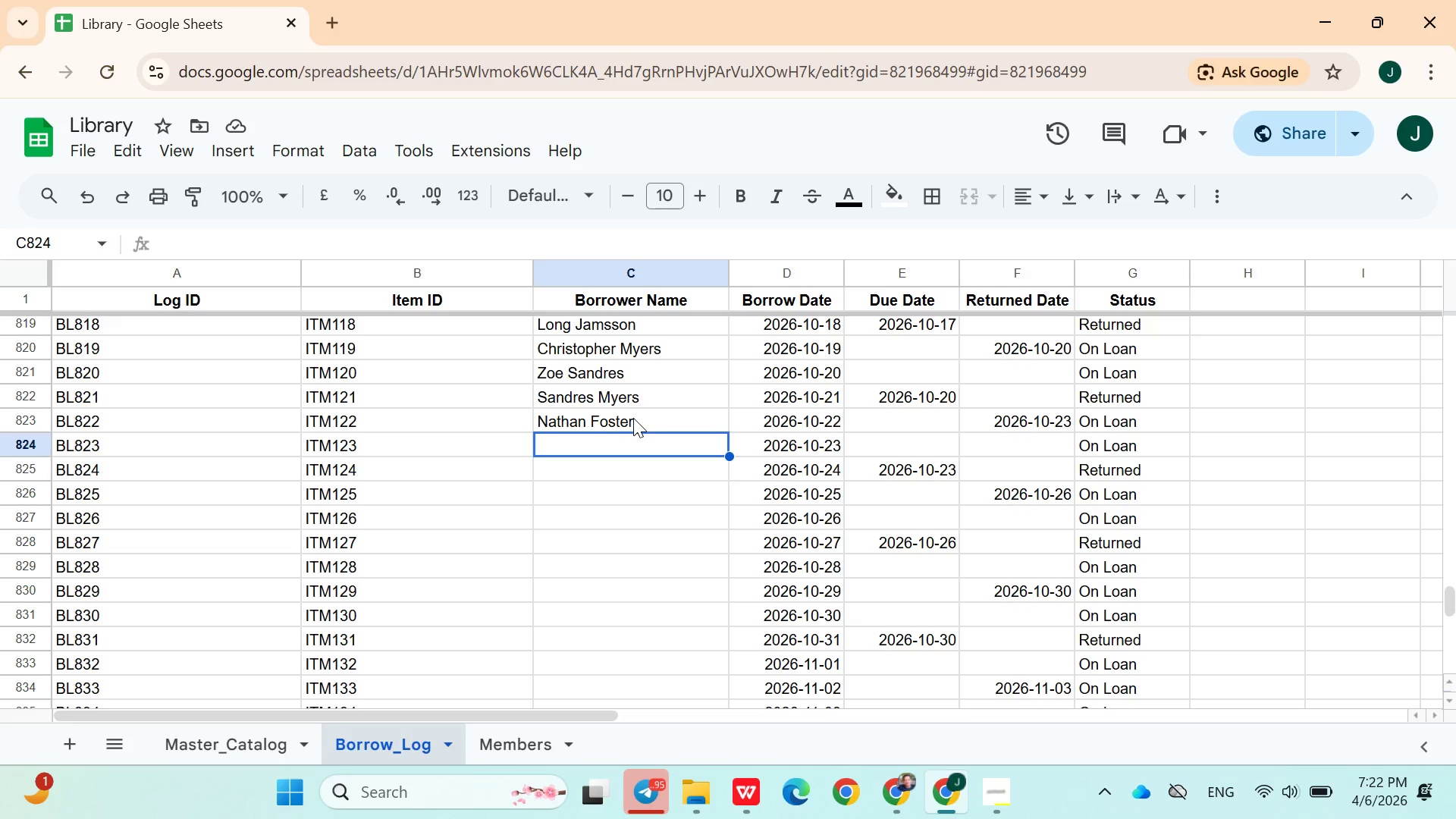 
wait(85.36)
 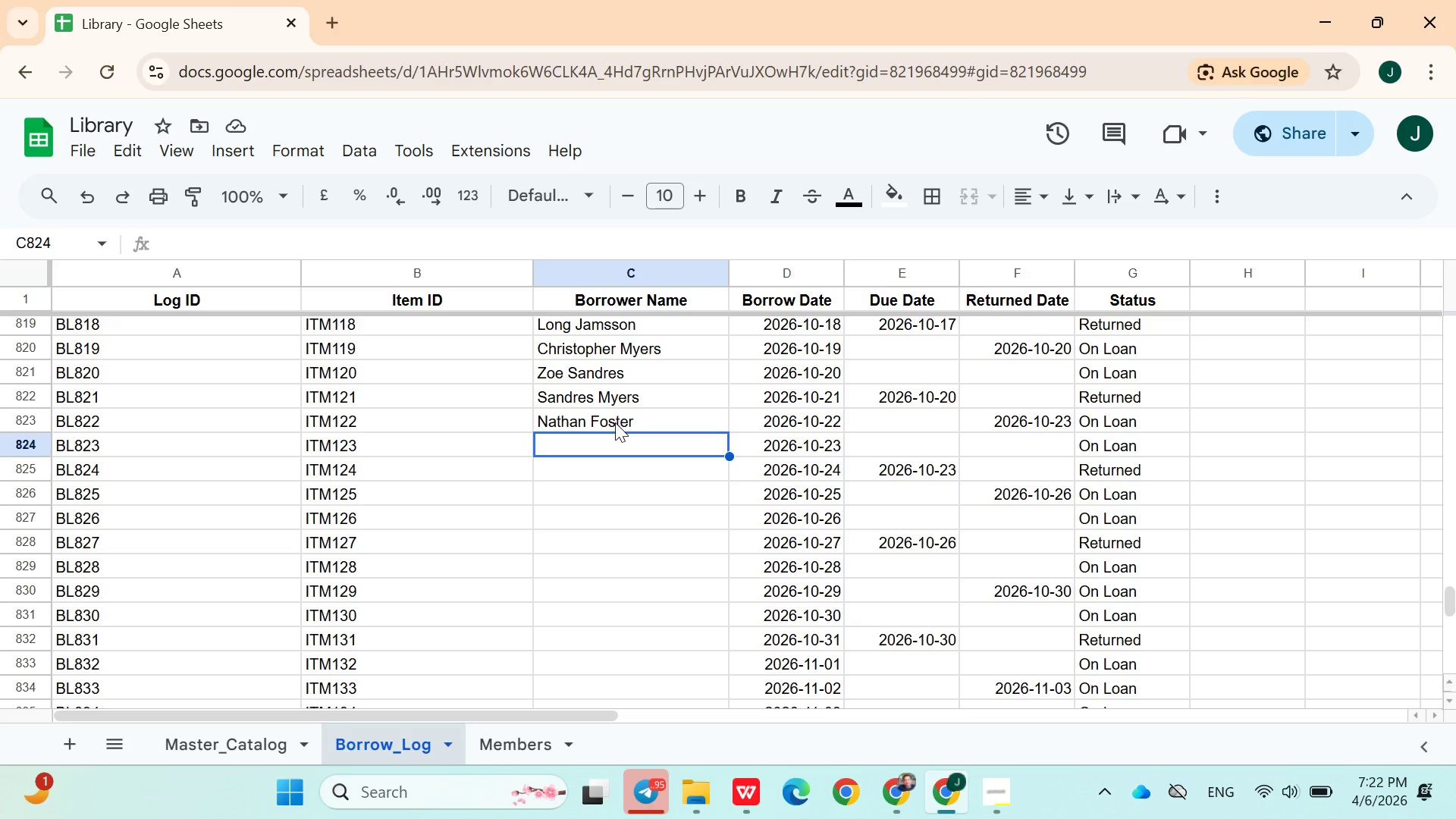 
type(Patient )
 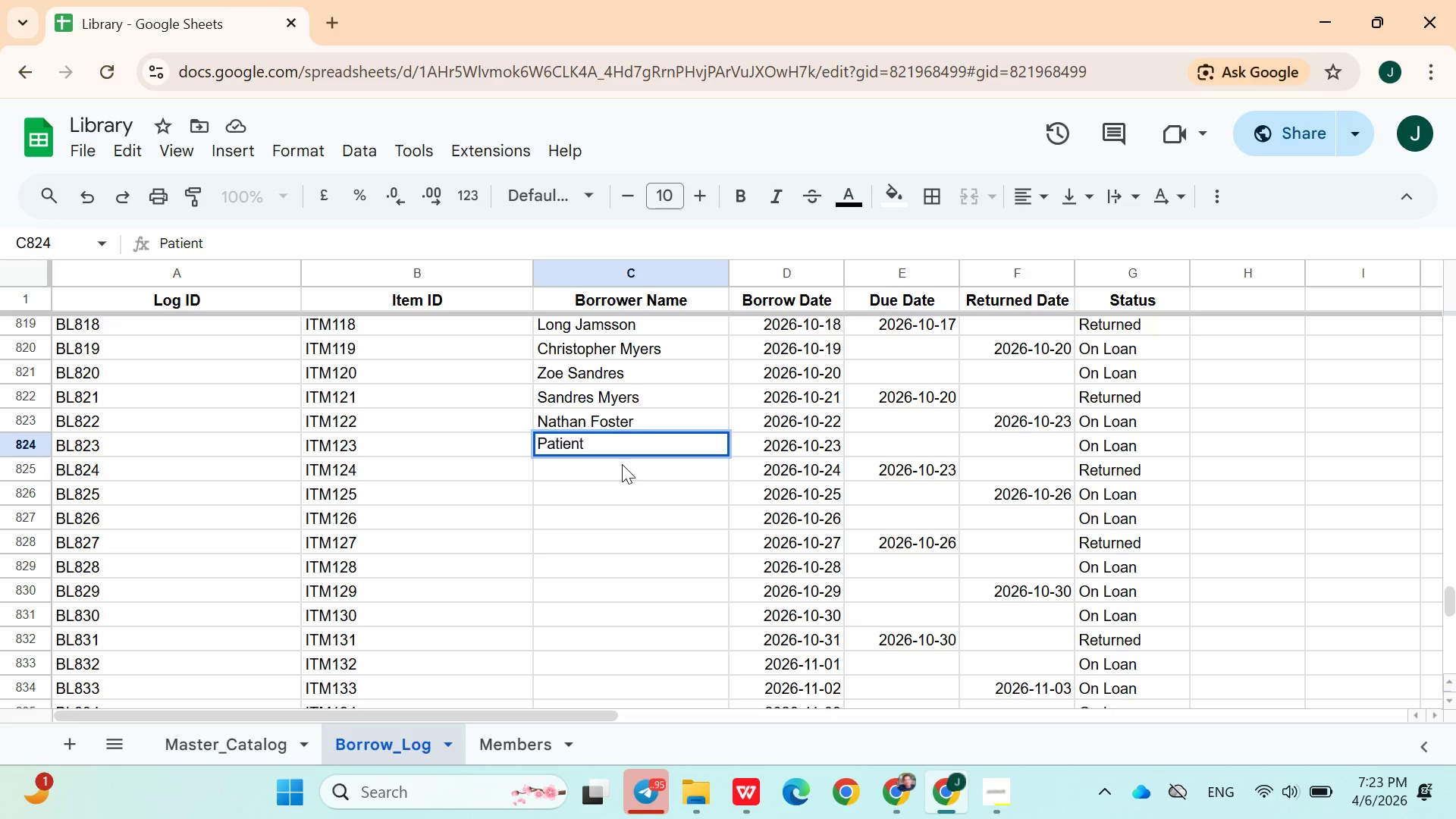 
wait(41.55)
 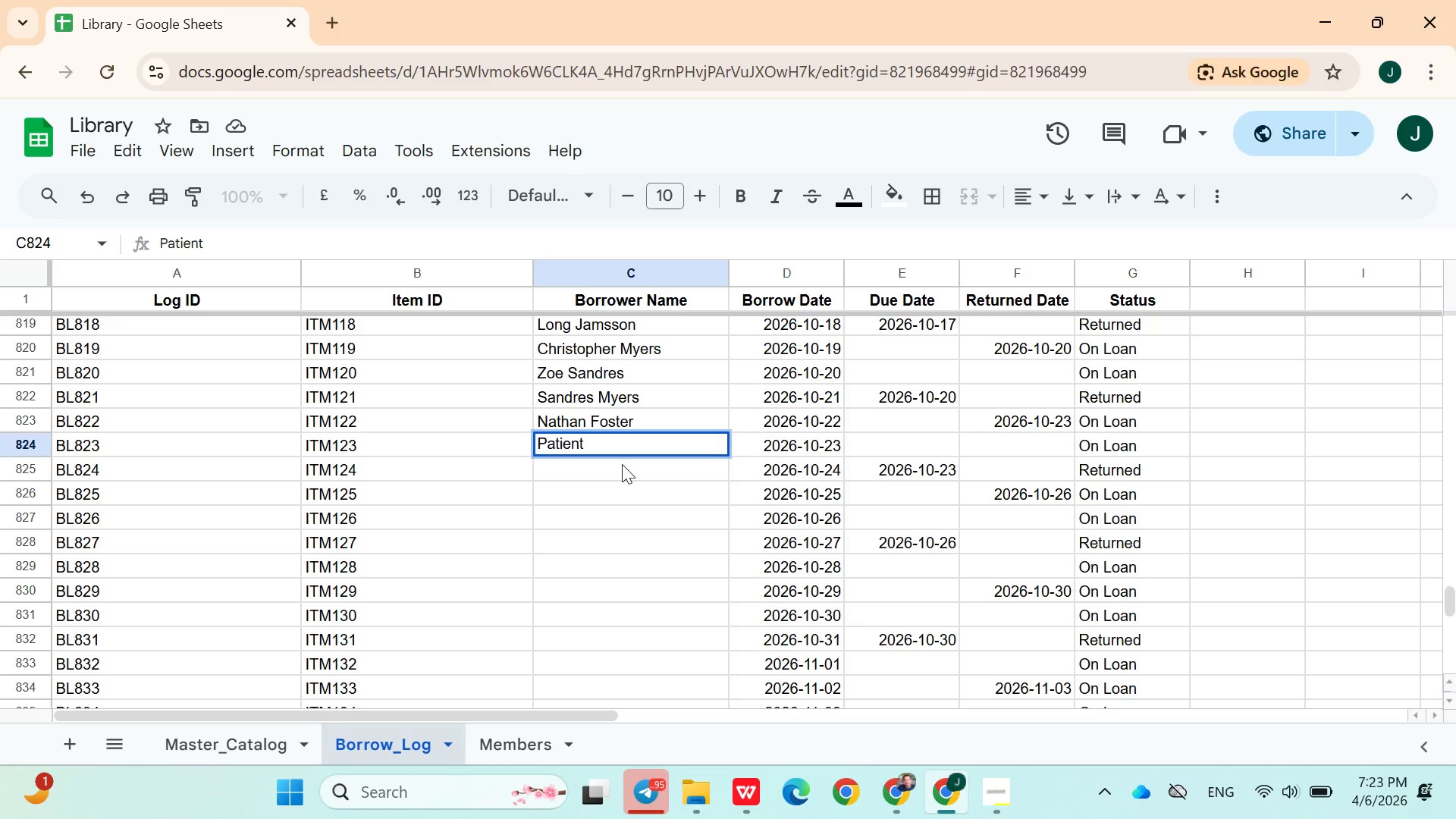 
left_click([252, 748])
 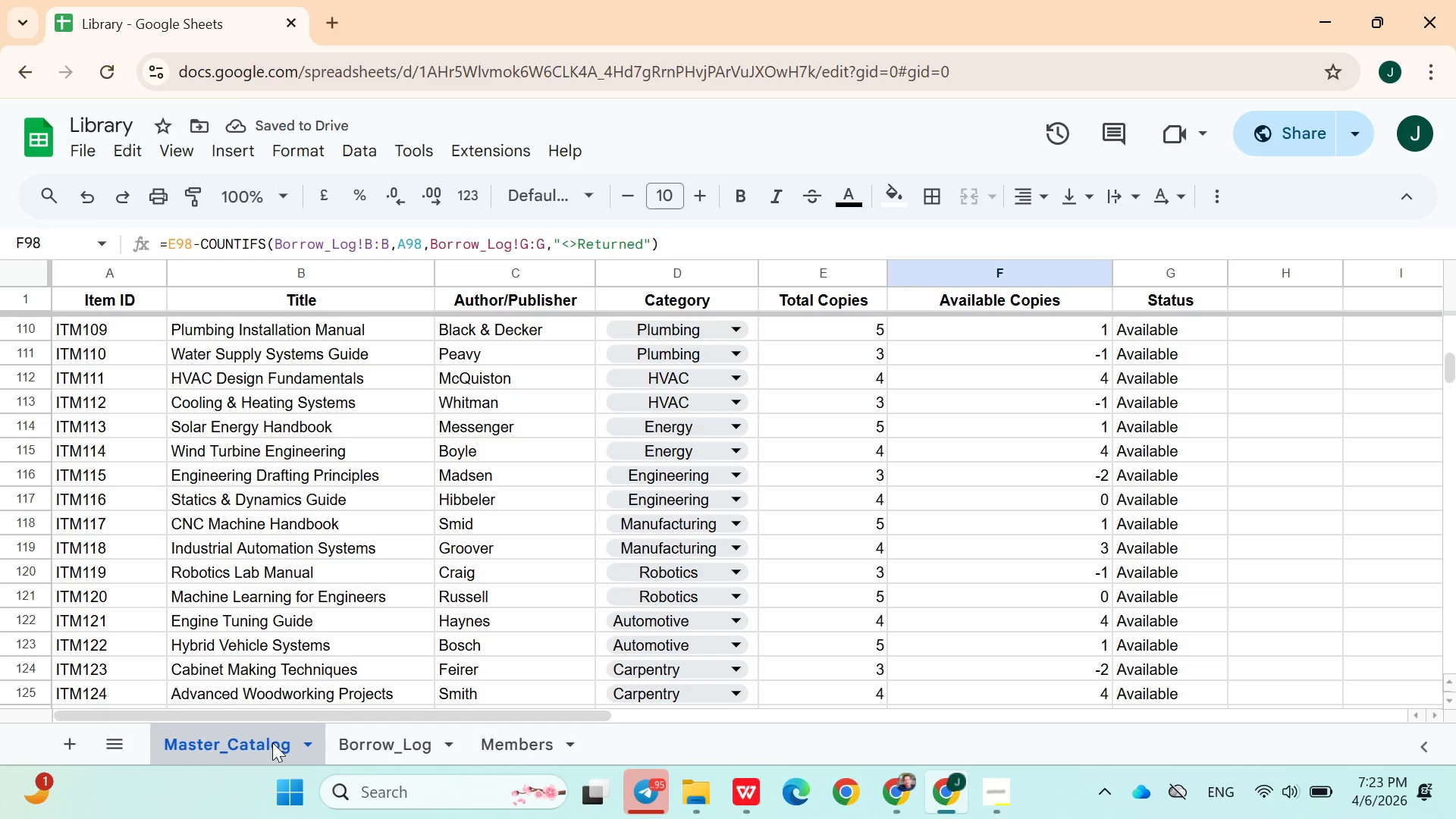 
left_click([393, 745])
 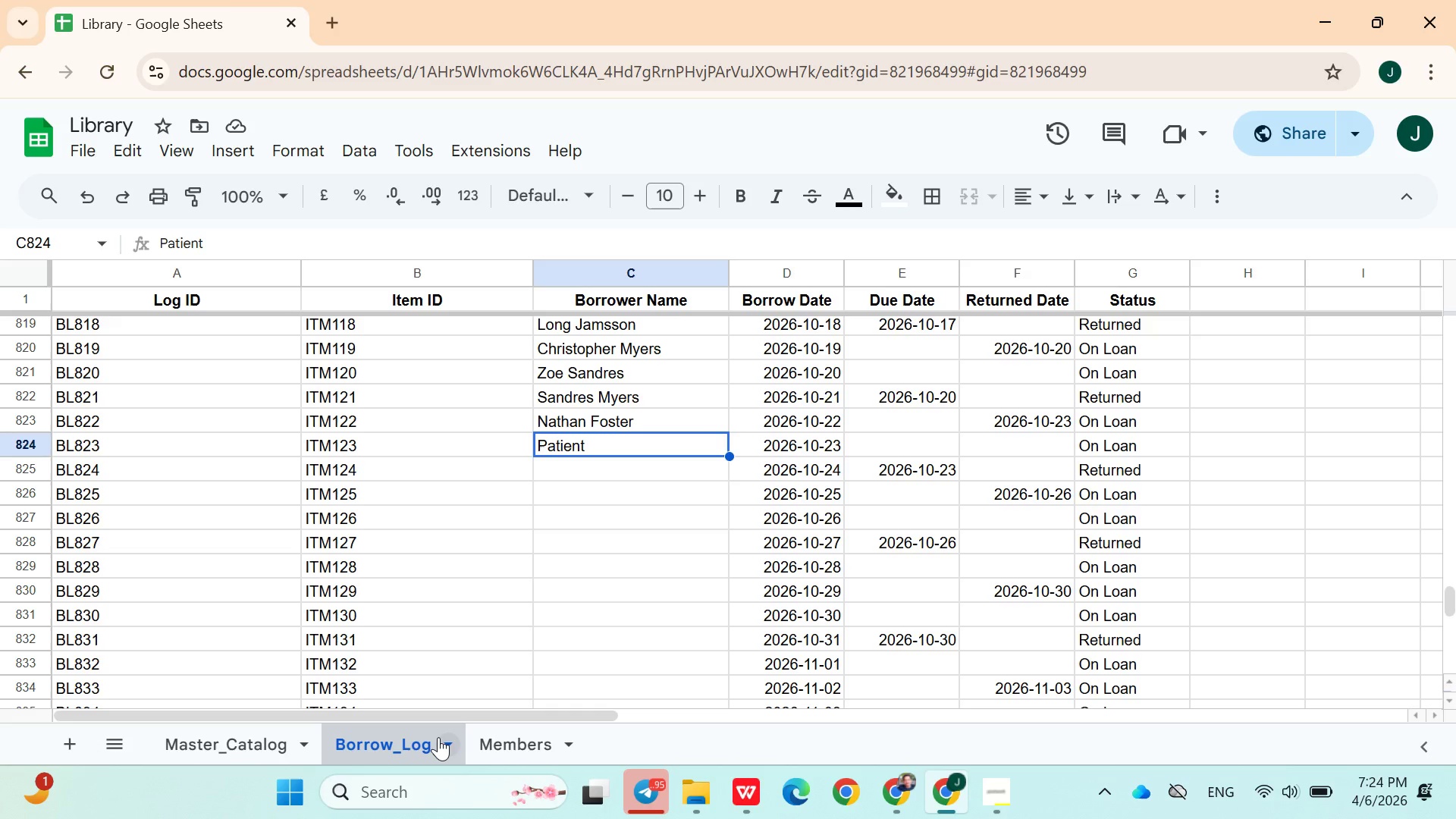 
wait(52.34)
 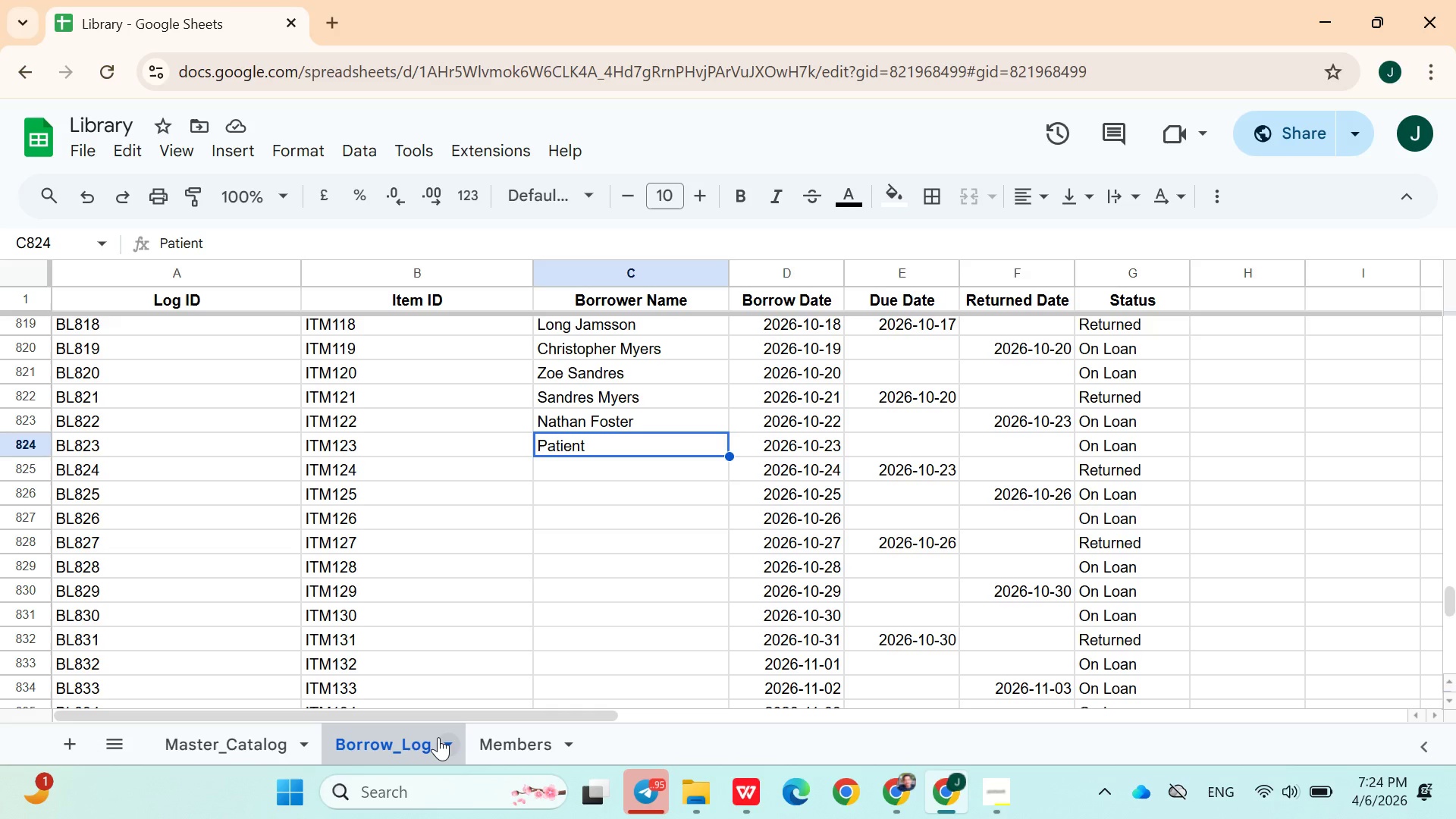 
left_click([438, 737])
 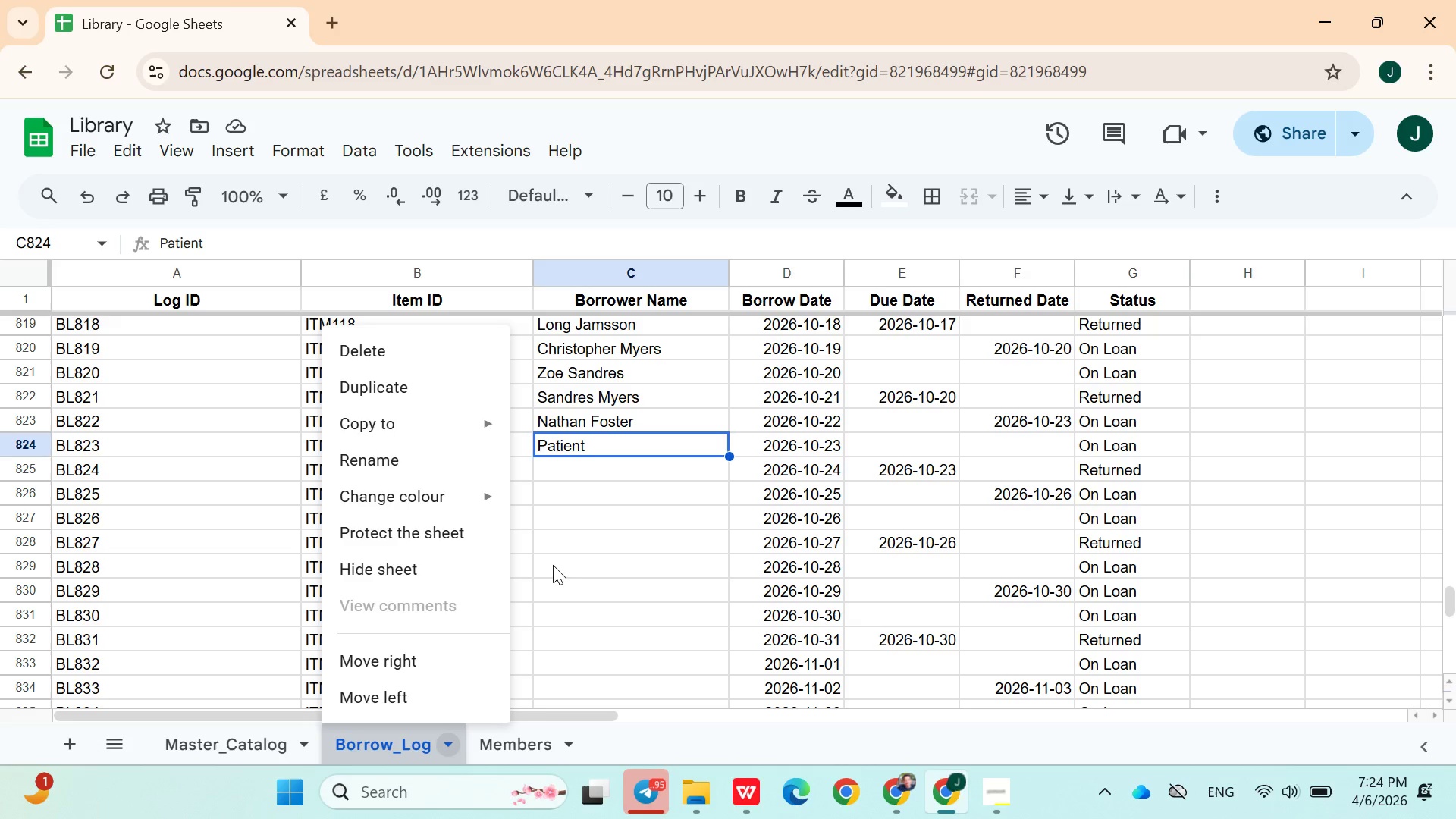 
left_click([554, 560])
 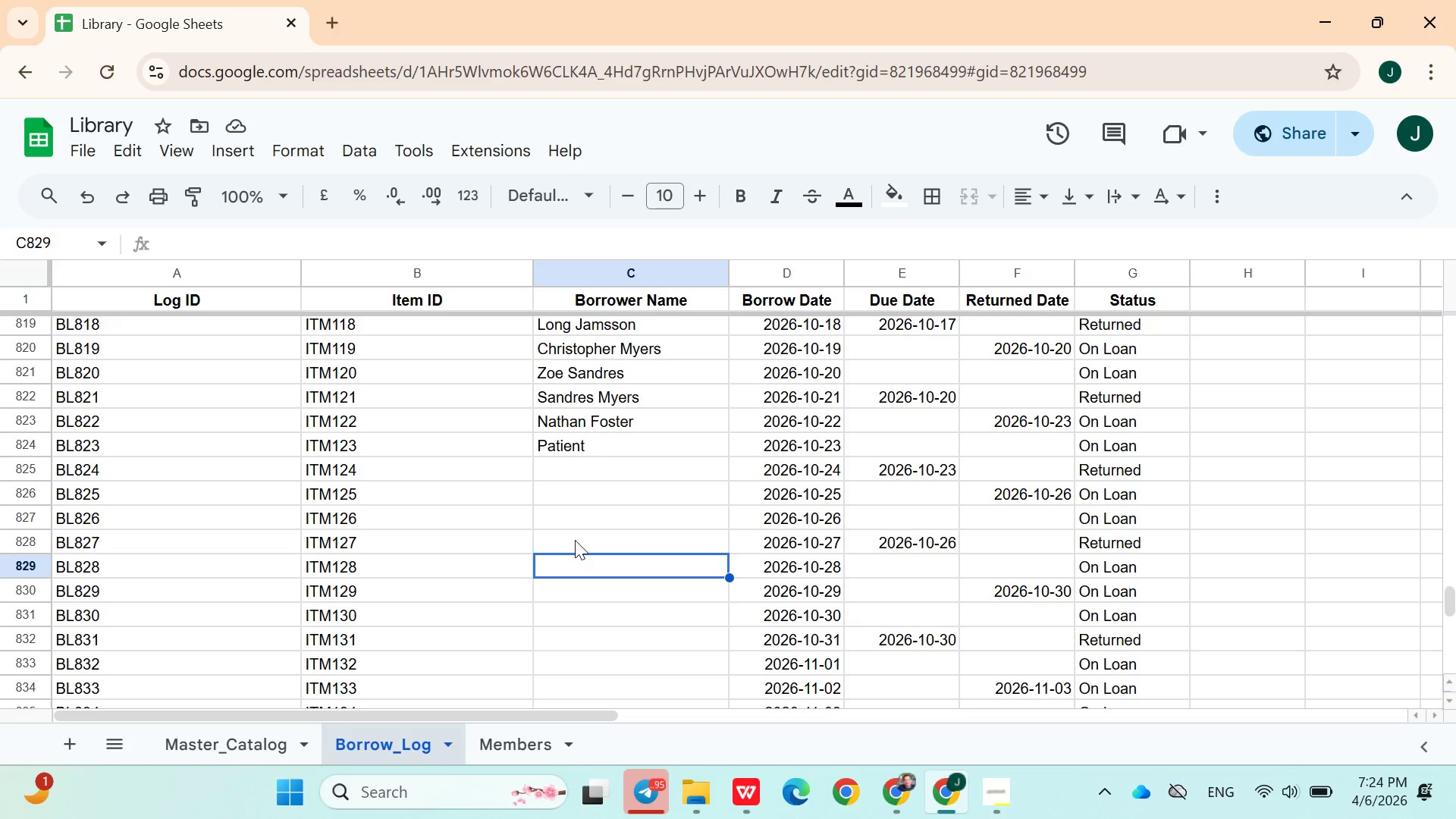 
wait(5.8)
 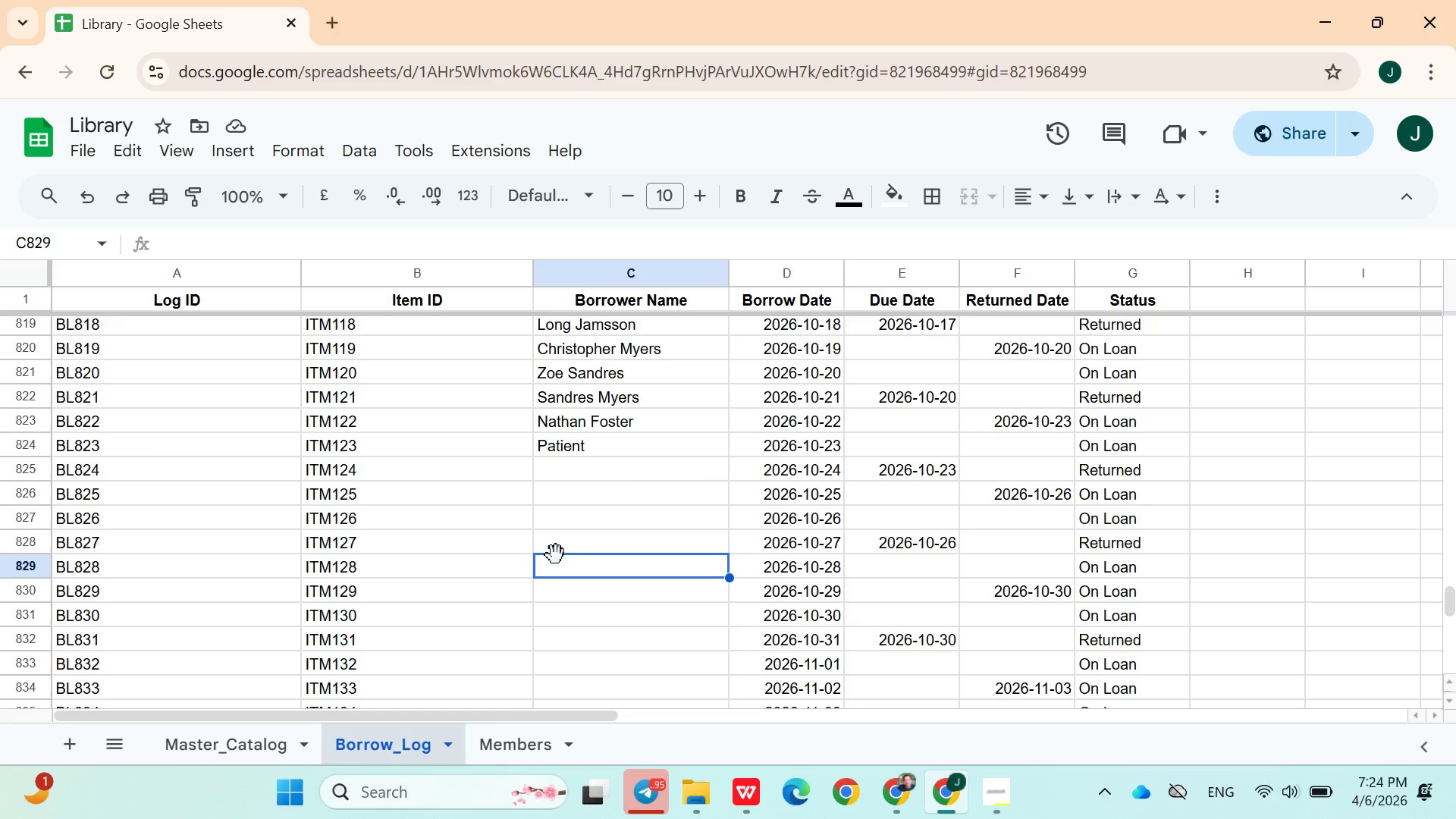 
left_click([582, 468])
 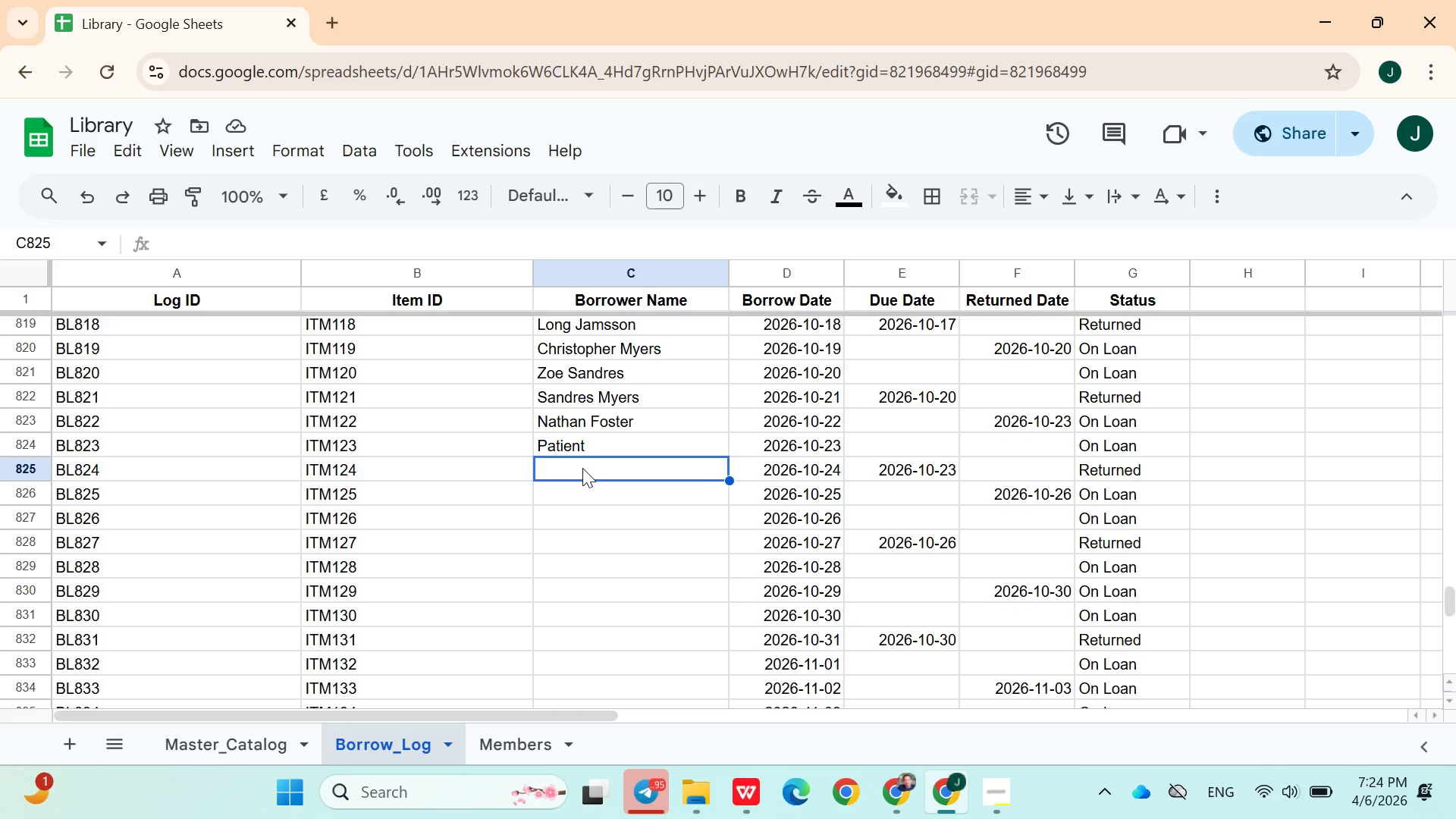 
type(Abel Te)
 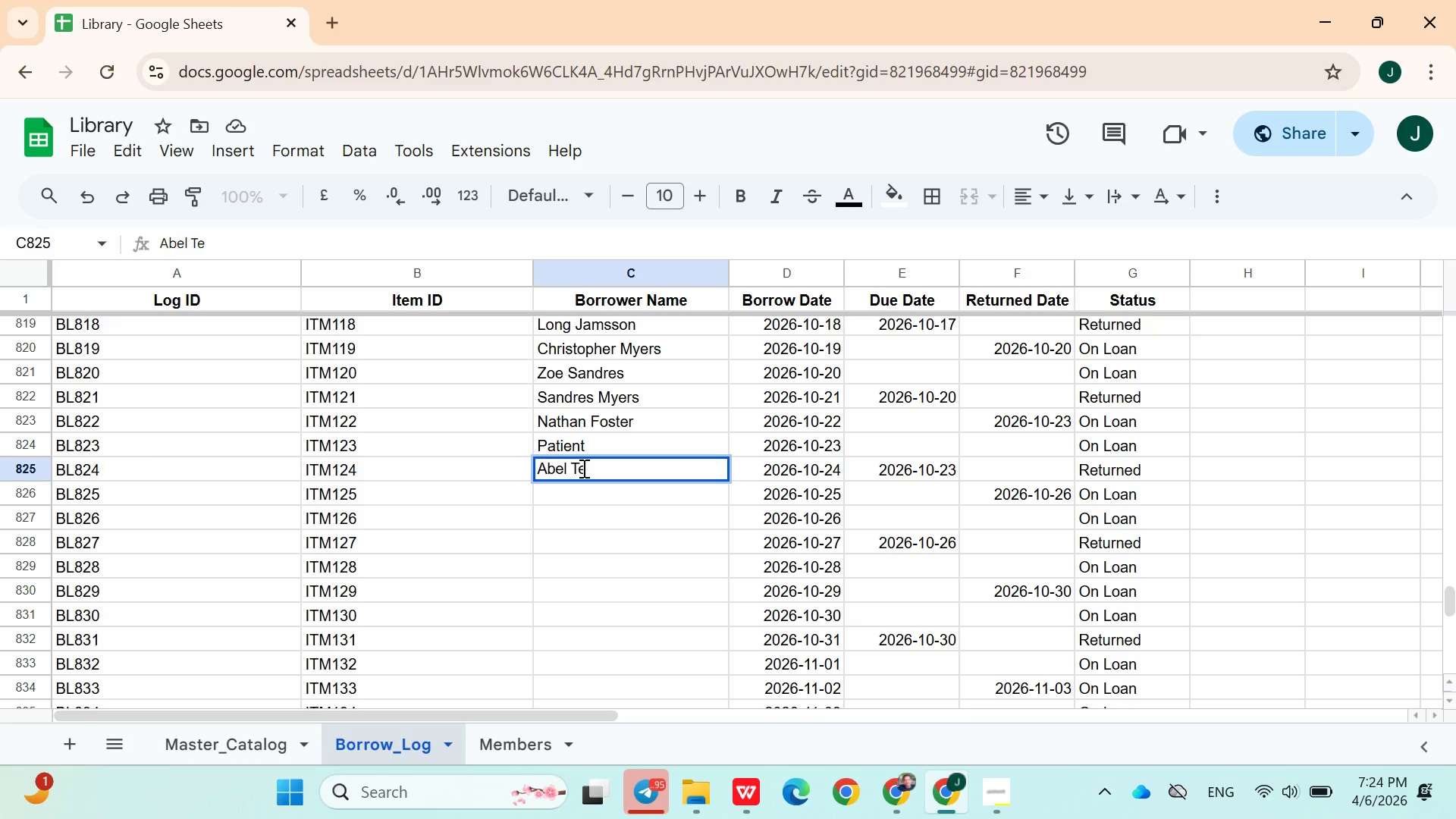 
wait(5.31)
 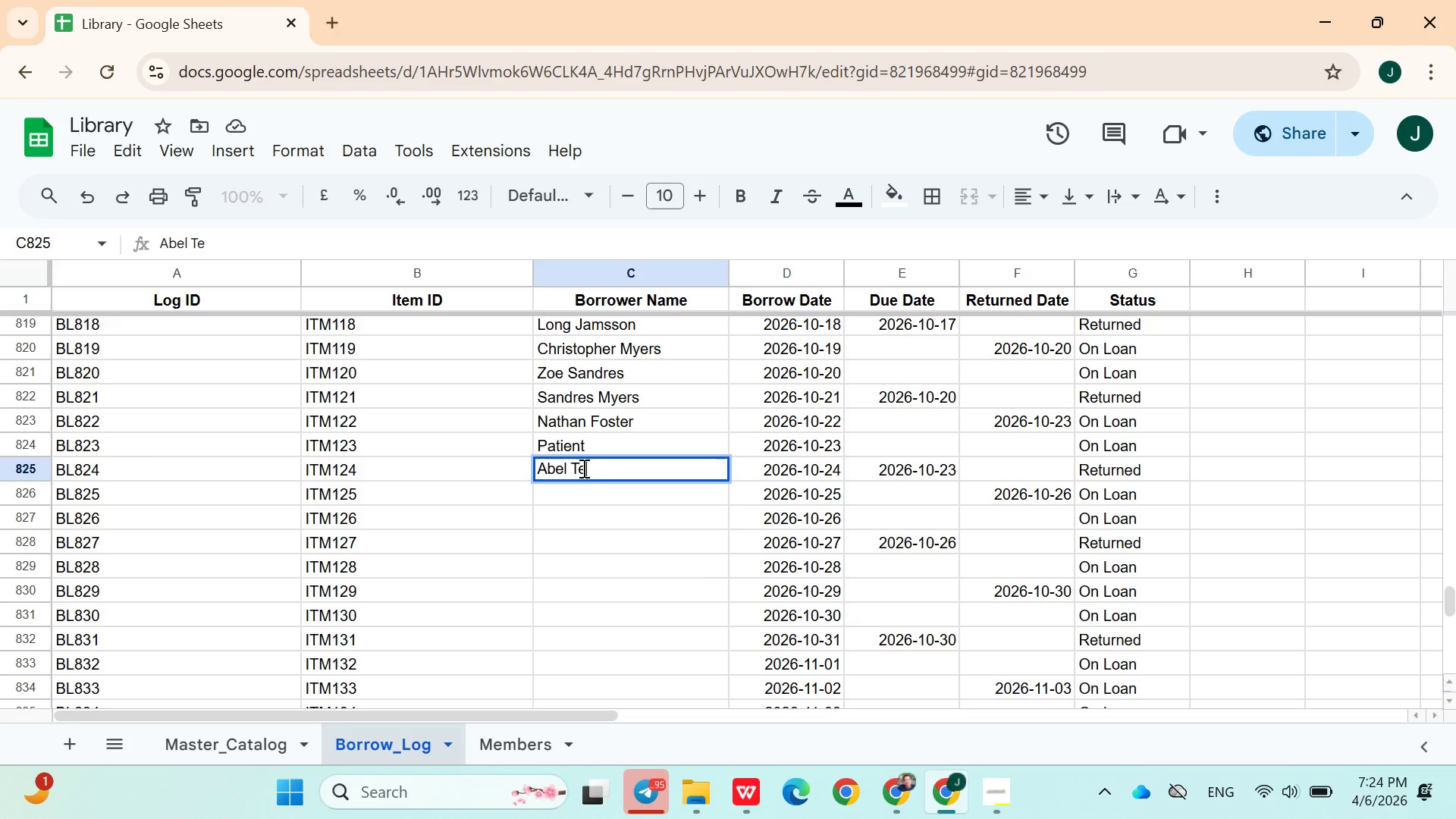 
type(sfaye)
 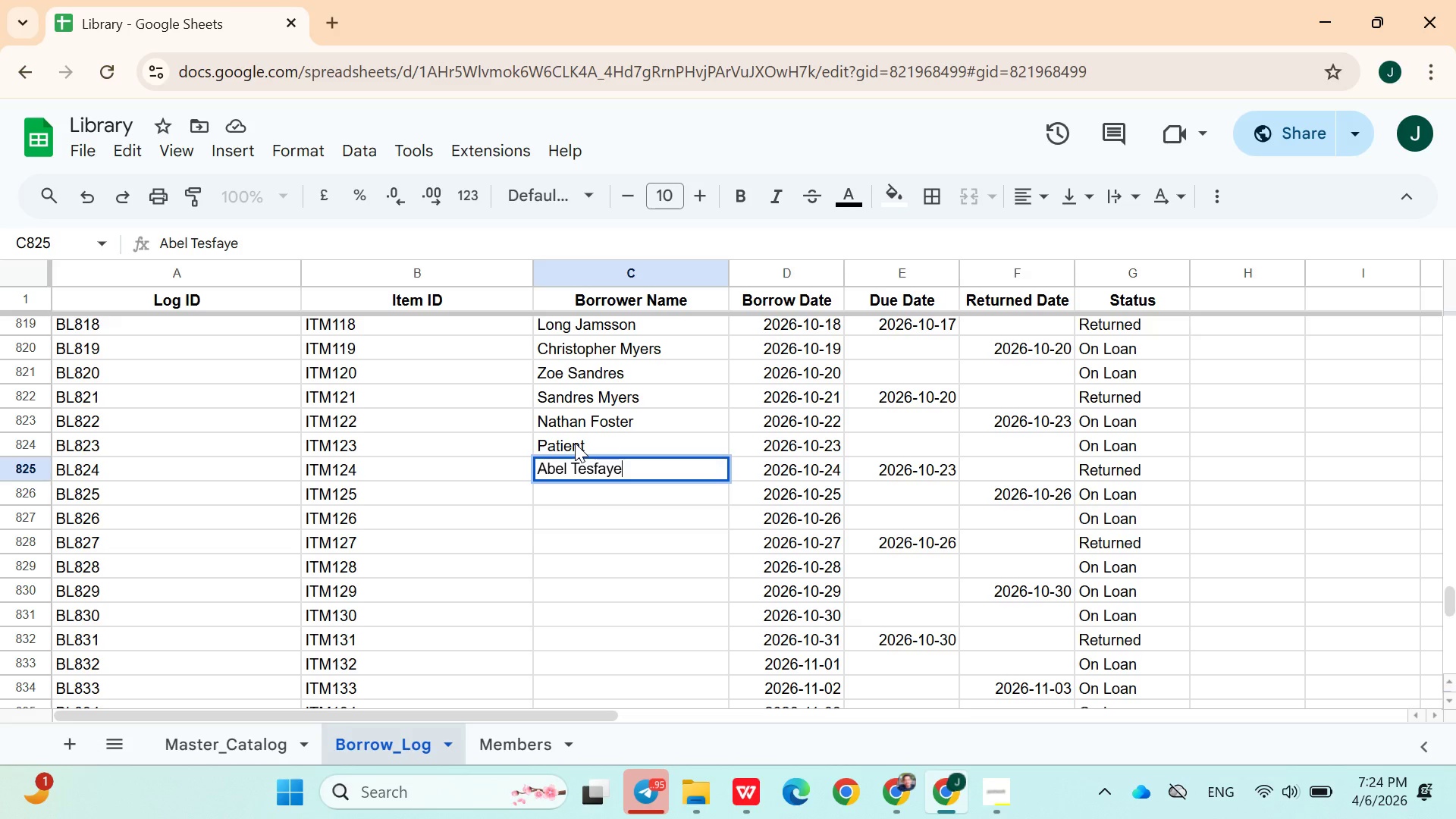 
double_click([575, 443])
 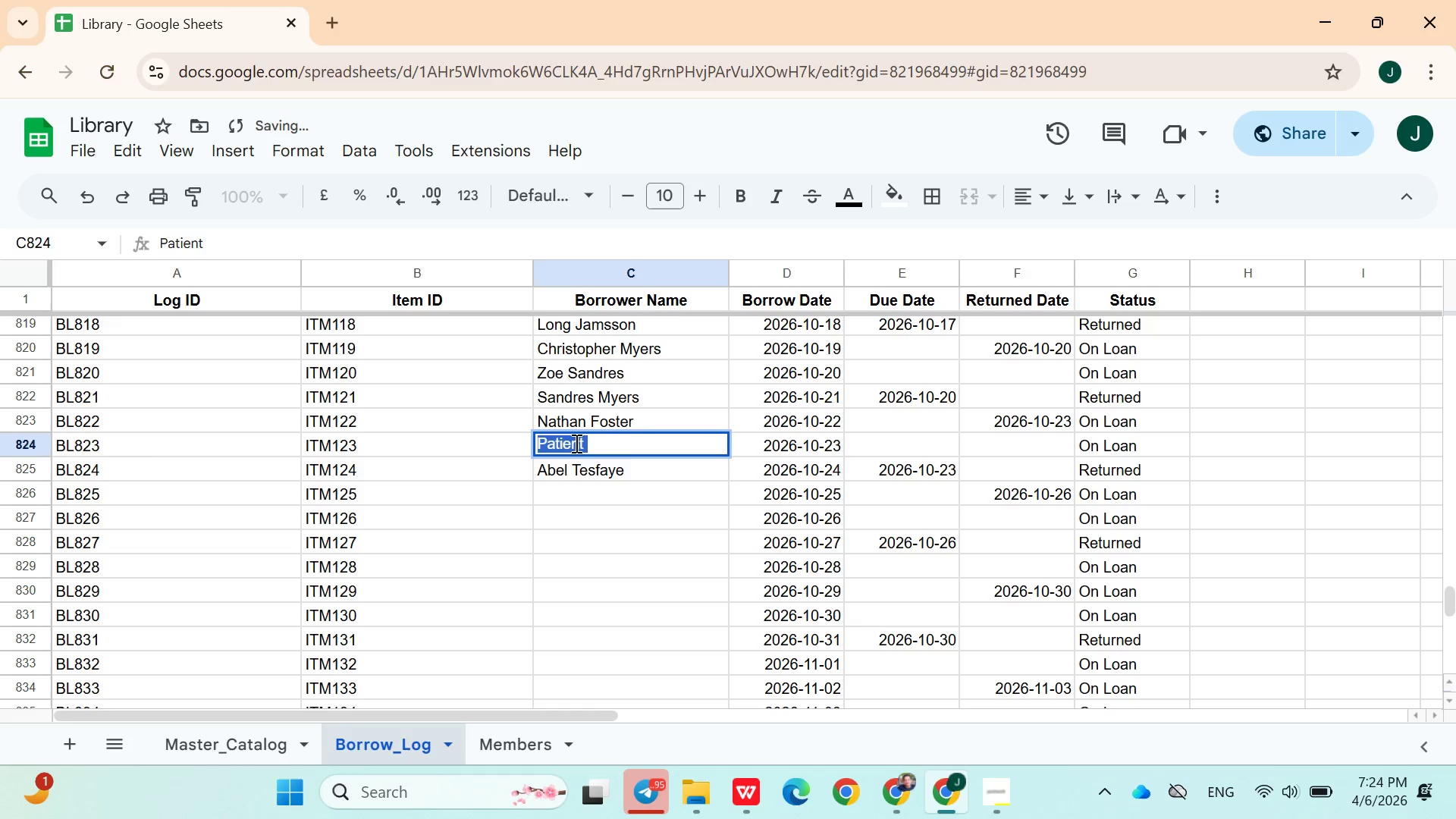 
triple_click([575, 443])
 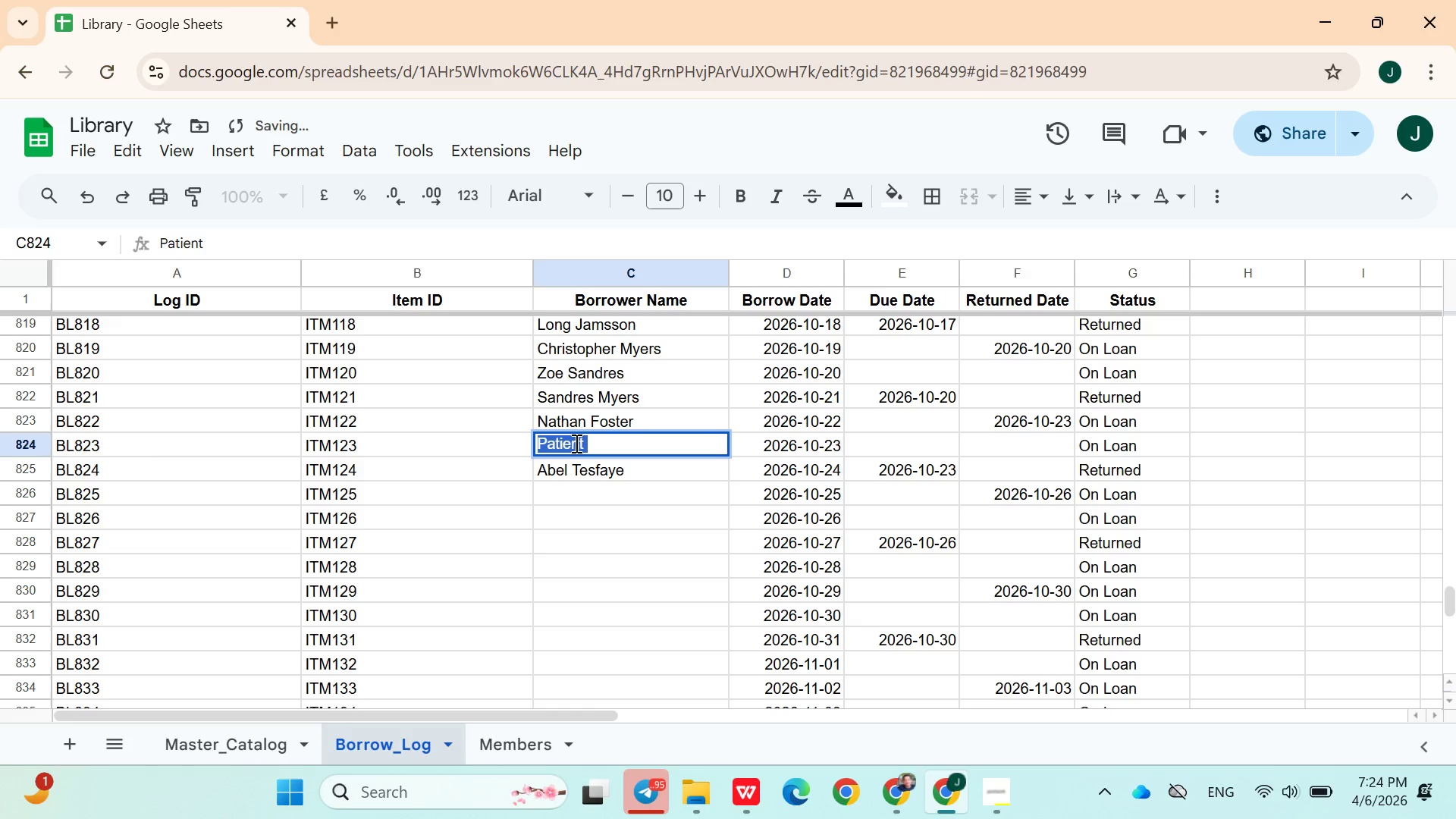 
triple_click([575, 443])
 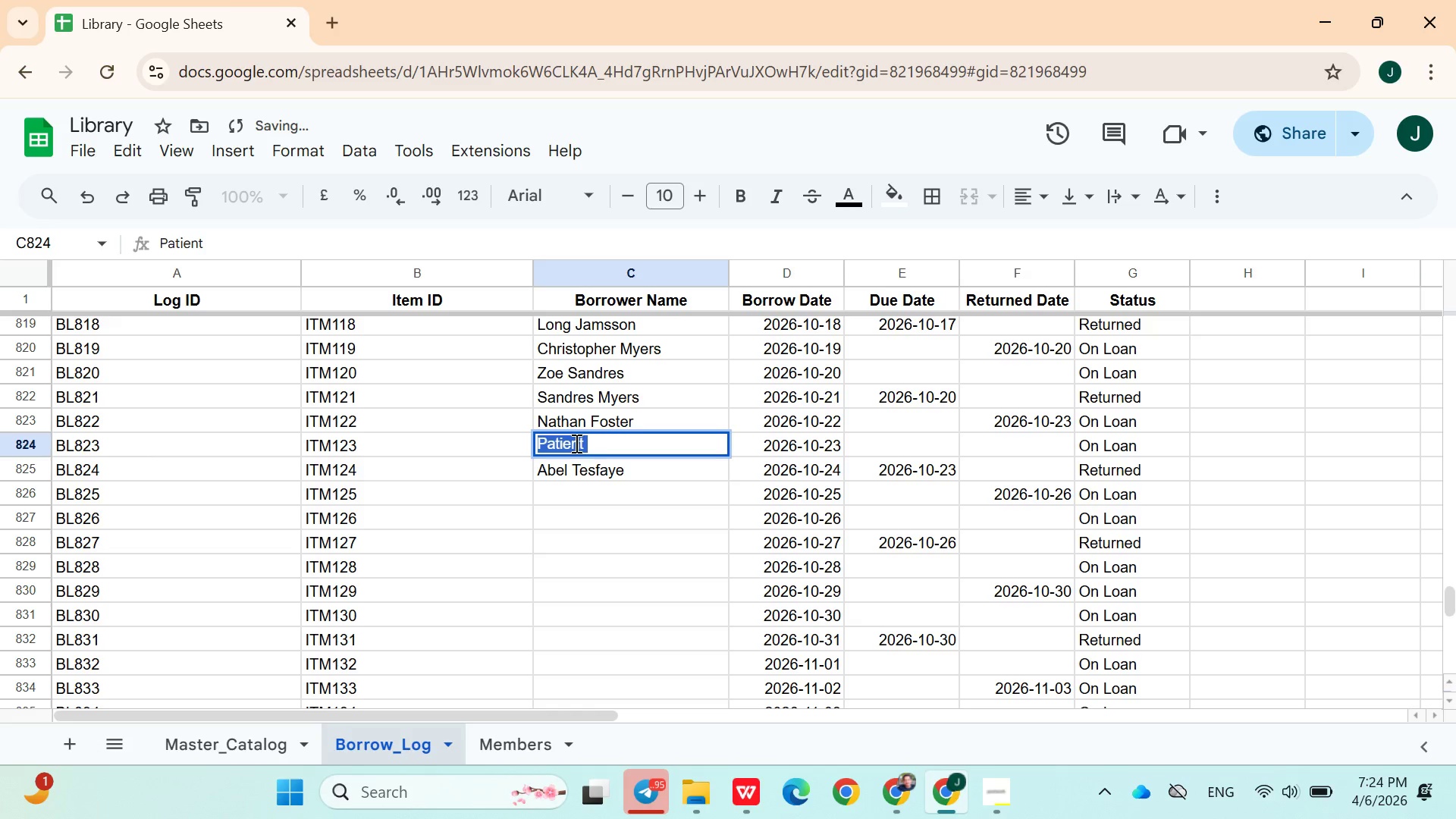 
type(Meron Yohanes)
 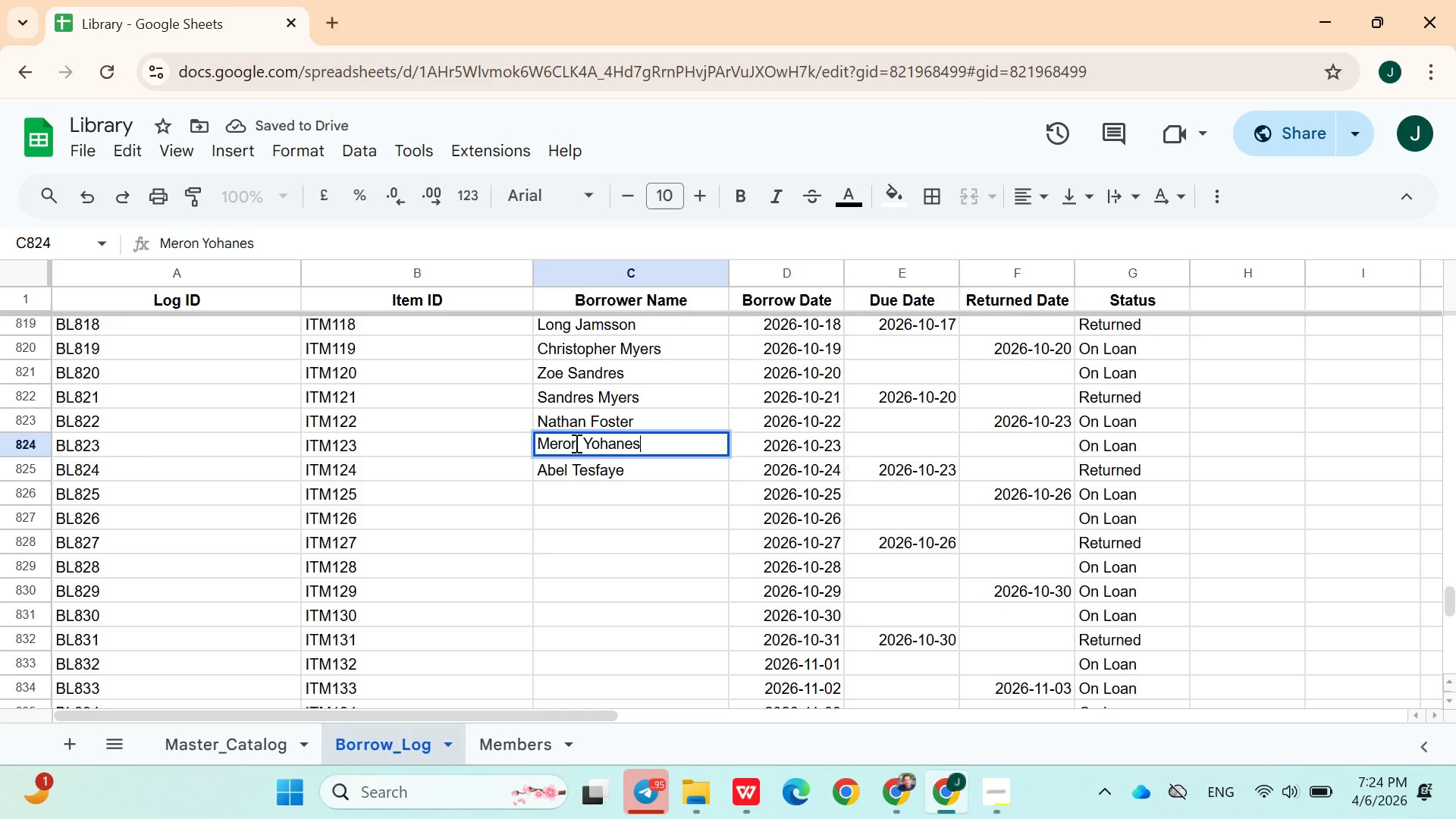 
key(ArrowDown)
 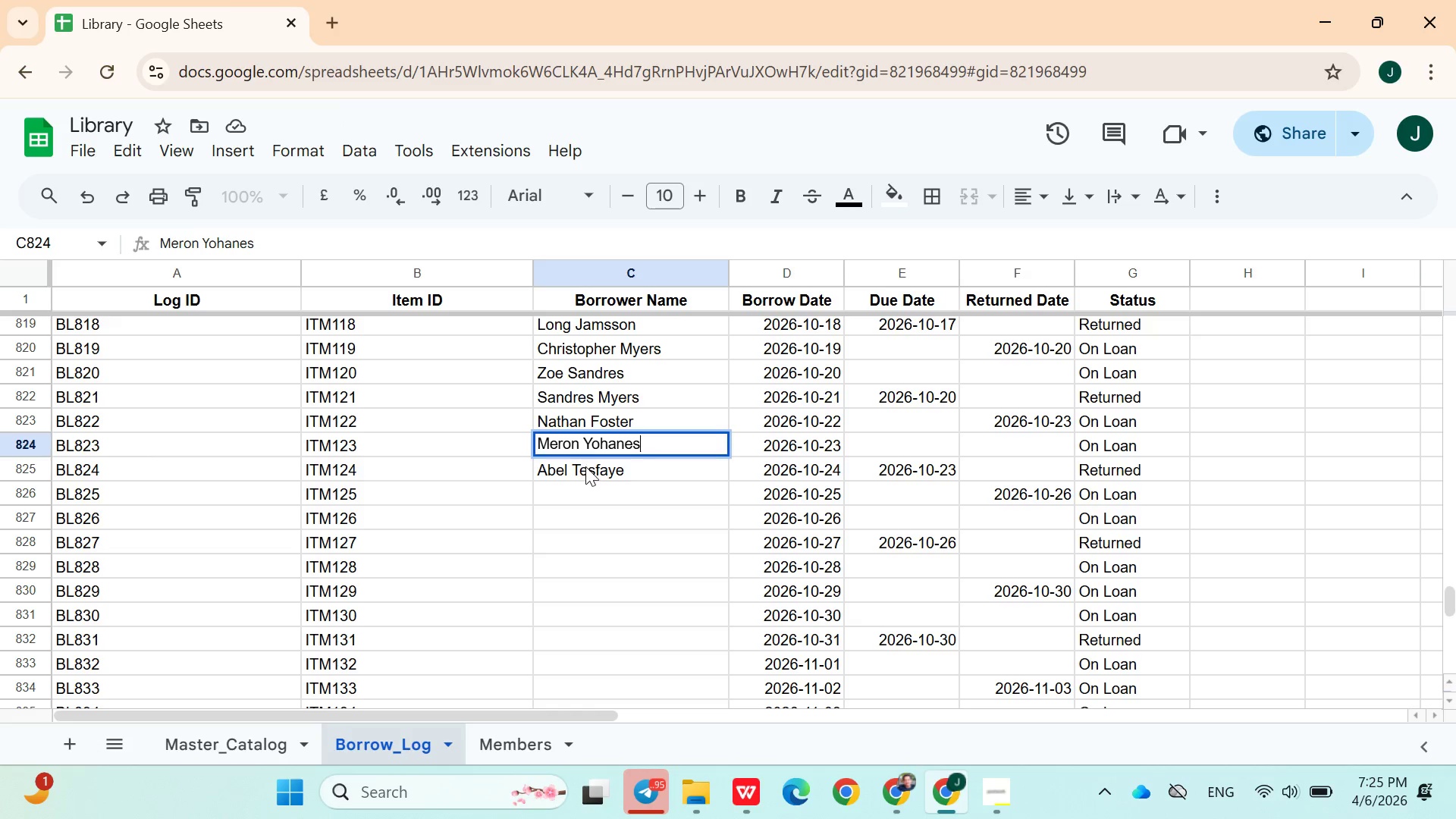 
left_click([588, 473])
 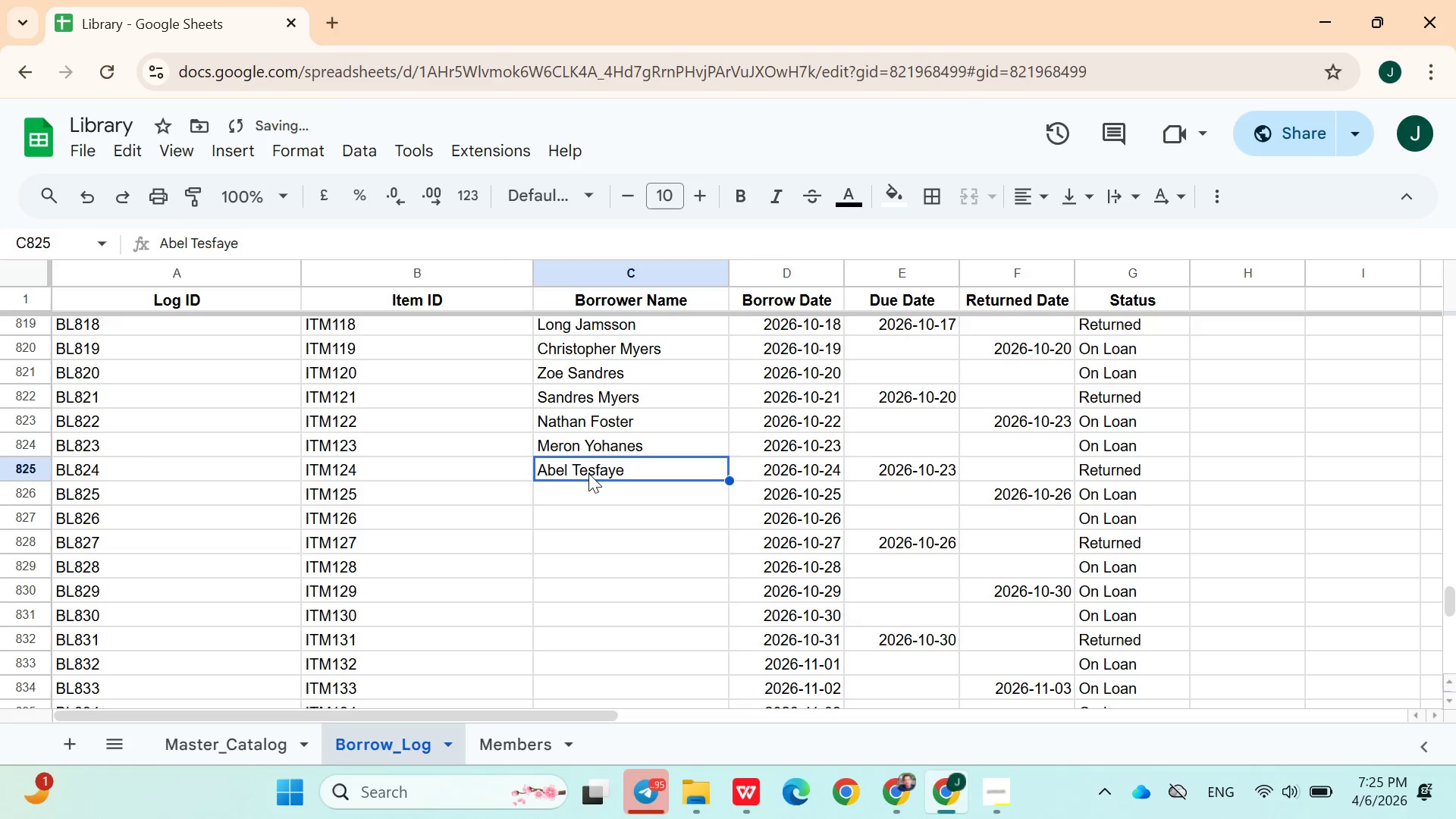 
key(ArrowLeft)
 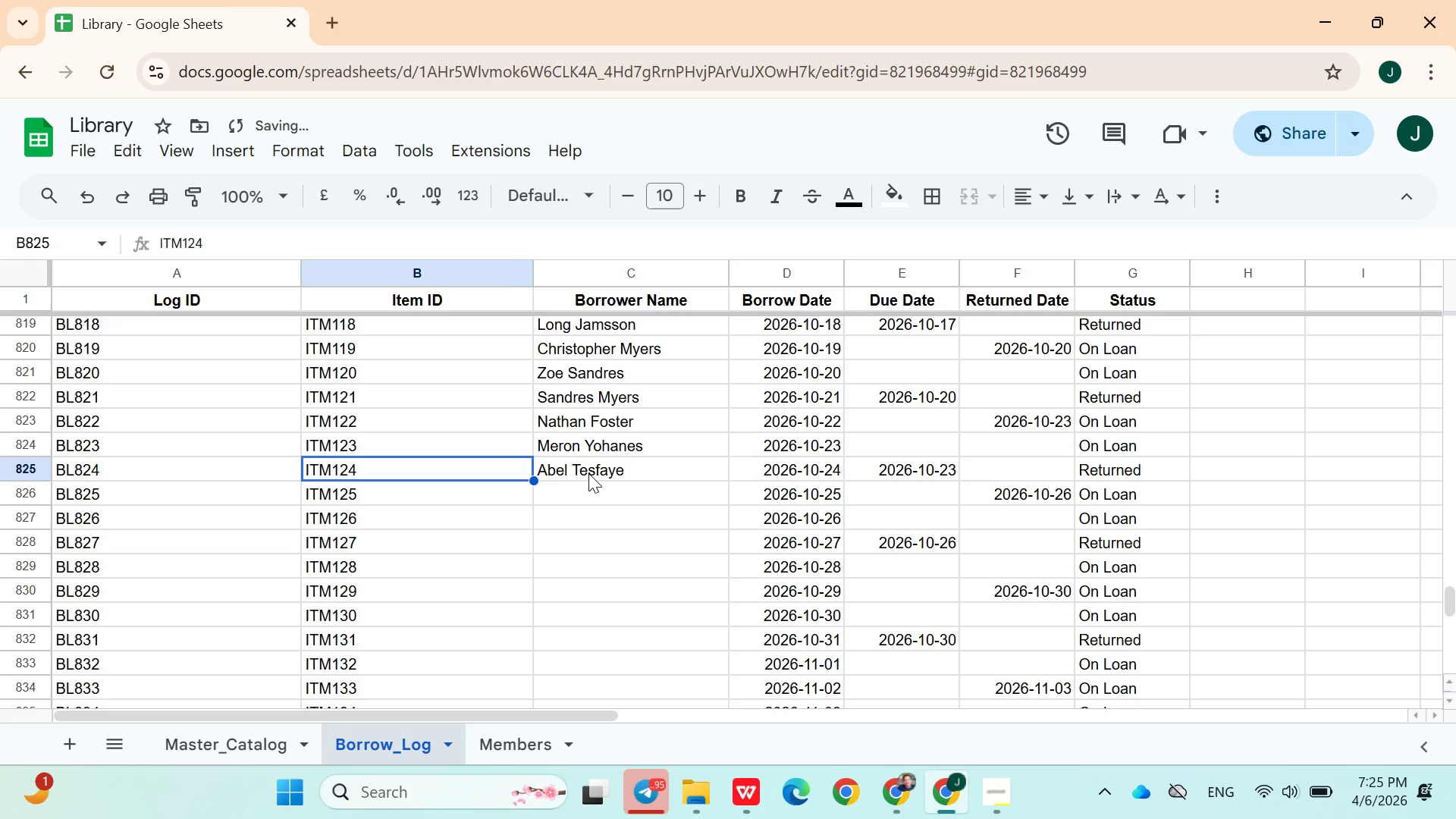 
key(ArrowRight)
 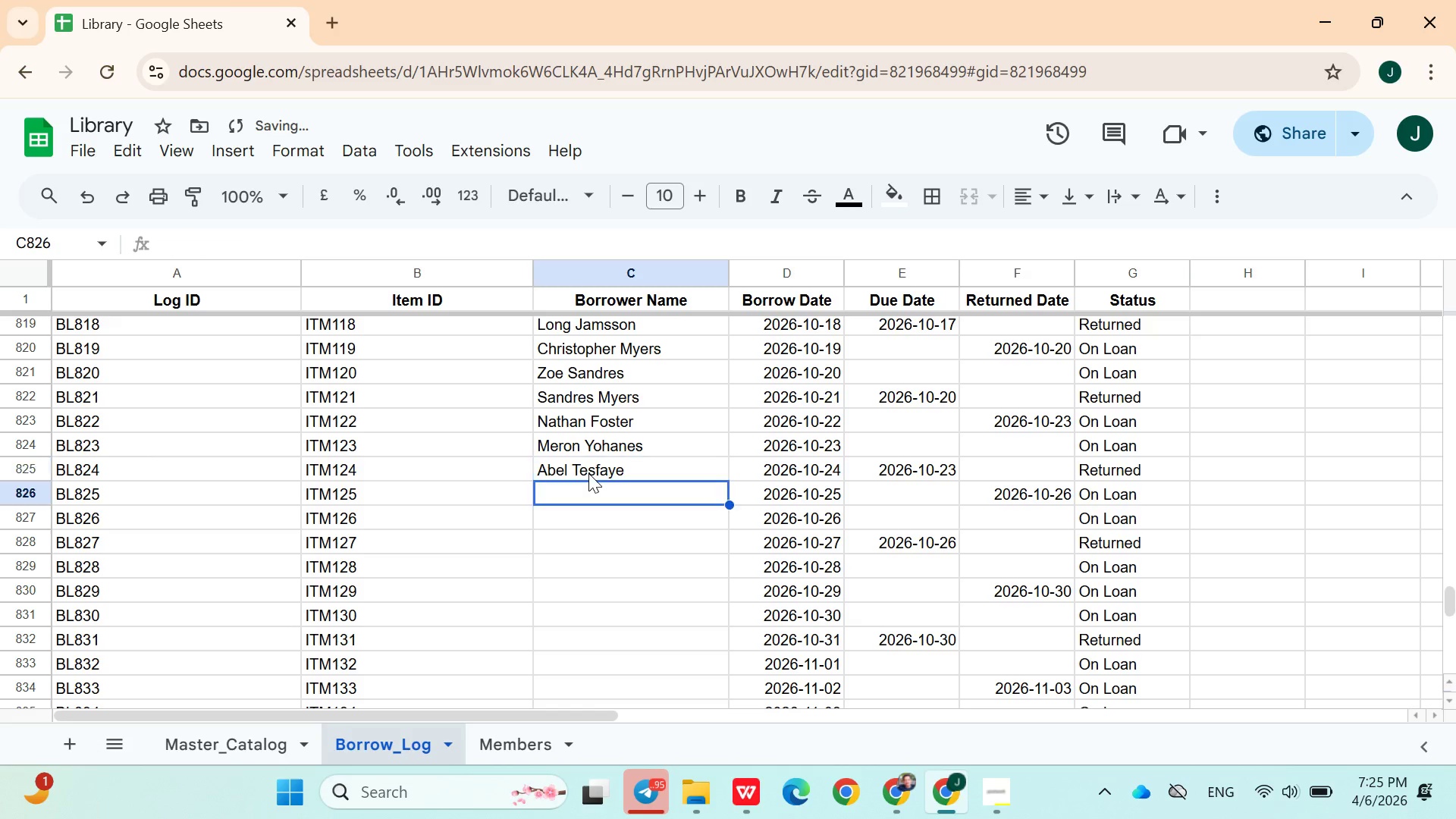 
key(ArrowDown)
 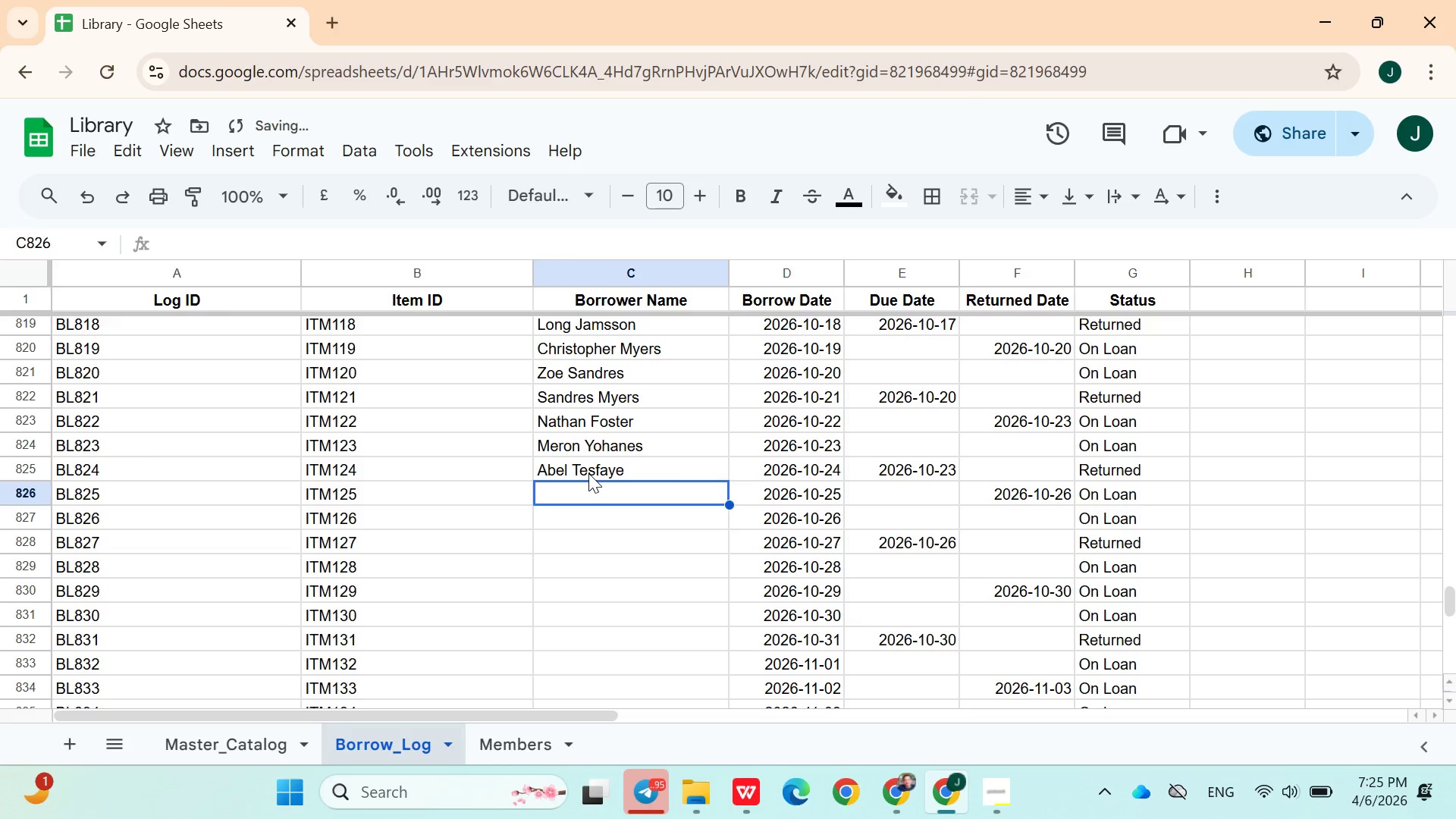 
type(Jemla Mi)
key(Backspace)
type(ohammed)
 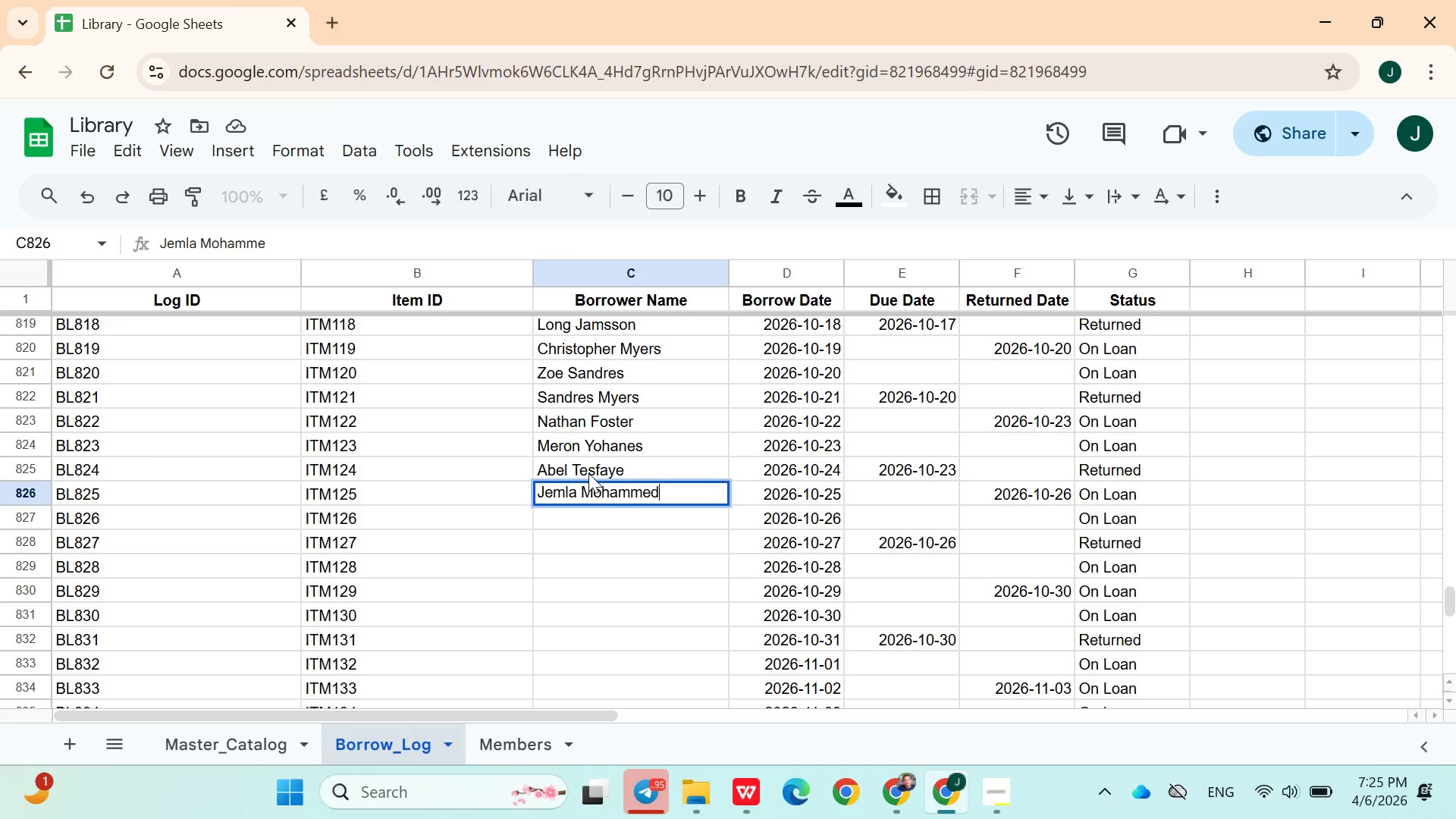 
key(ArrowDown)
 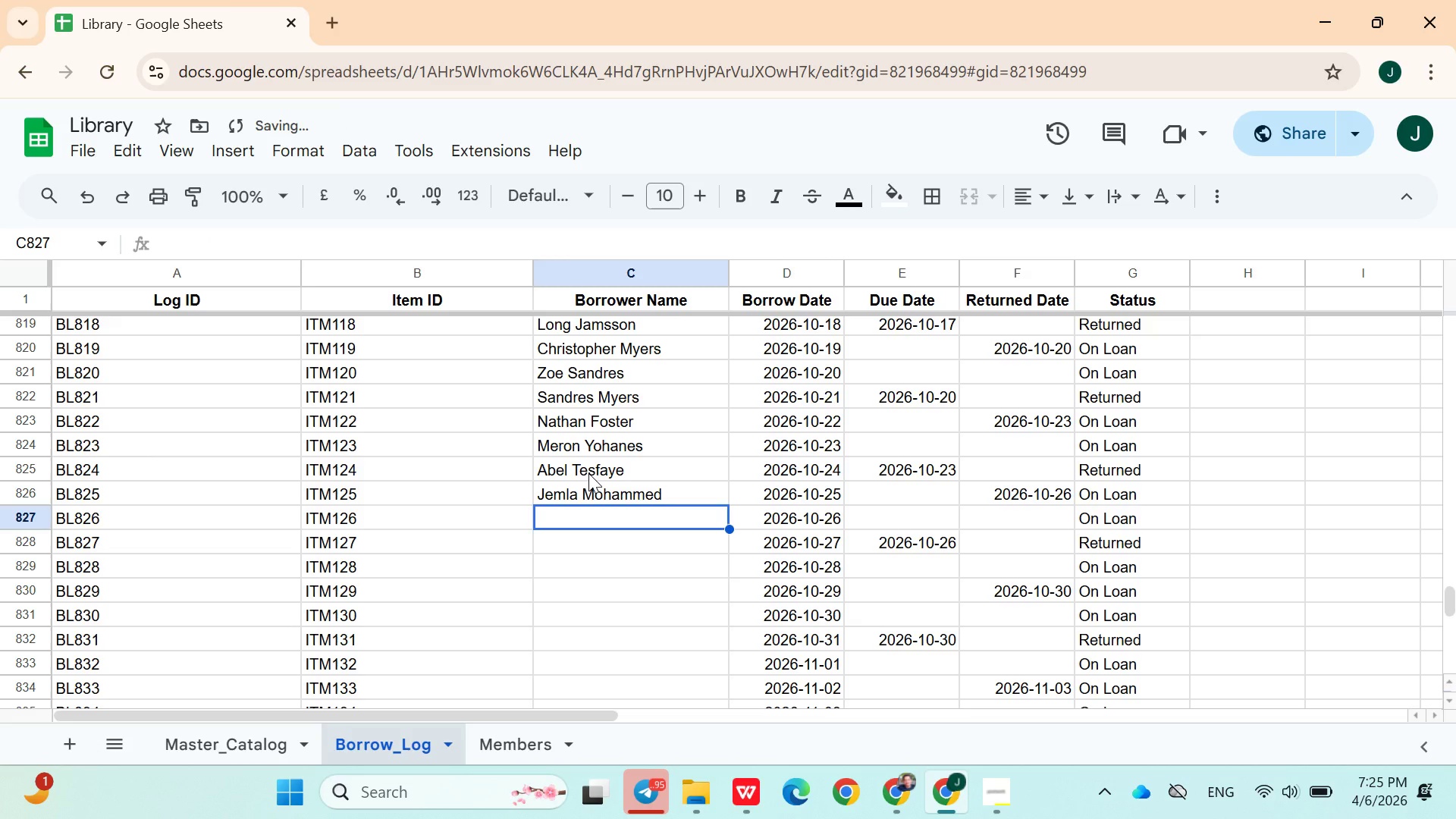 
type(aselefech kassa)
 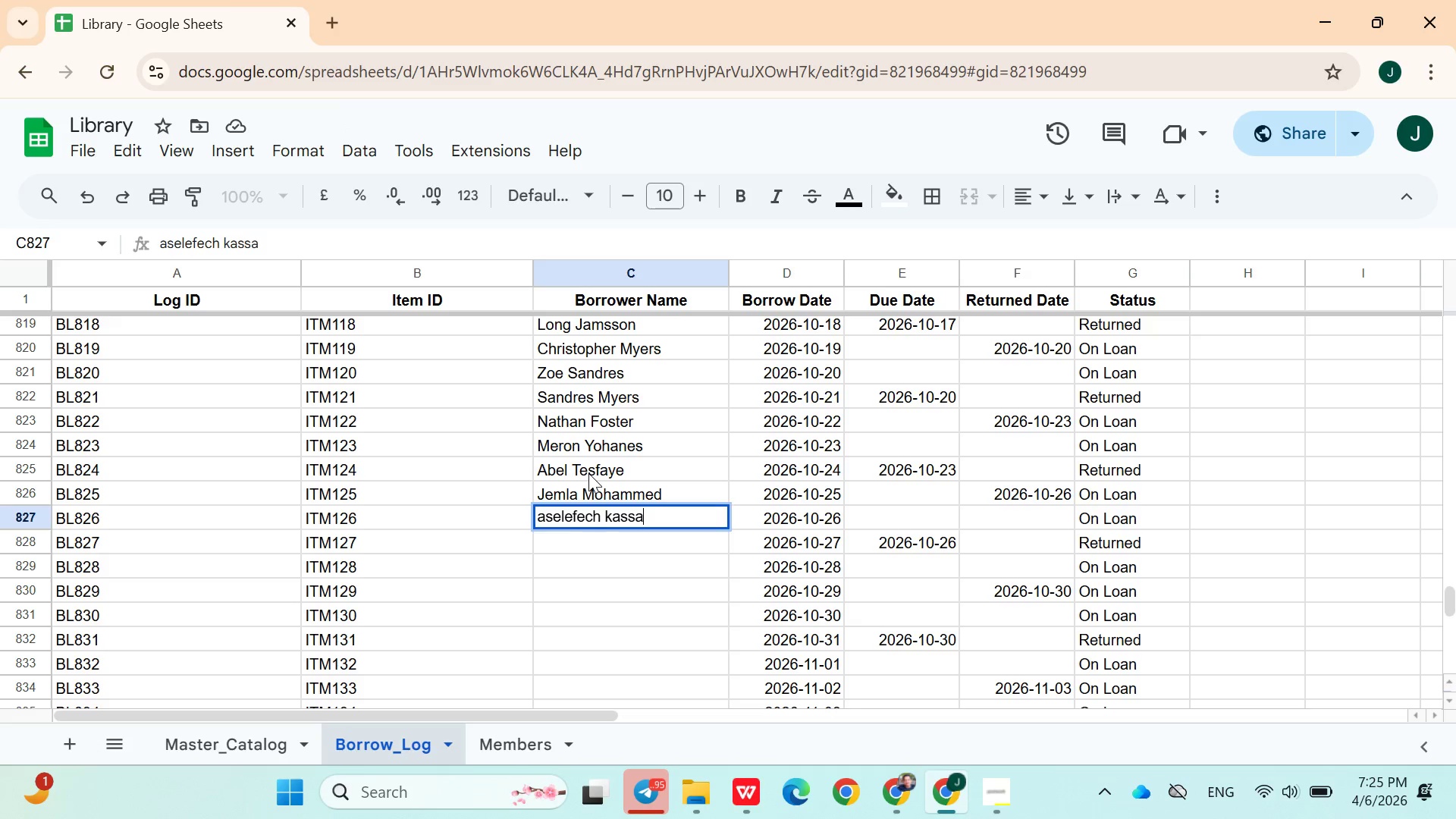 
key(ArrowDown)
 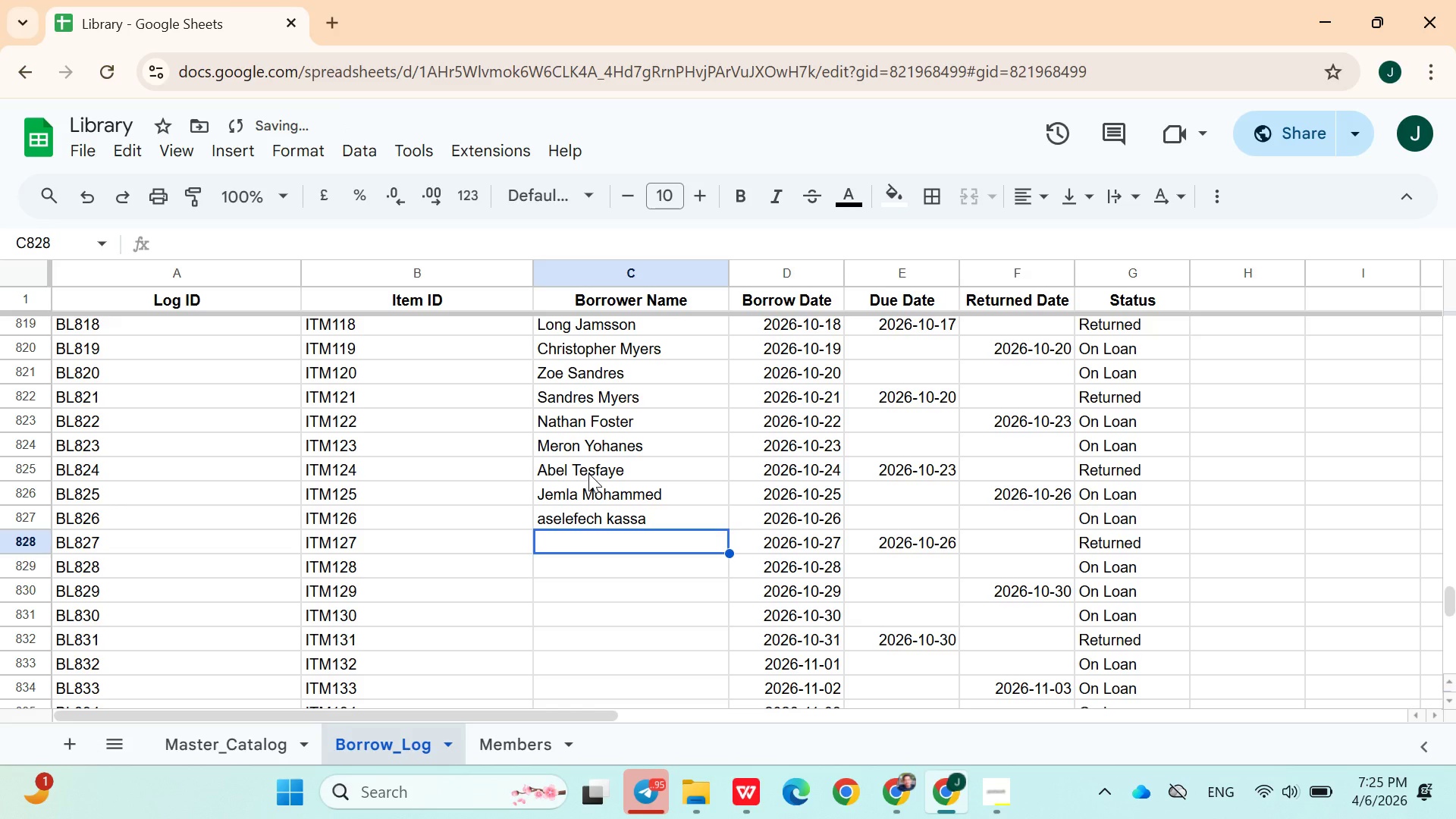 
type(Terefu Belete)
 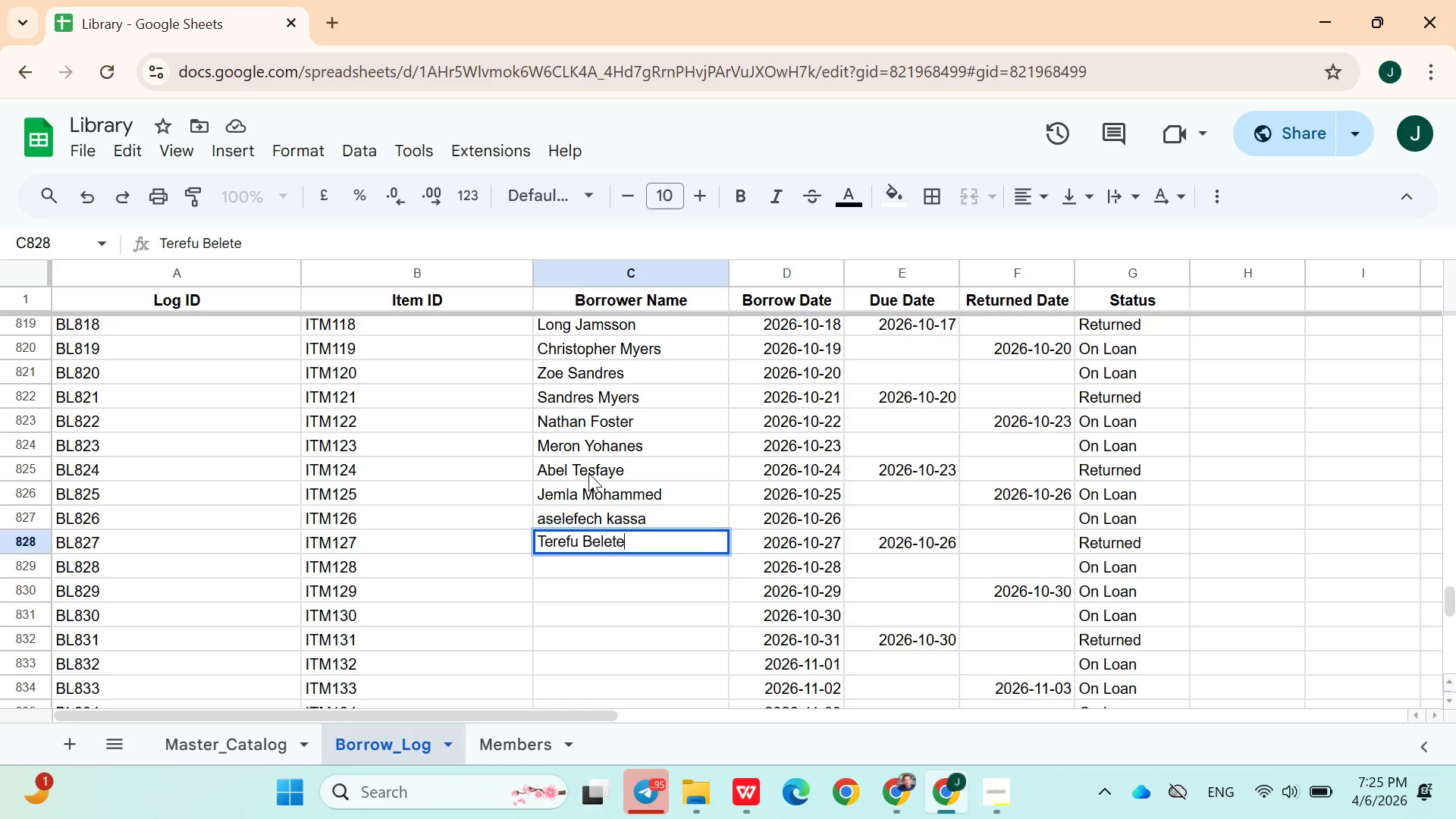 
wait(7.34)
 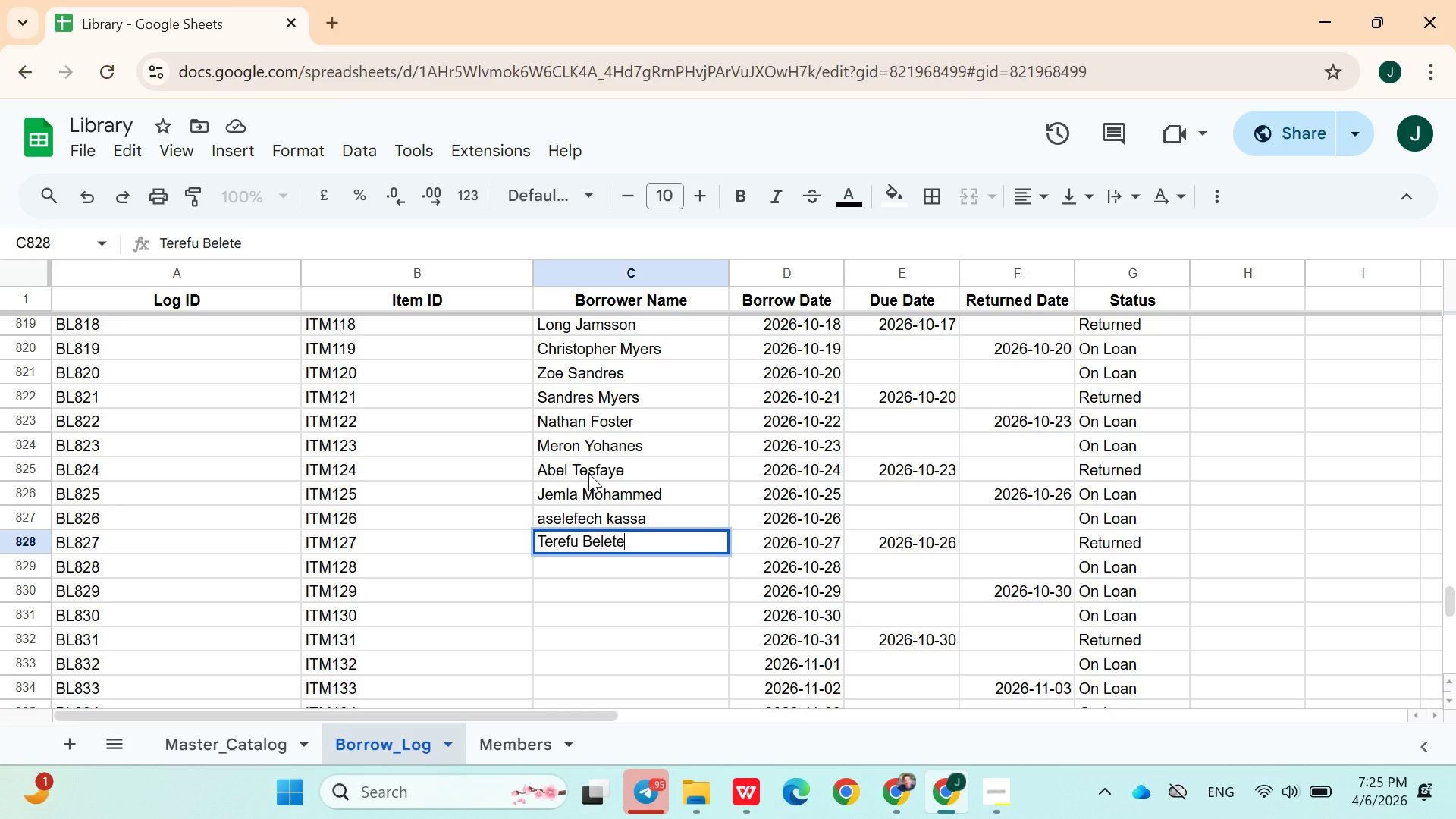 
type(Samu)
key(Backspace)
key(Backspace)
key(Backspace)
key(Backspace)
 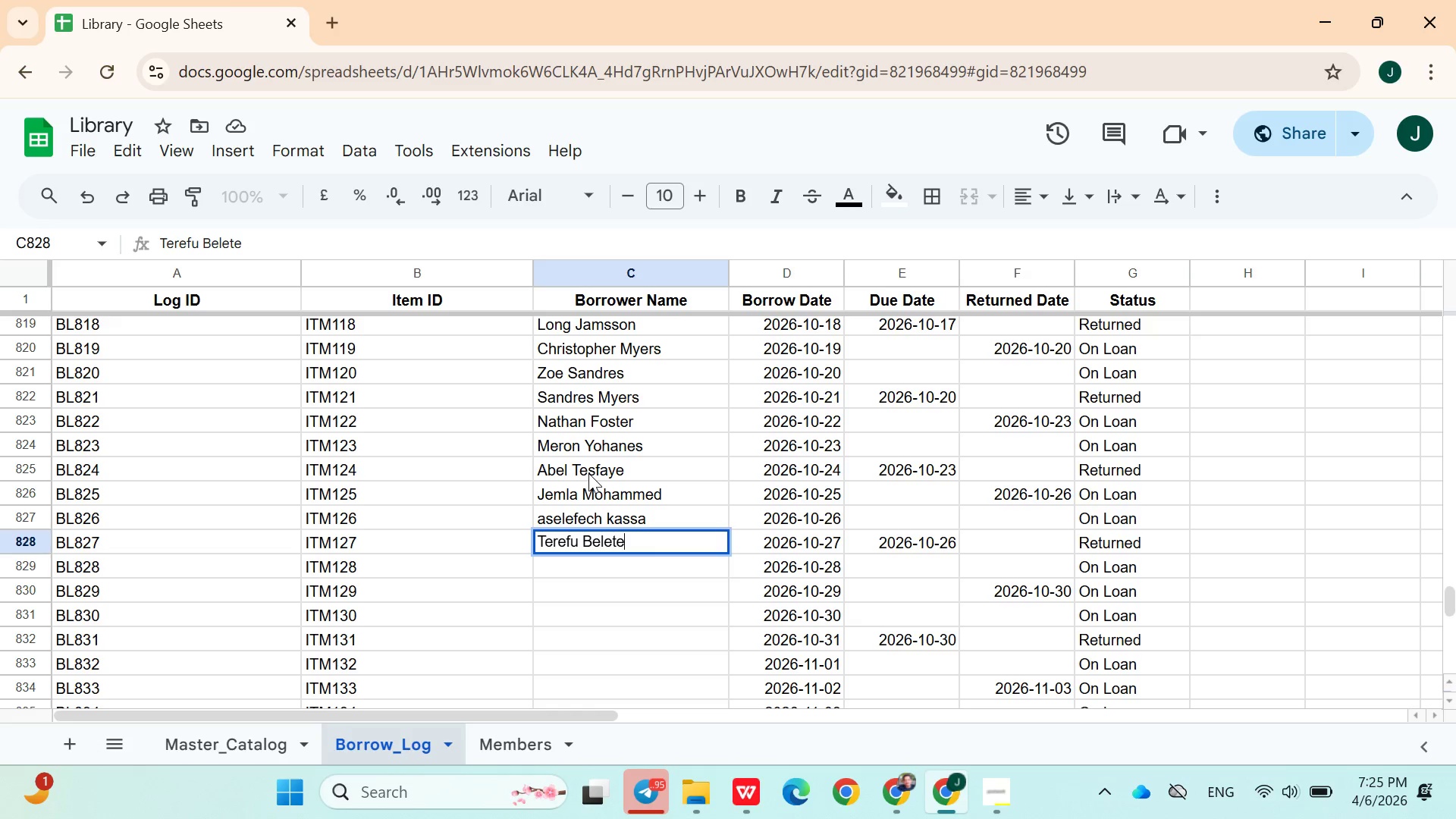 
key(ArrowDown)
 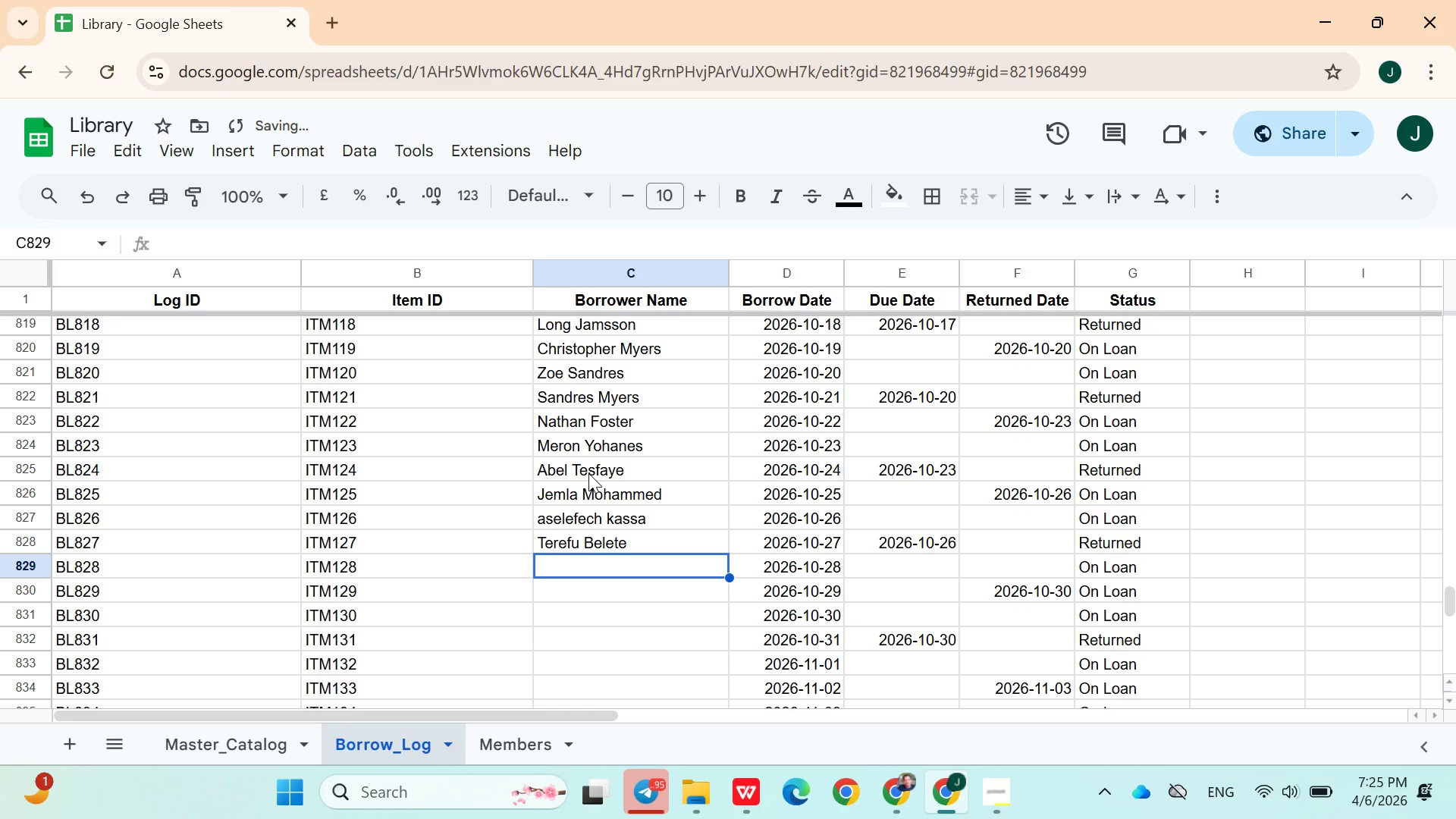 
type(D)
key(Backspace)
type(Samuel Bekele)
 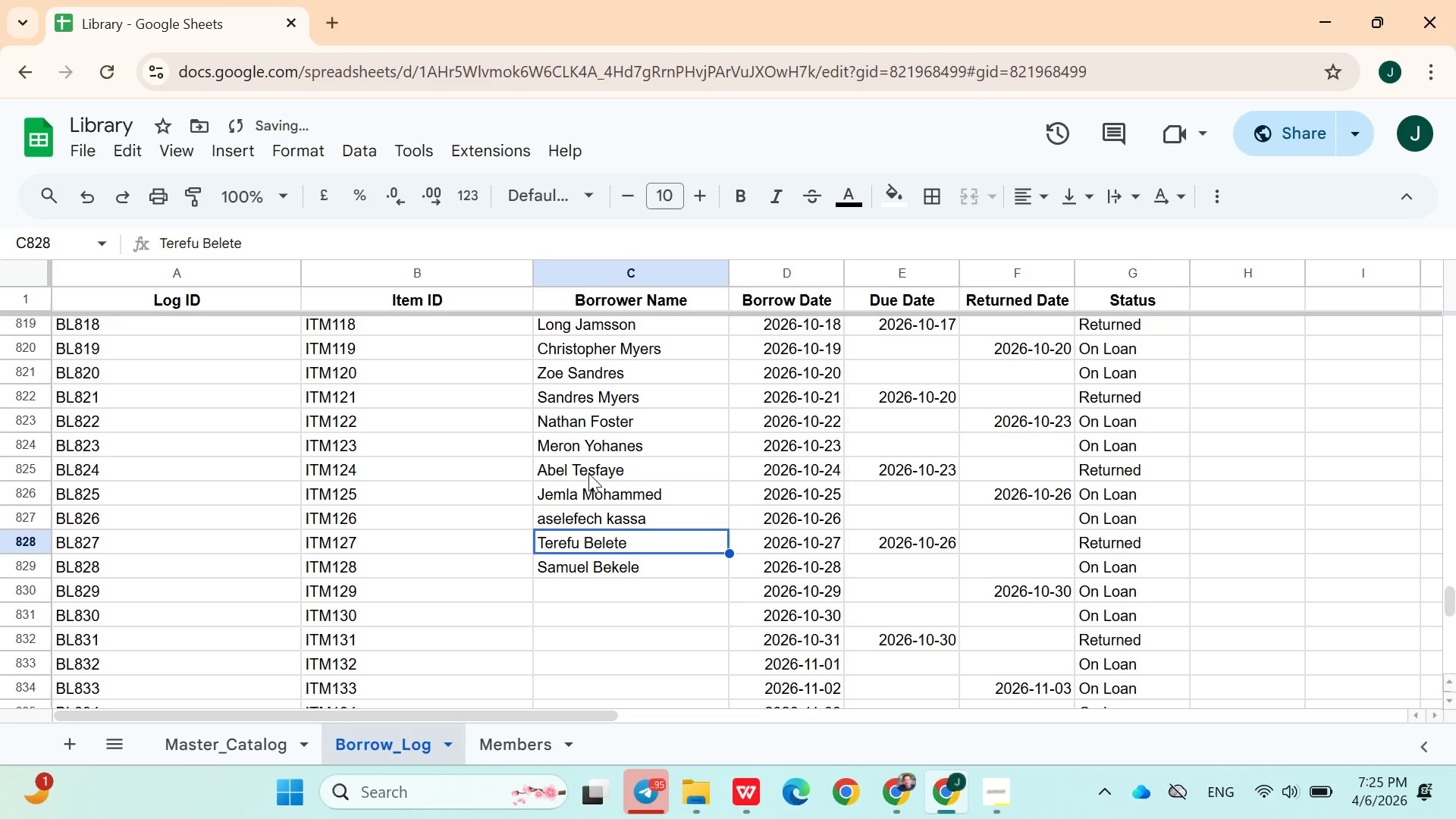 
 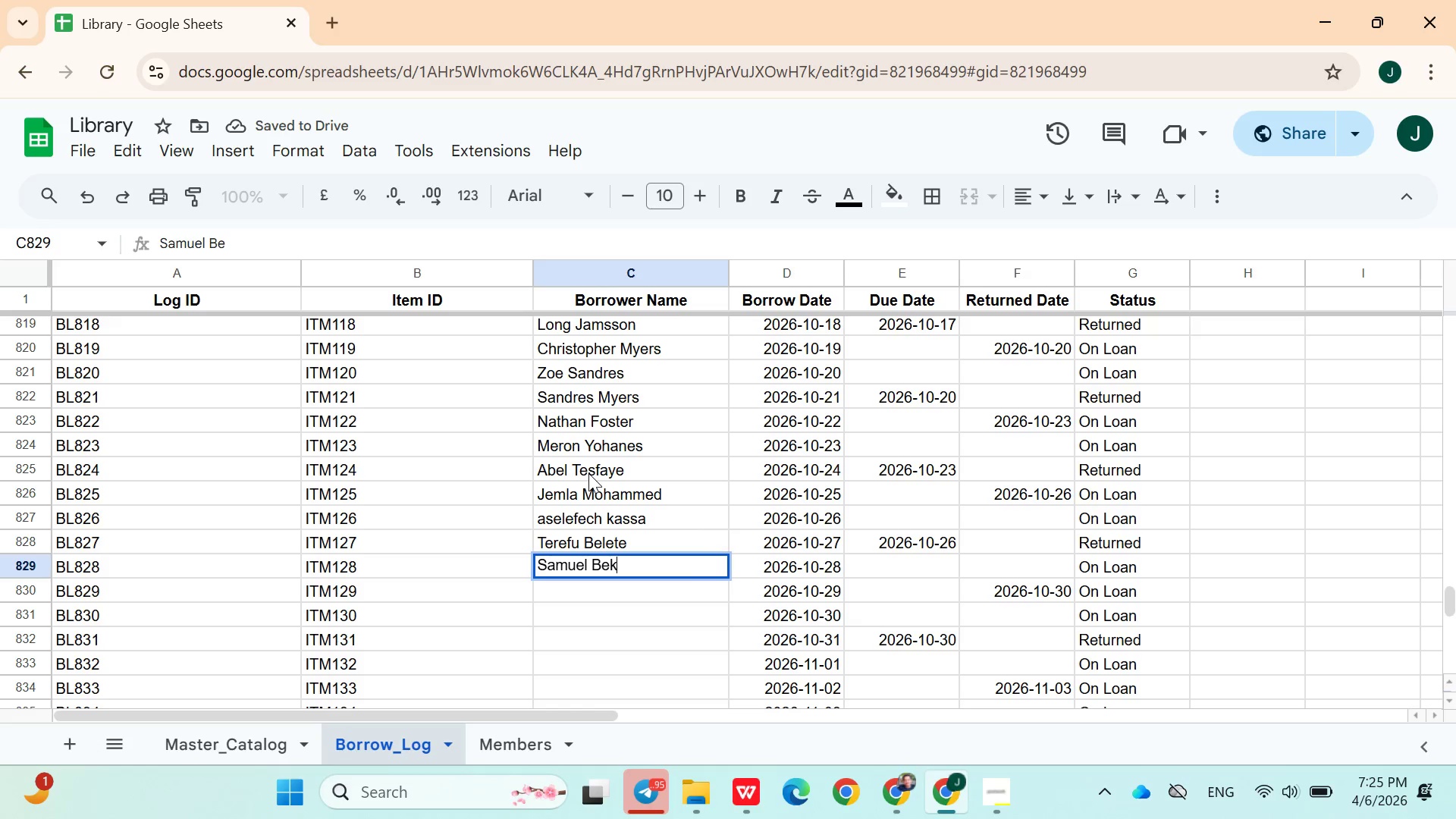 
key(ArrowUp)
 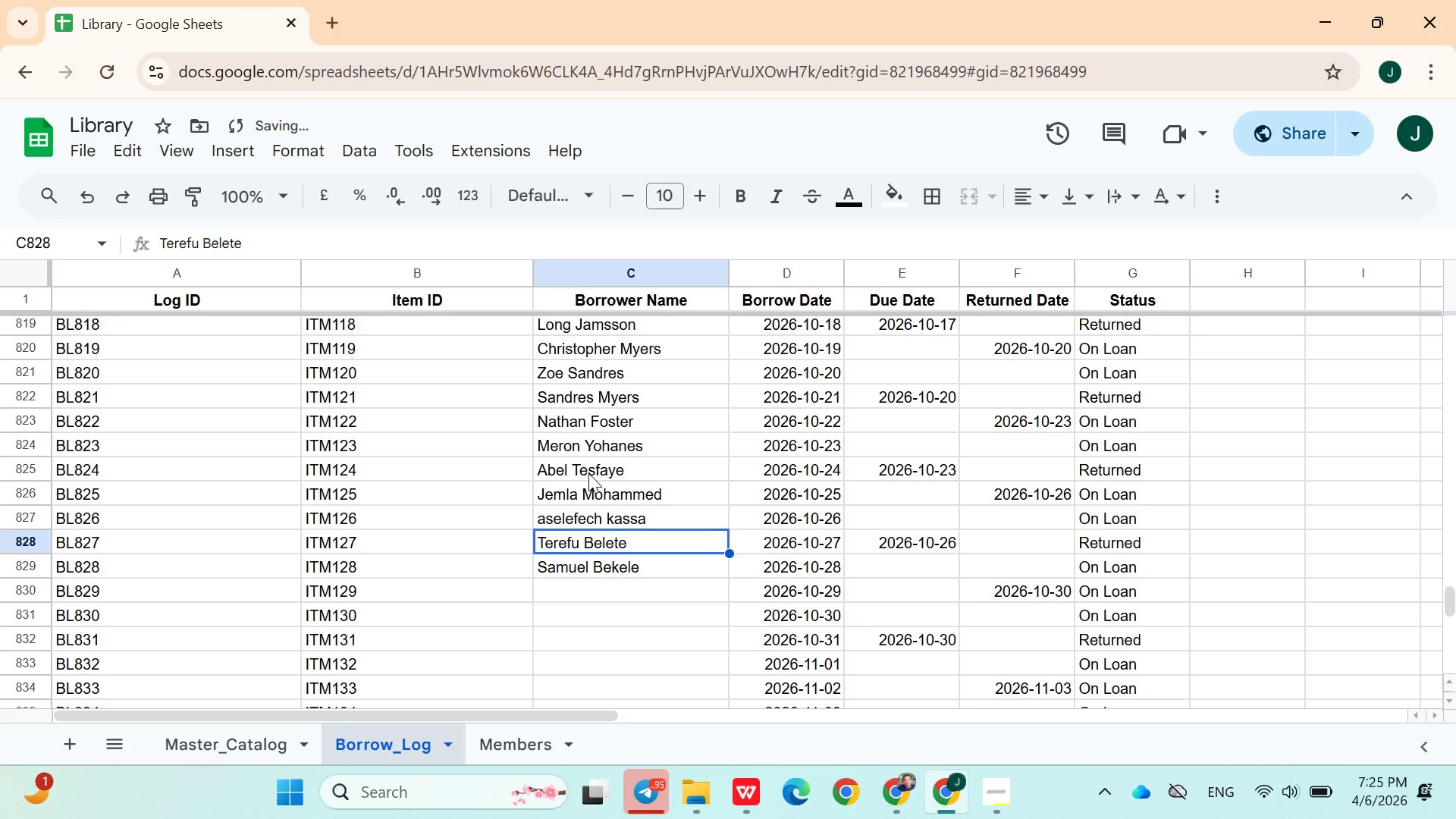 
key(ArrowDown)
 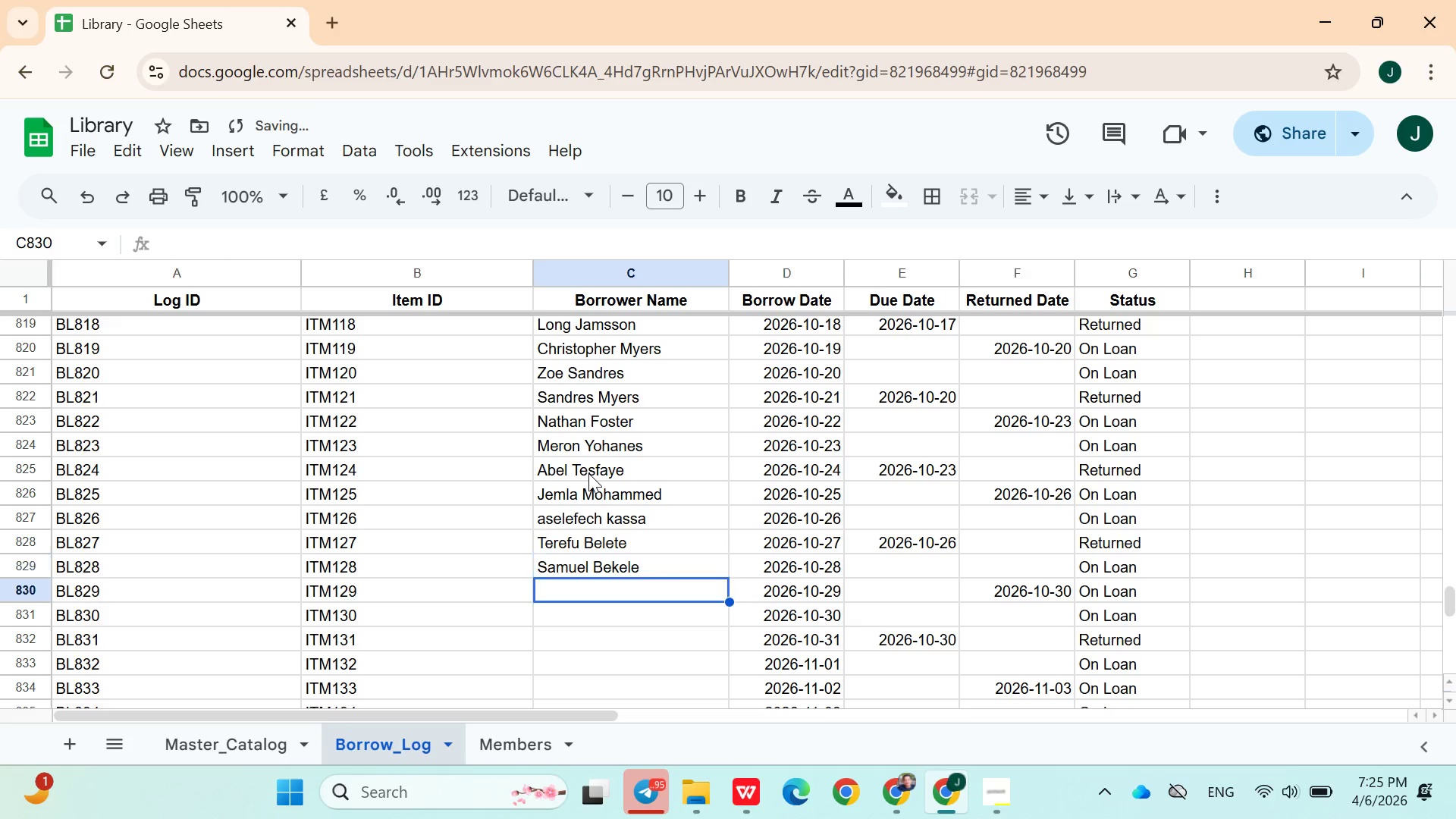 
key(ArrowDown)
 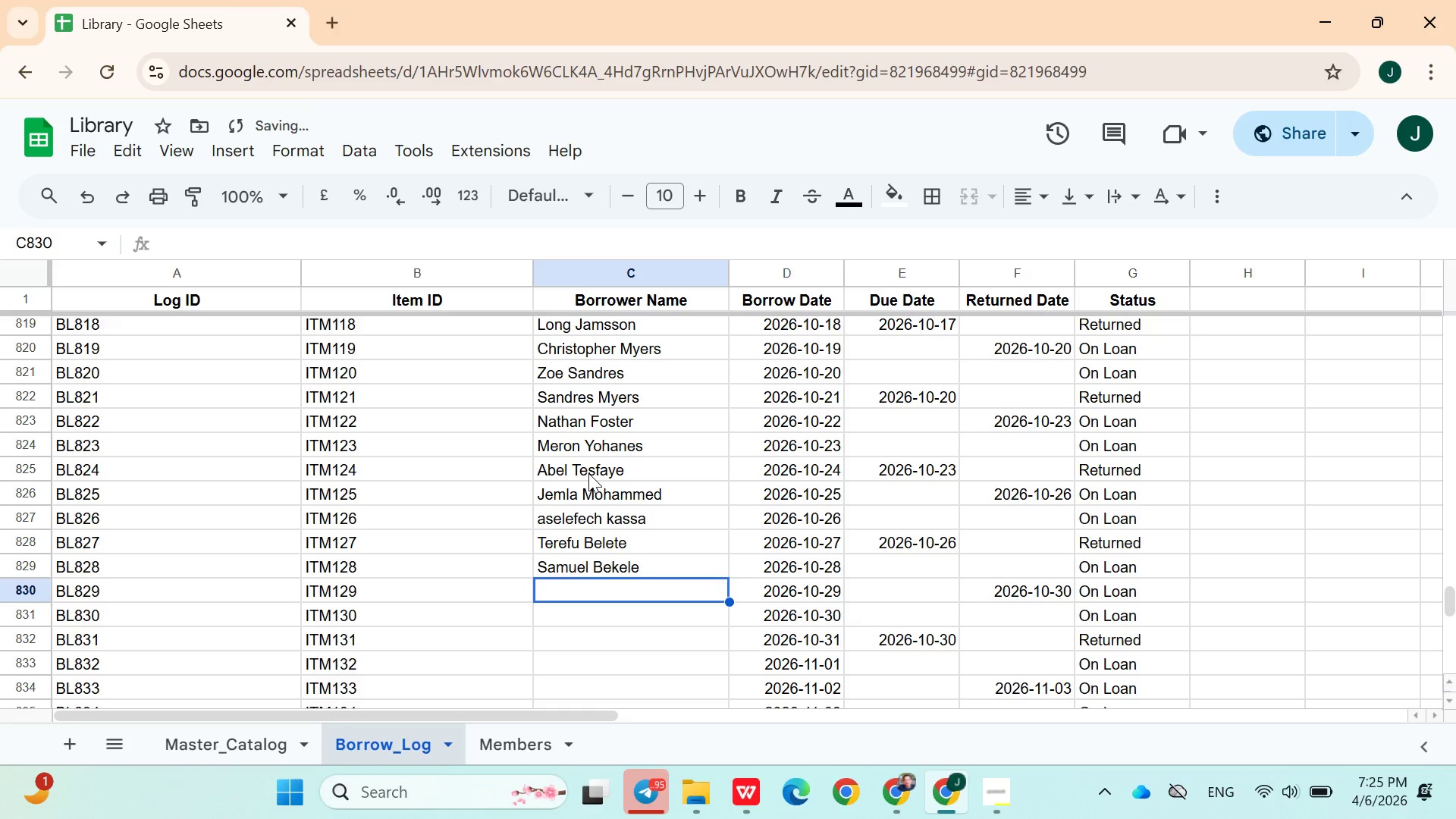 
type(Ahmed Keweye)
 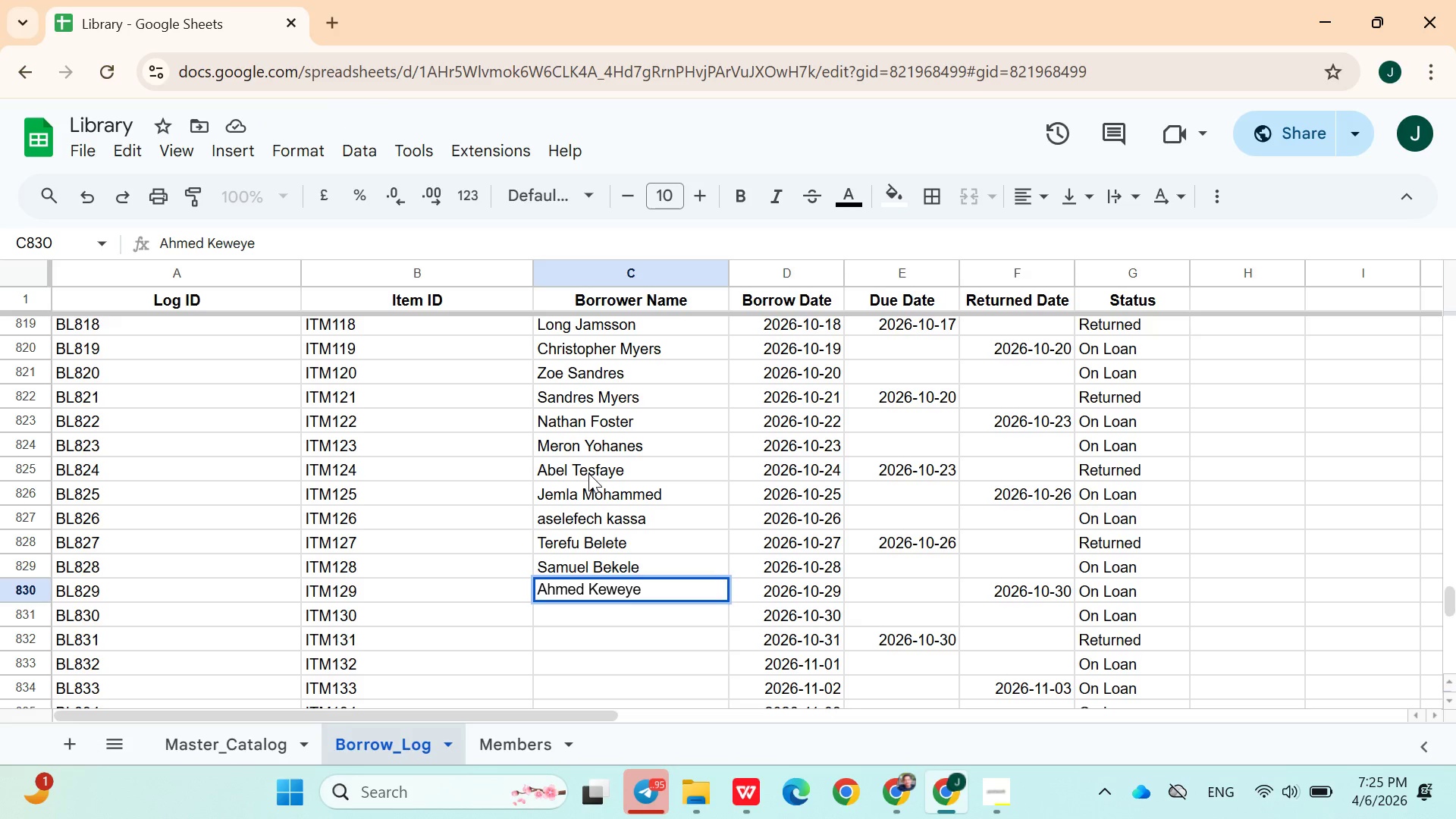 
key(ArrowDown)
 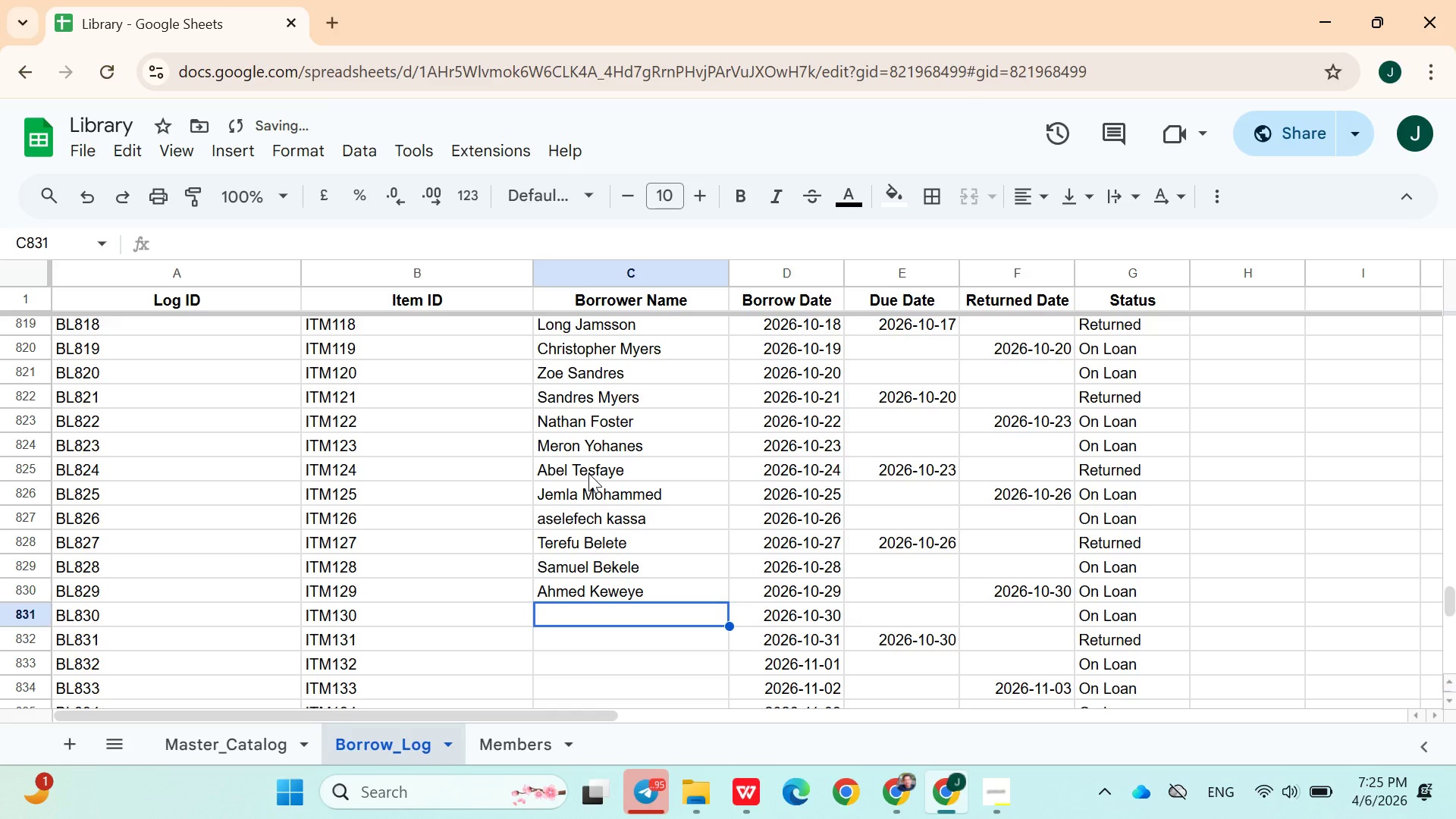 
type(Alemayehu bogale)
 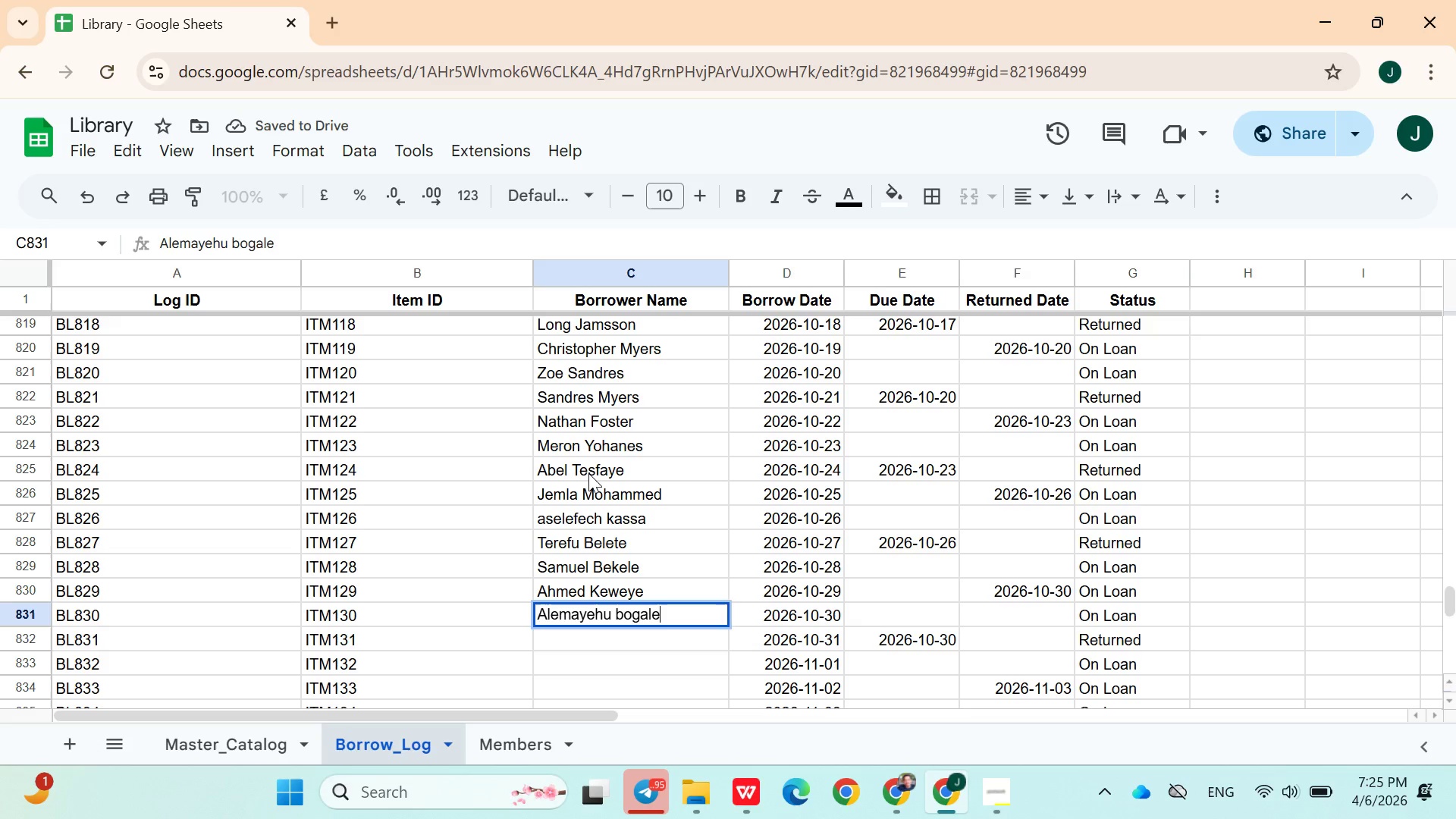 
key(ArrowDown)
 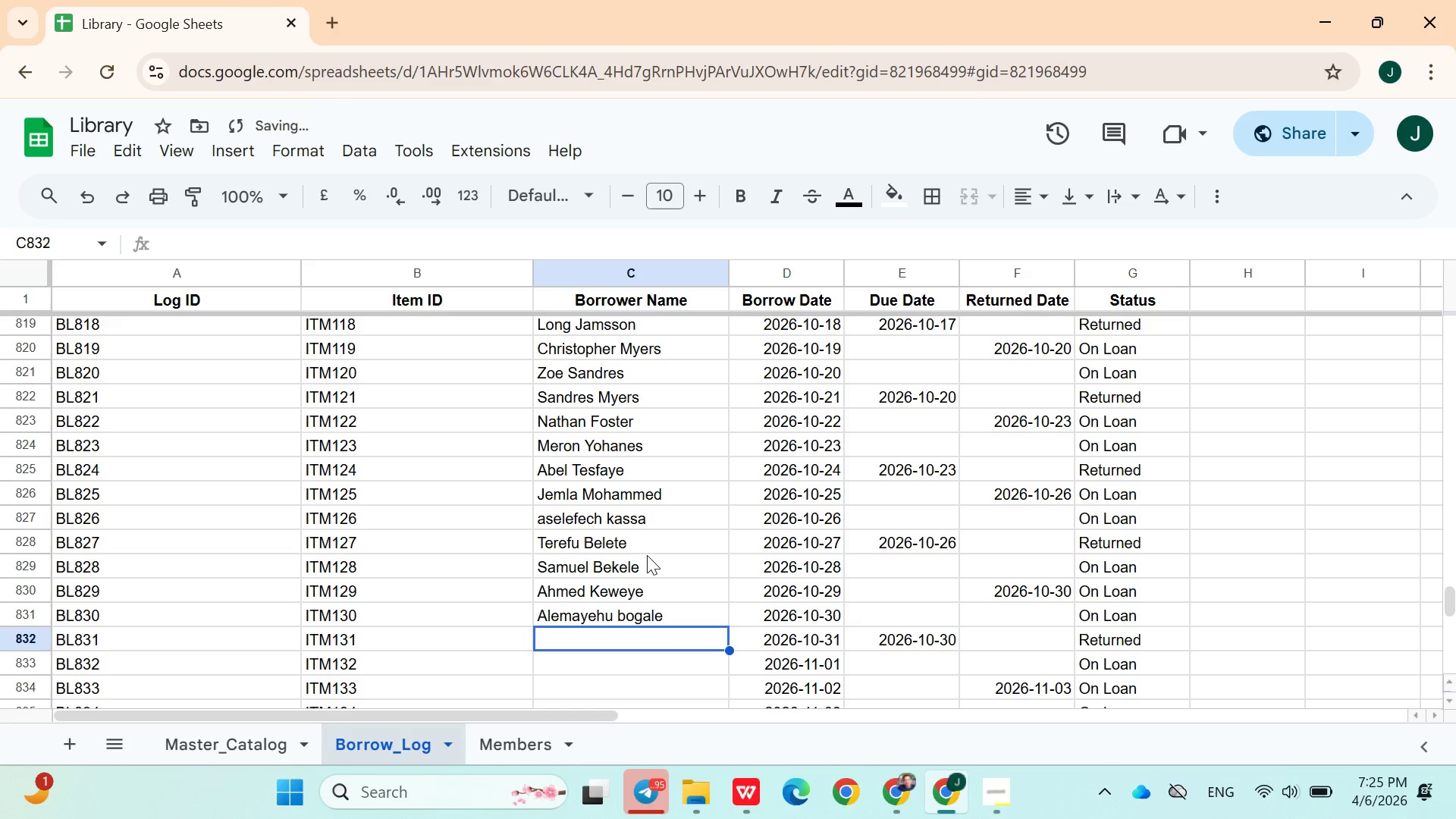 
key(ArrowDown)
 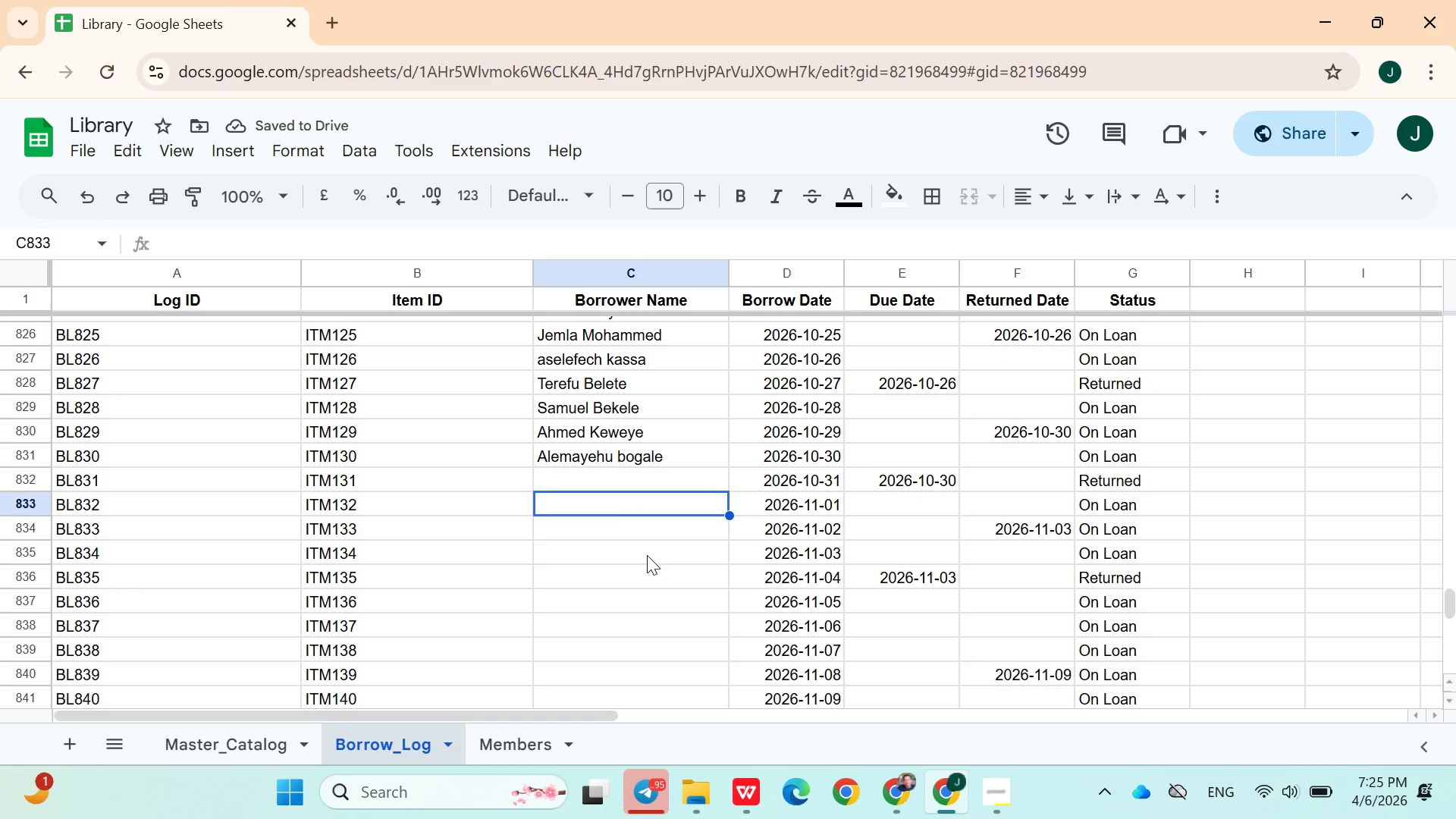 
key(ArrowUp)
 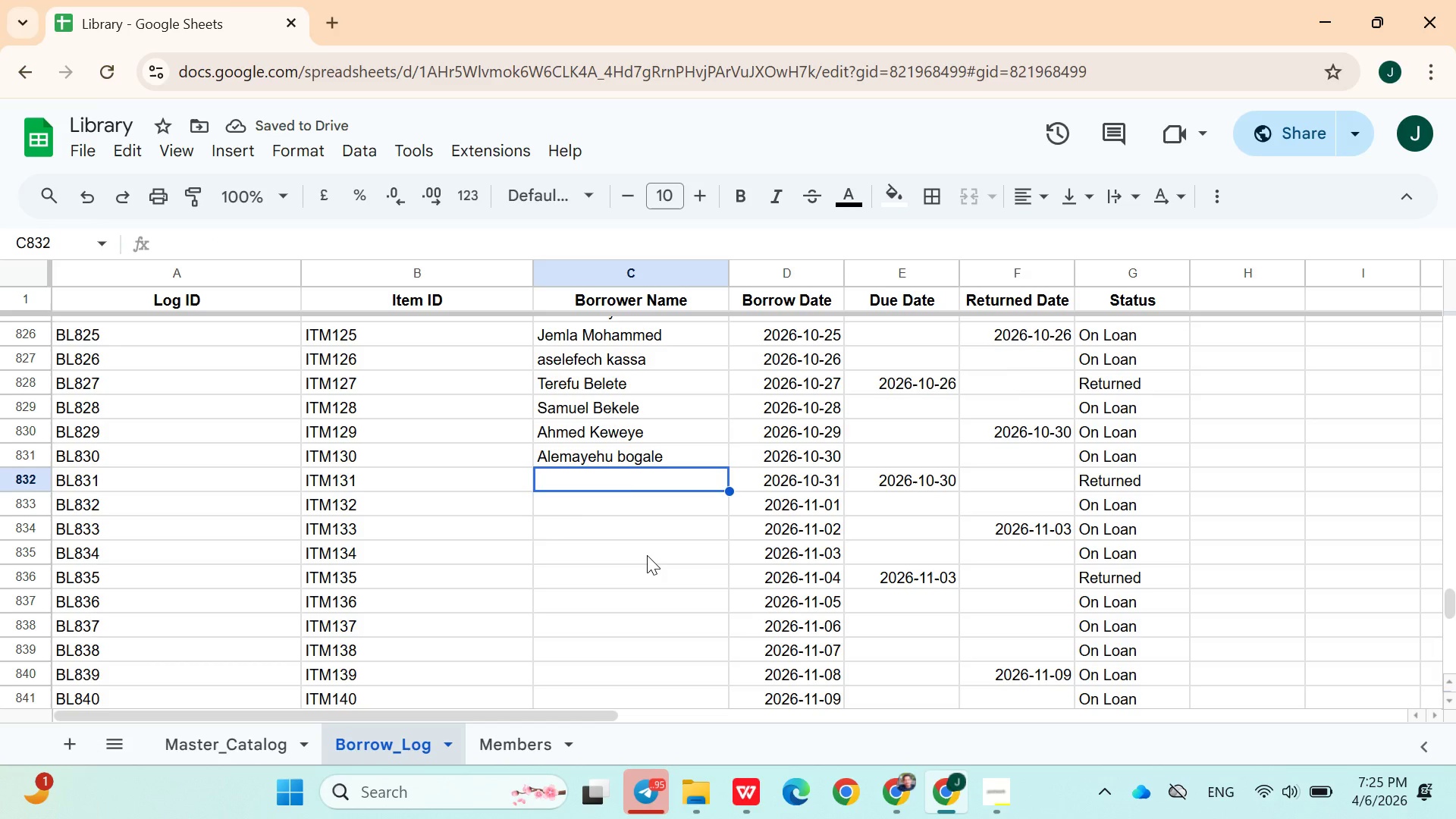 
type(Samuel Kassa)
 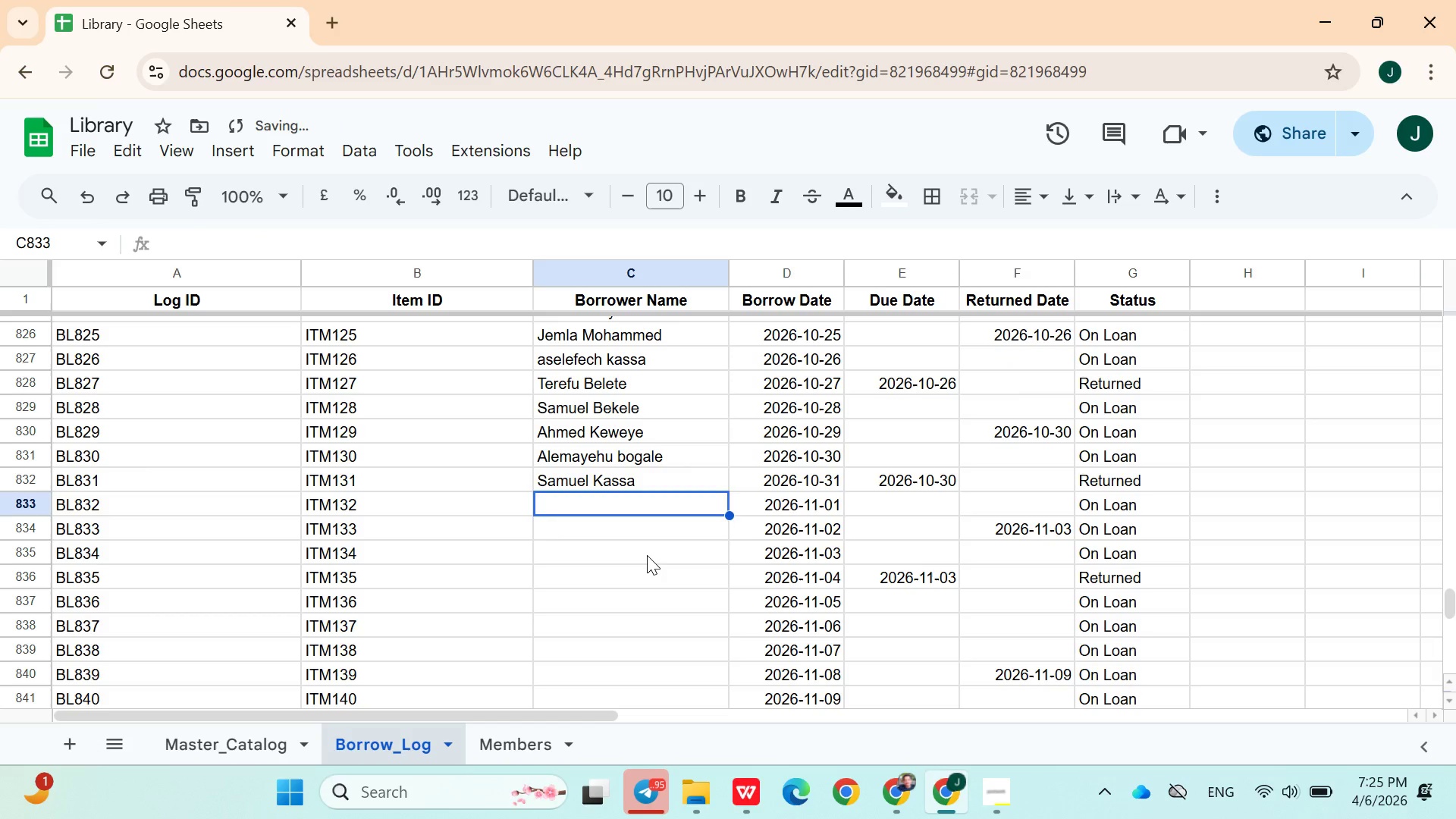 
 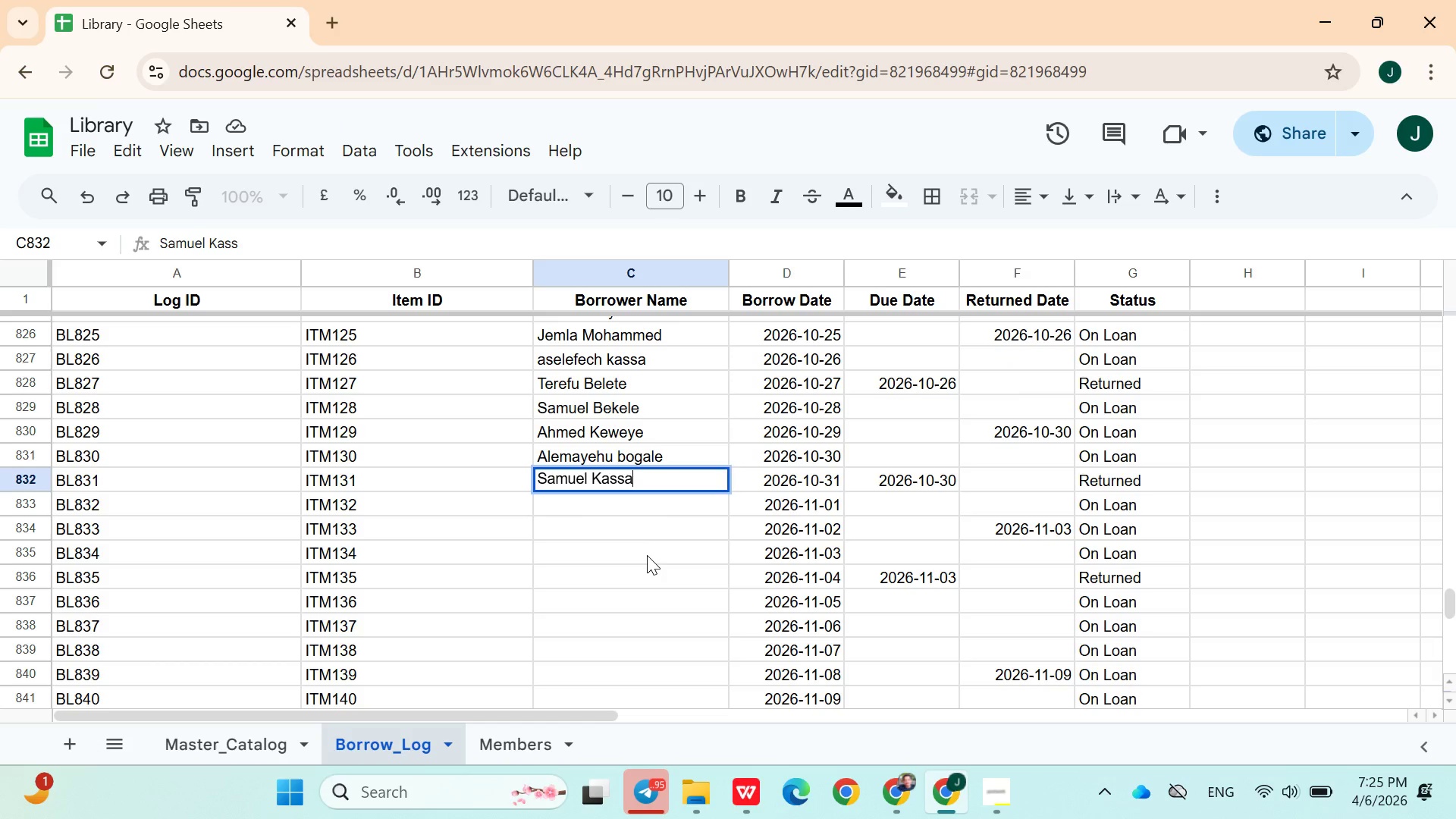 
key(ArrowDown)
 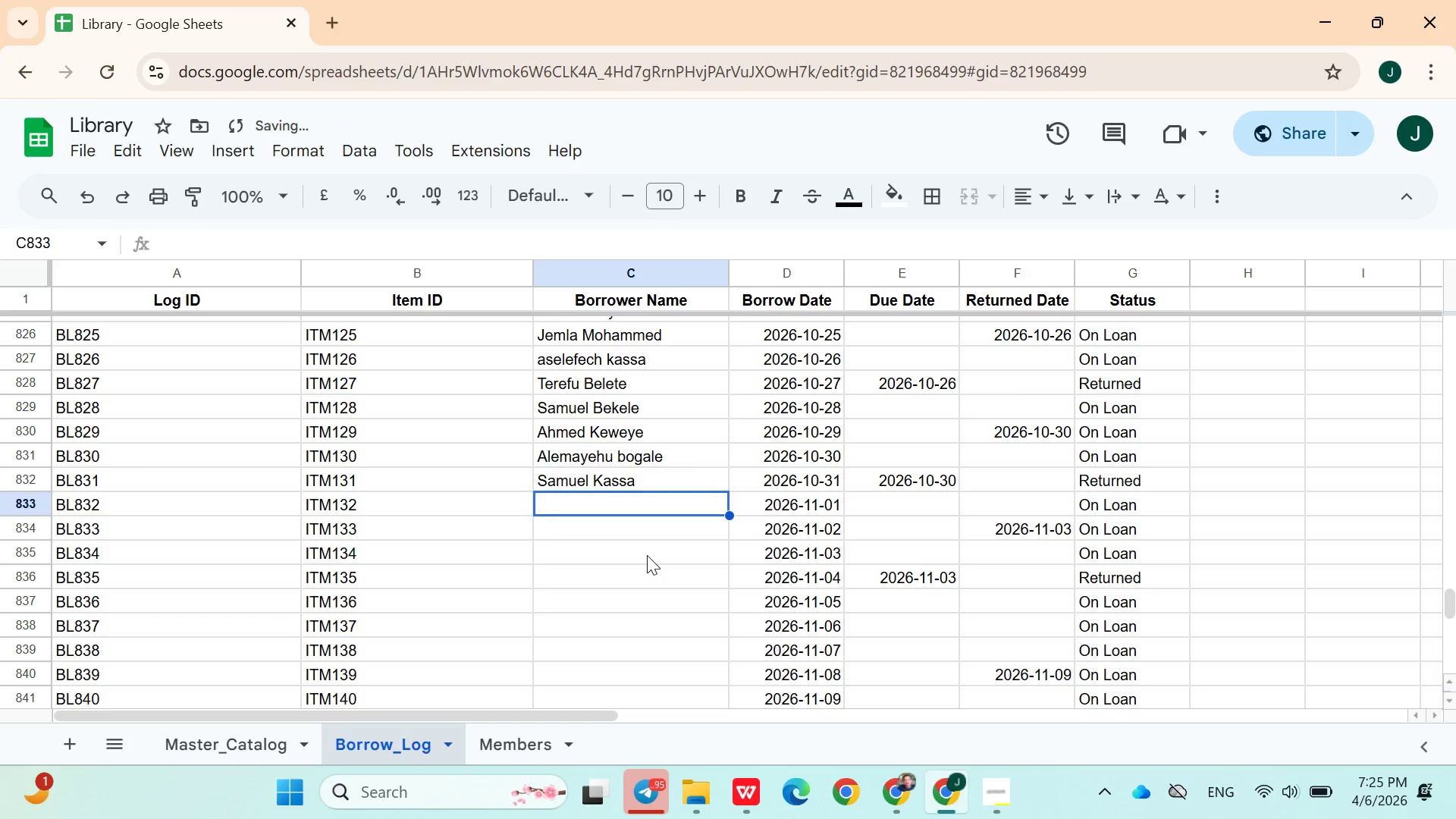 
type(\)
key(Backspace)
type(Natnael Alemu)
 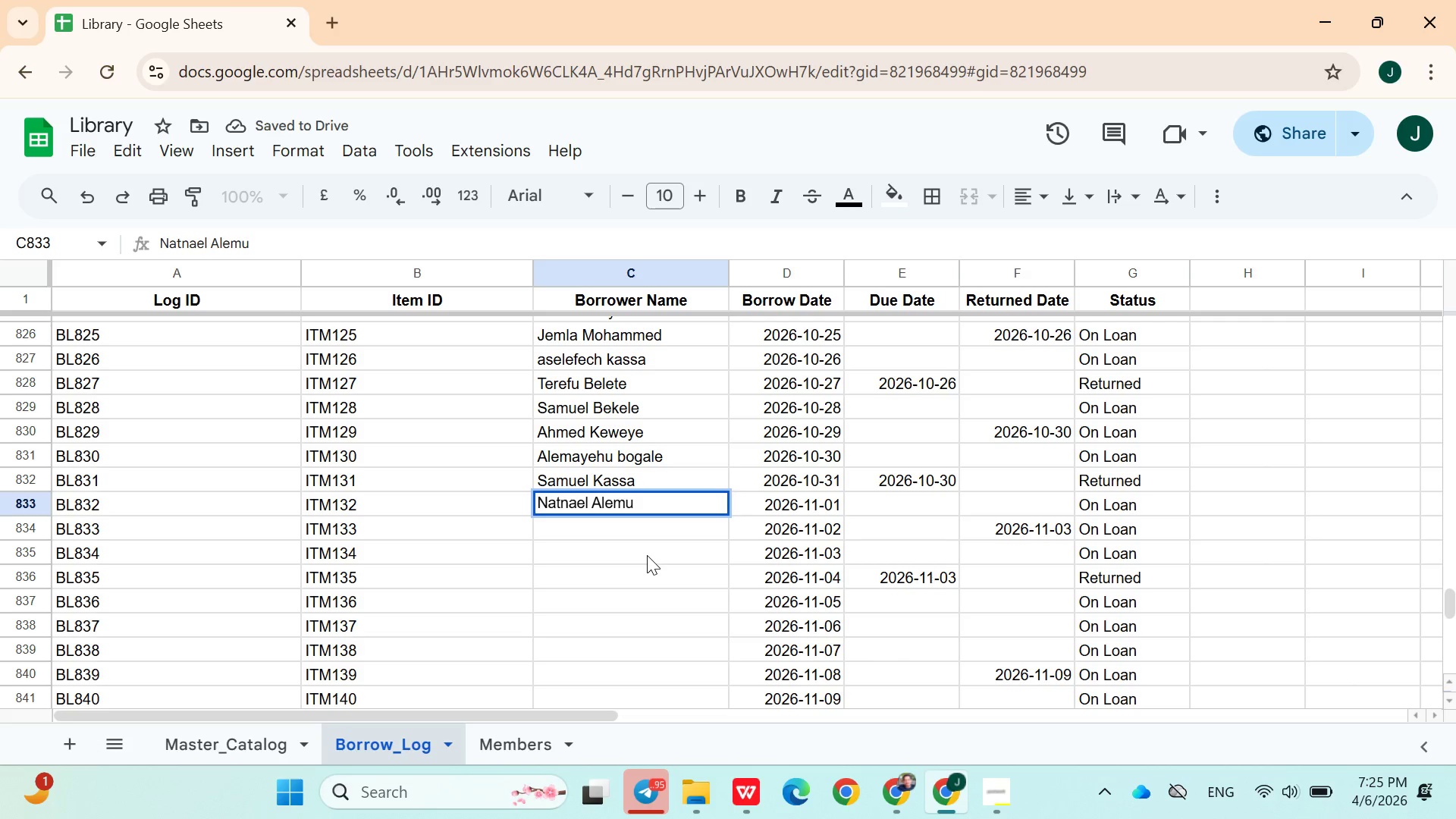 
key(ArrowDown)
 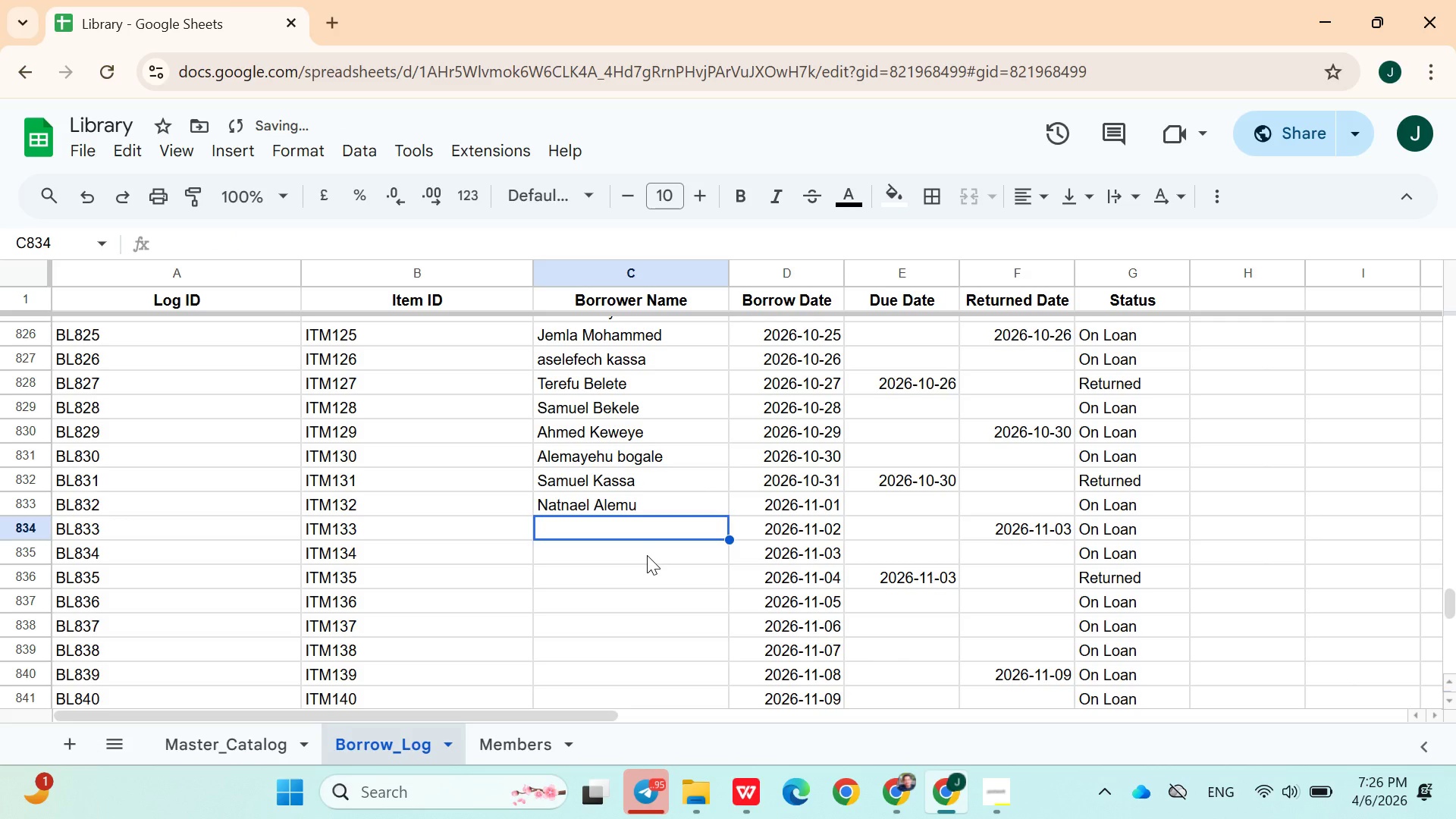 
type(Abdu Mohammed )
 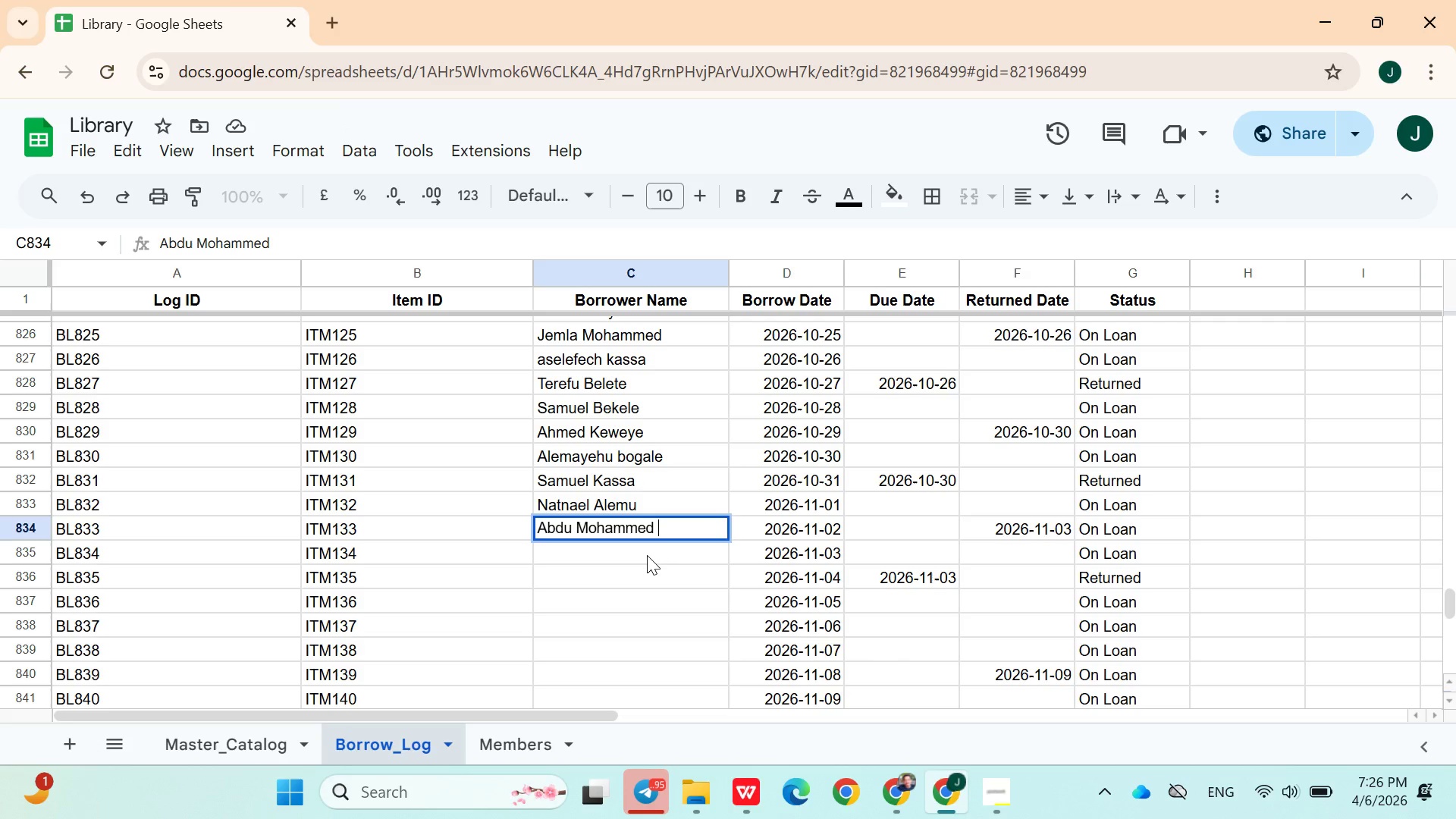 
key(ArrowDown)
 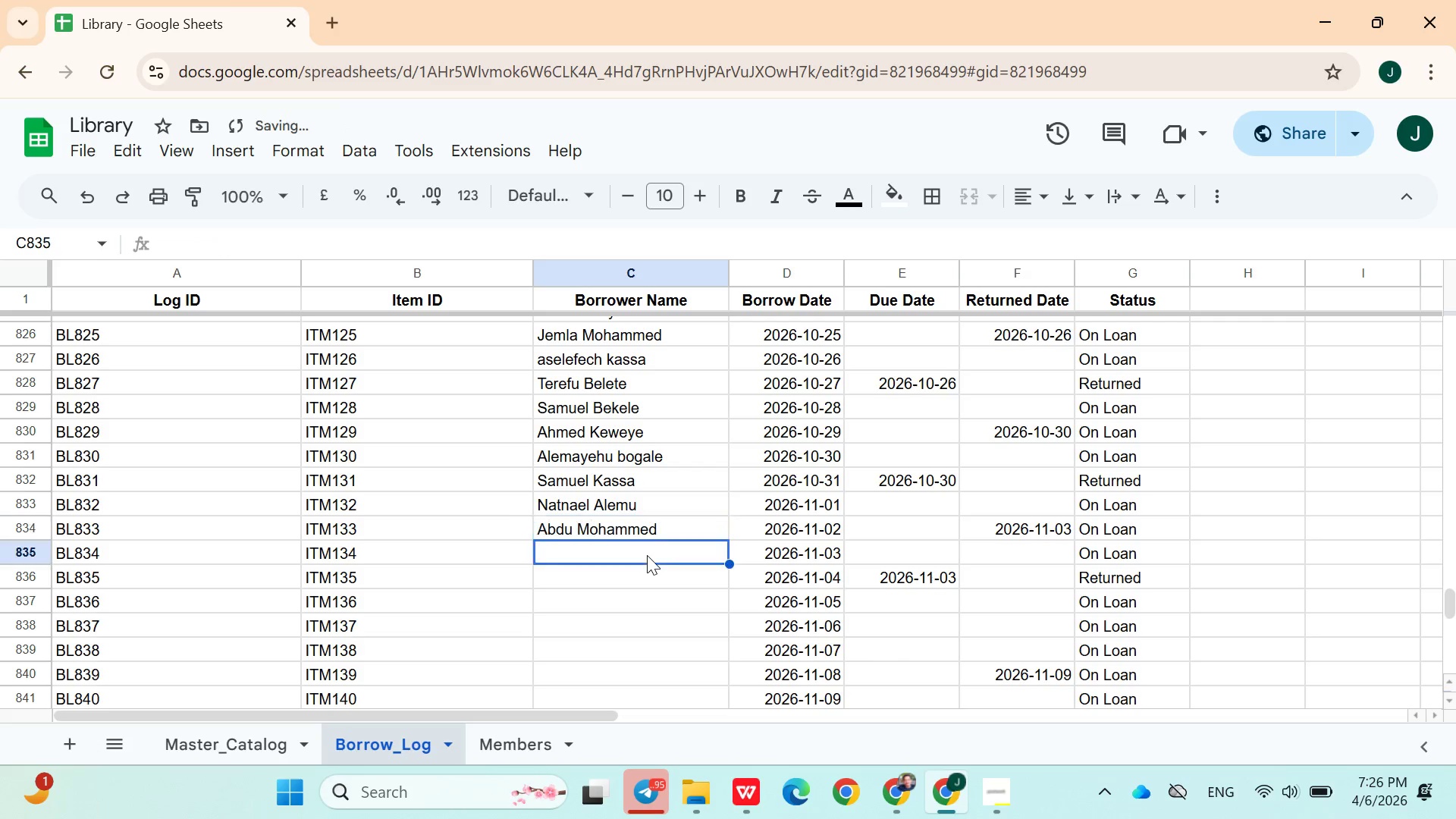 
type(Adem Seid)
 